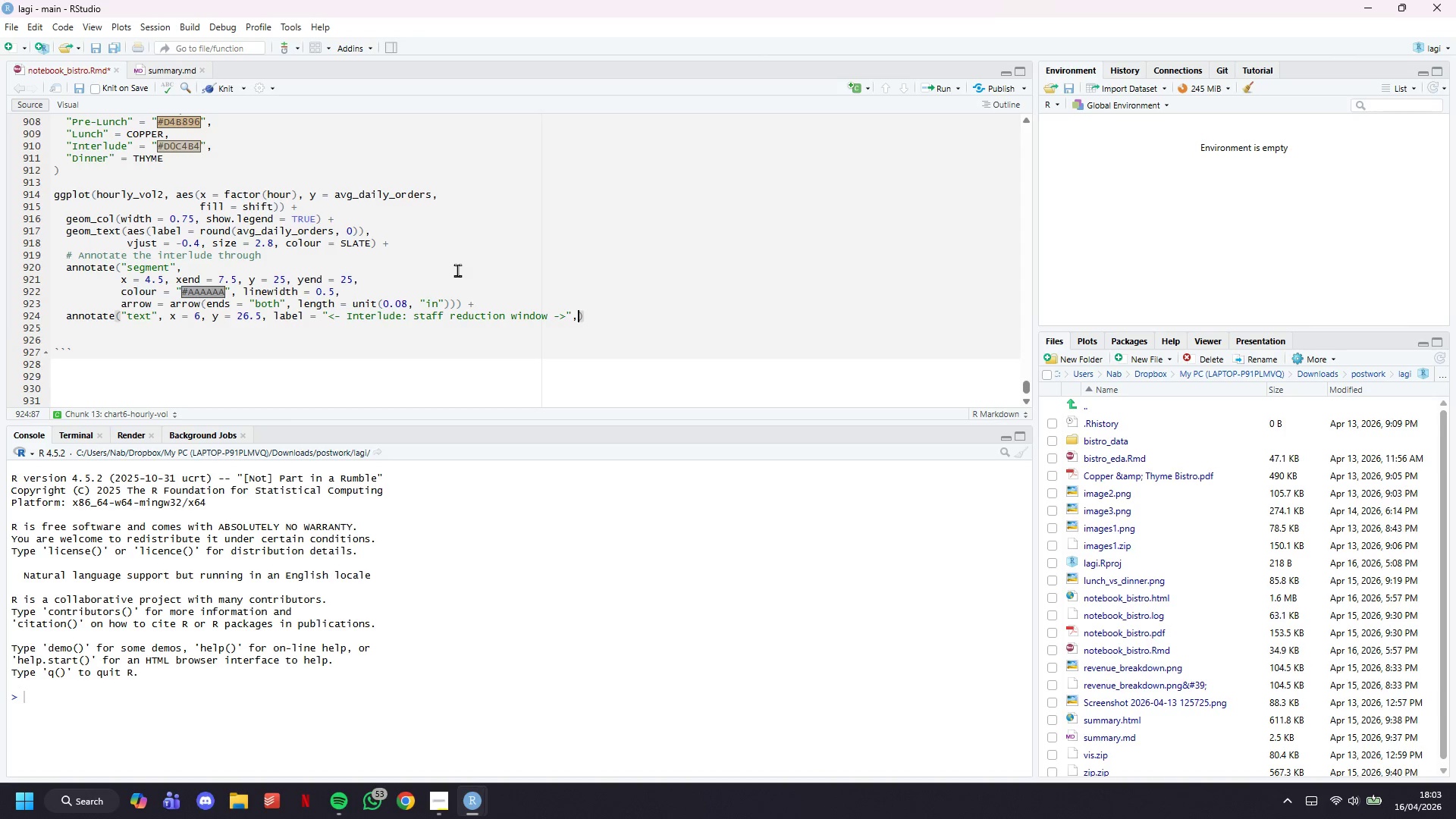 
key(Enter)
 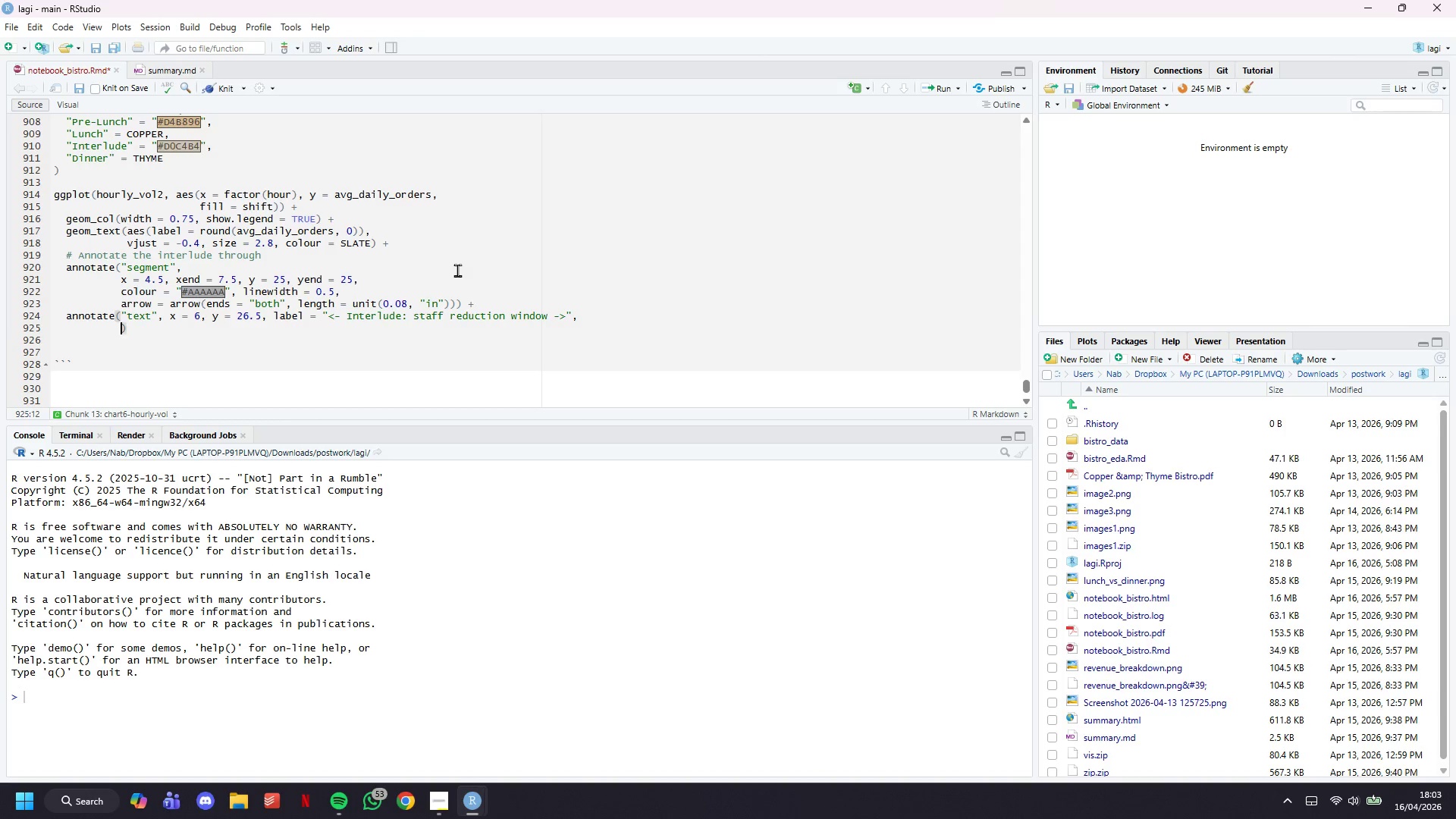 
key(Enter)
 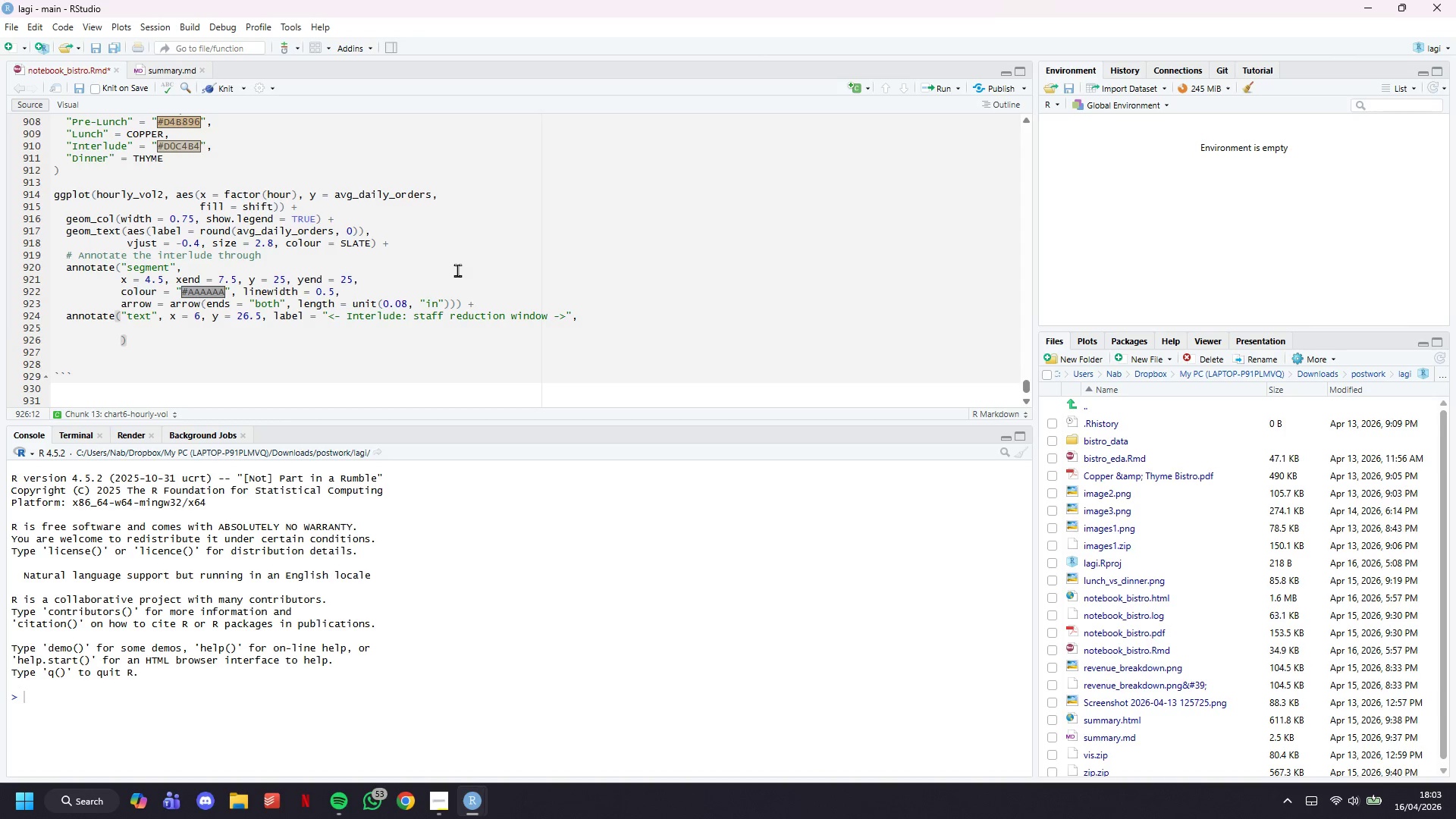 
key(ArrowUp)
 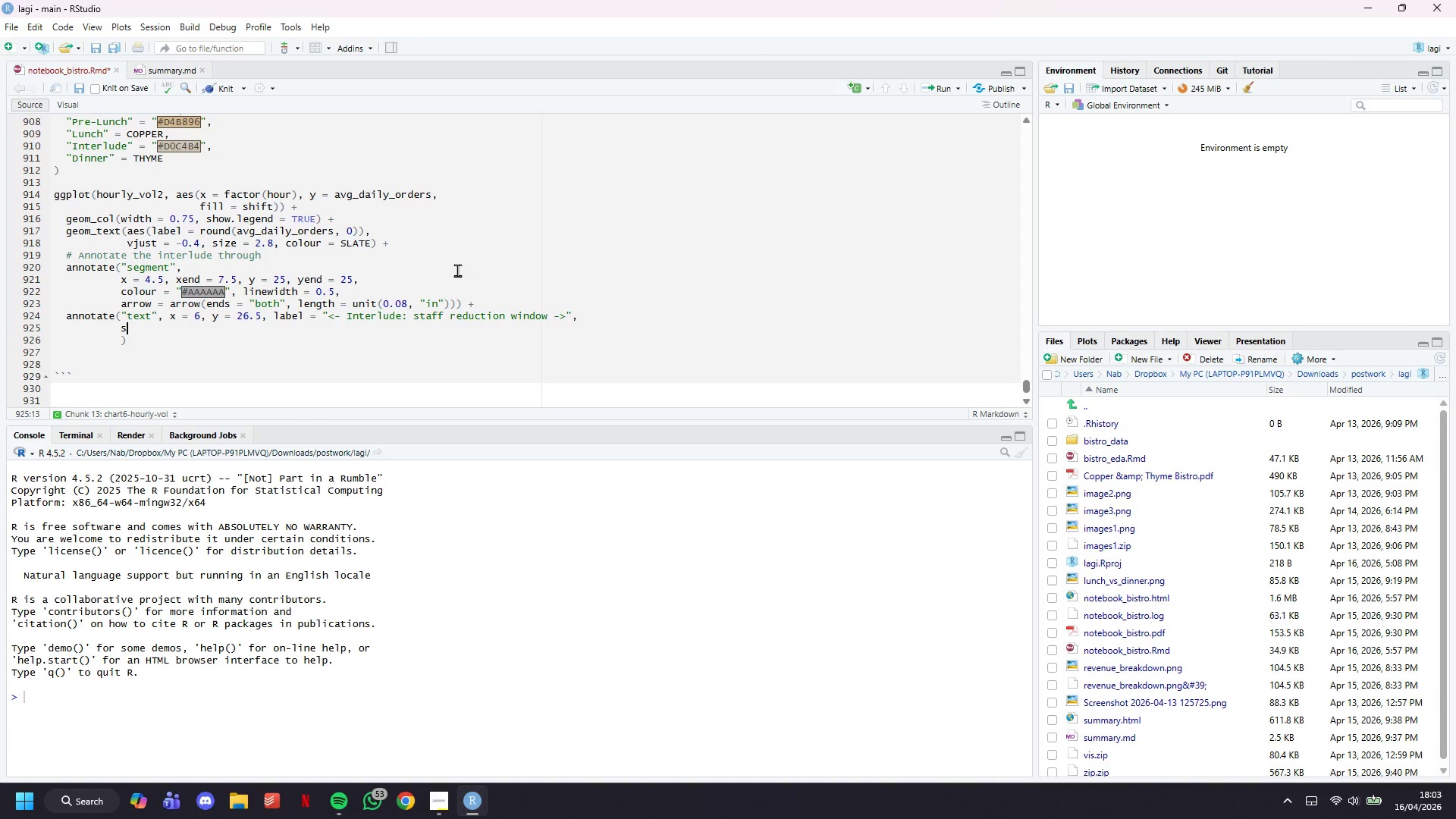 
type(size = 2.8, colour = "#888888)
 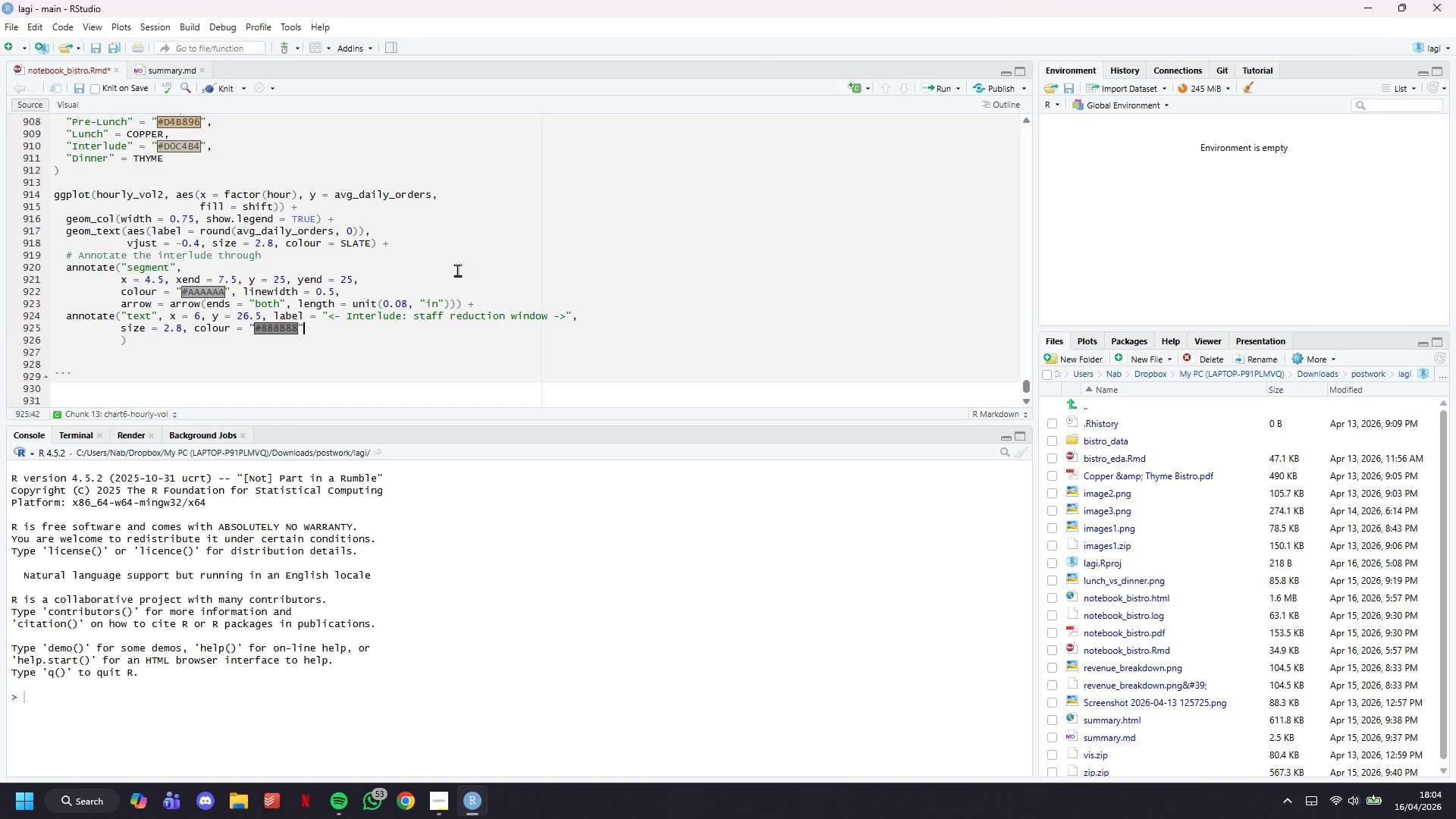 
 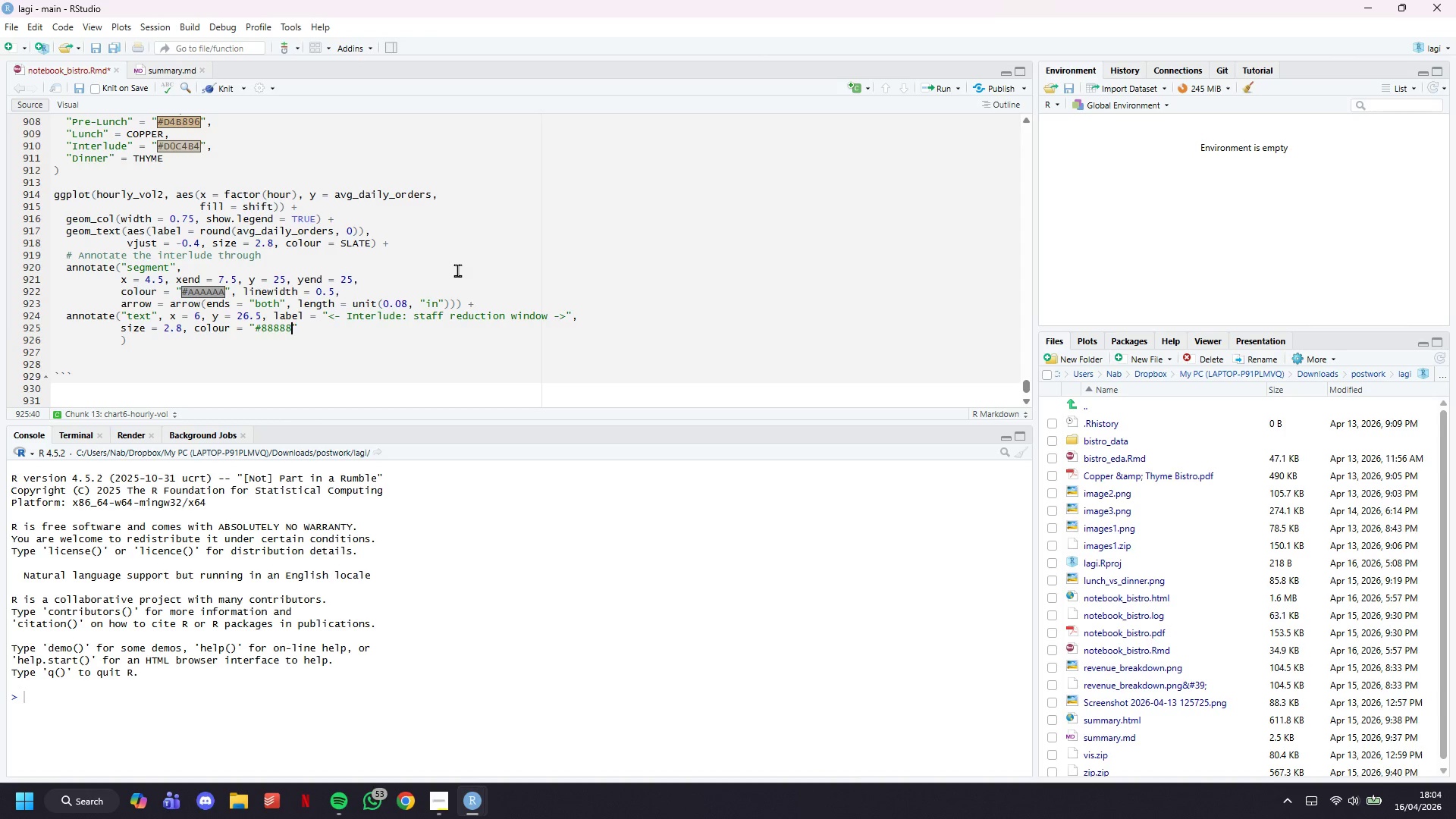 
key(ArrowRight)
 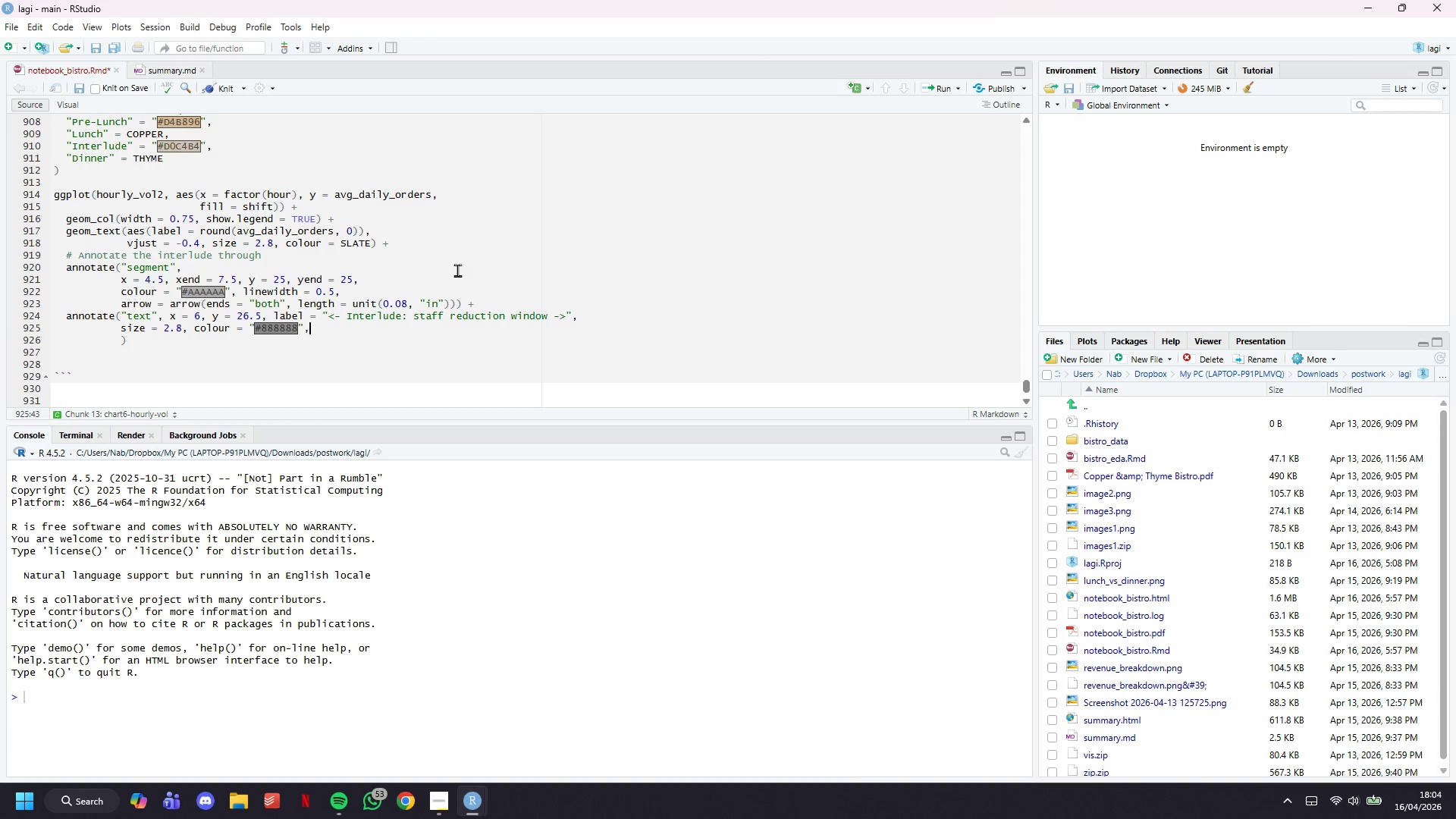 
type(, fontface = "italic)
 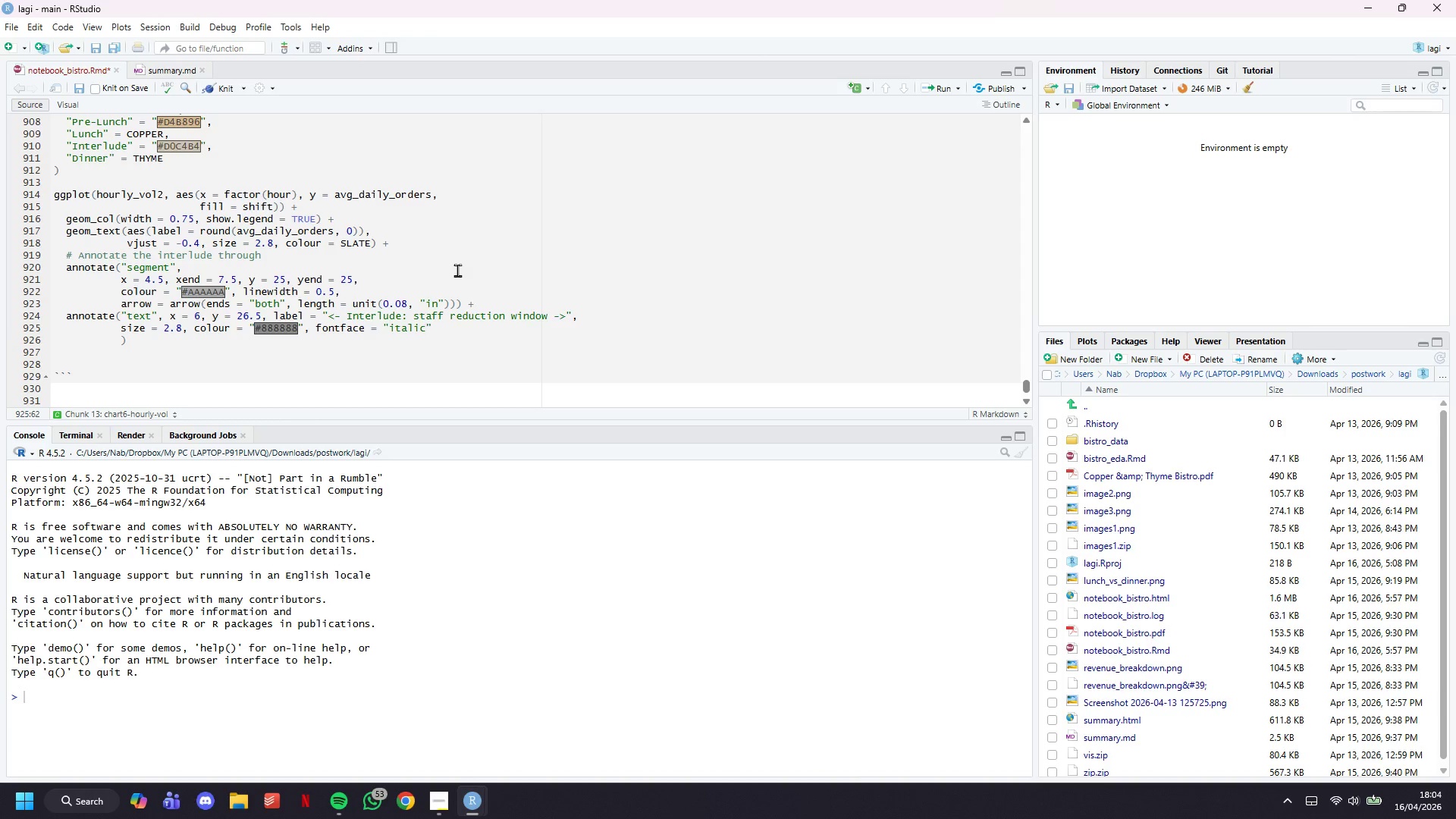 
key(ArrowRight)
 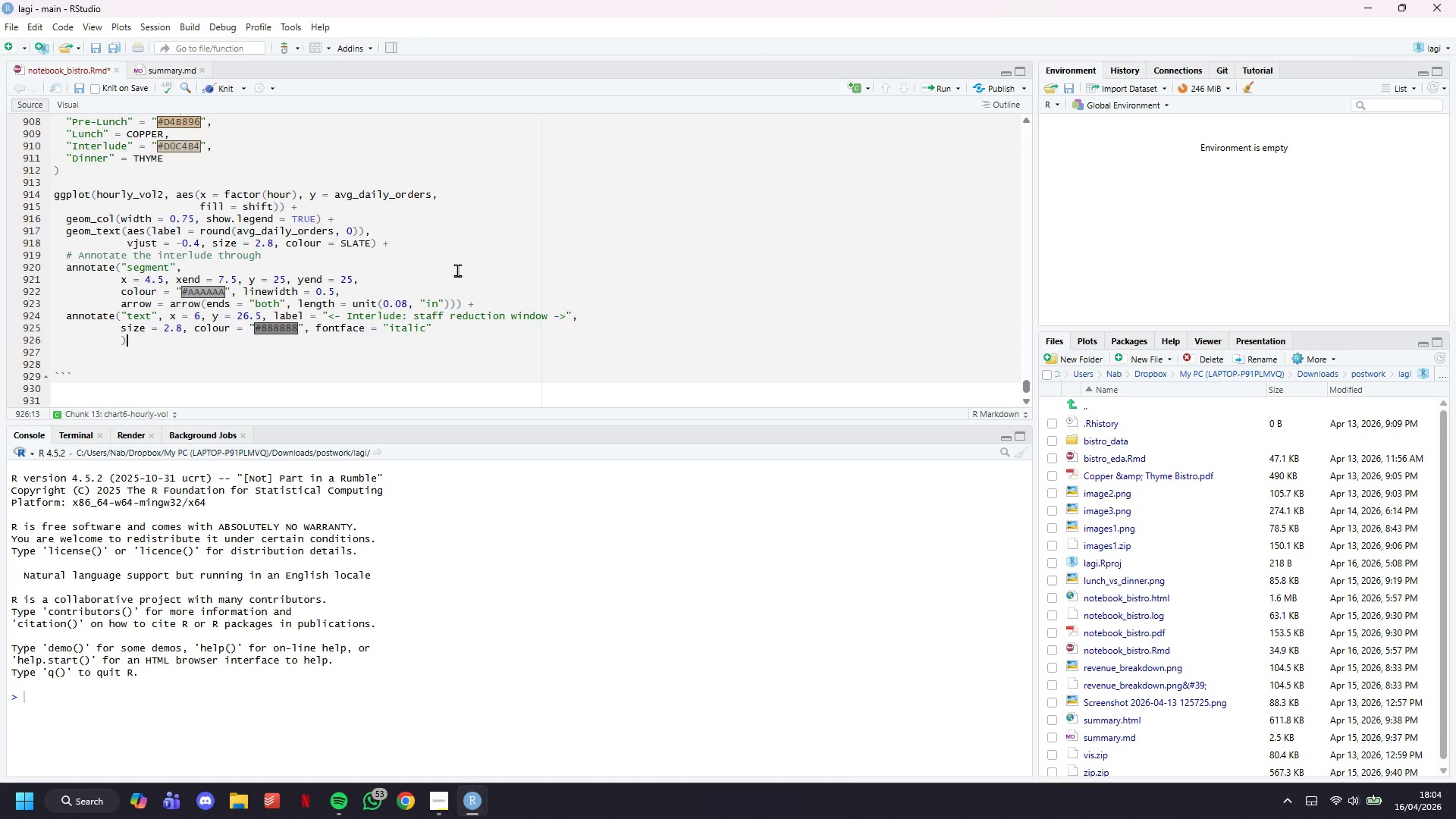 
key(ArrowDown)
 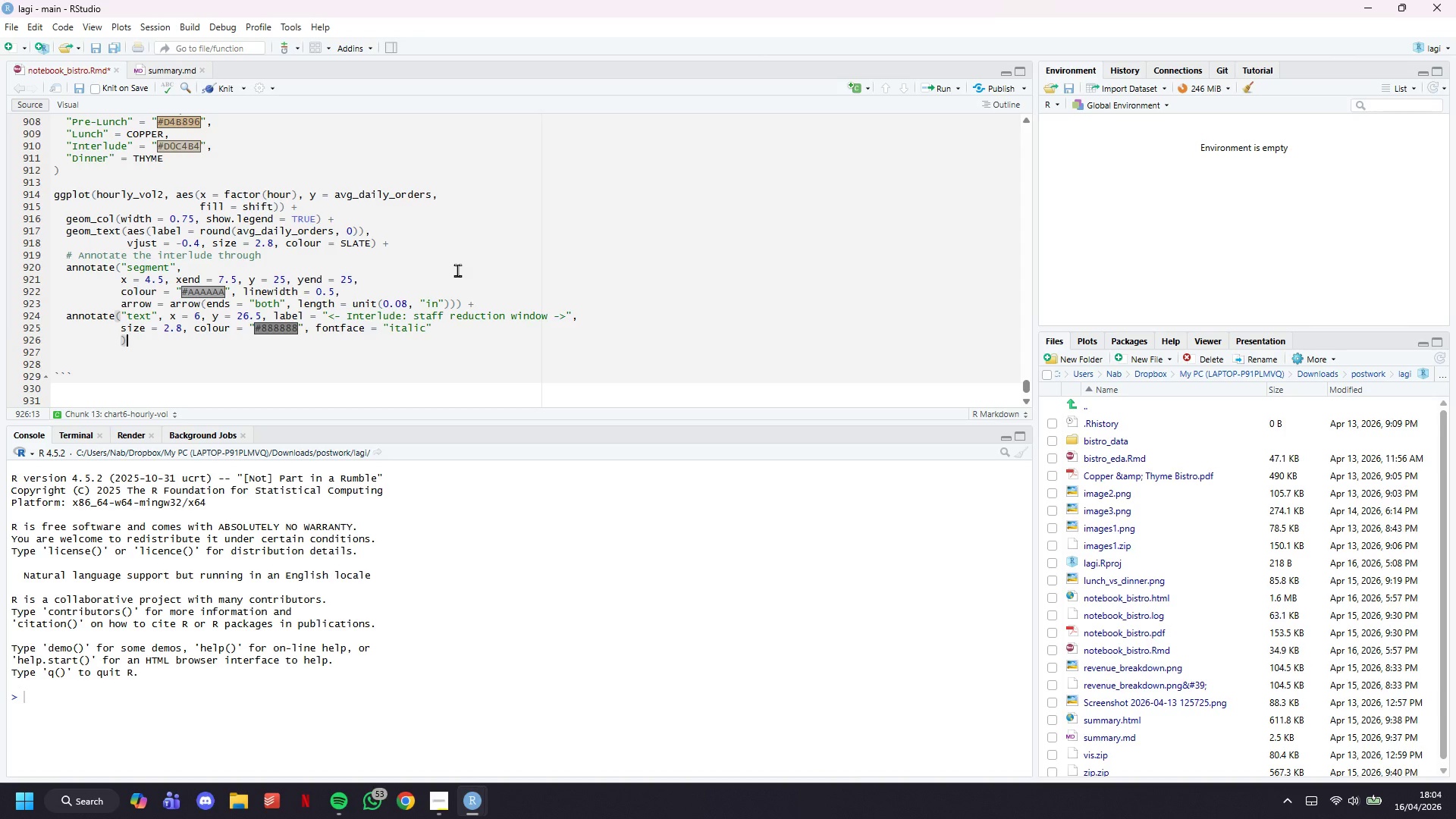 
key(Space)
 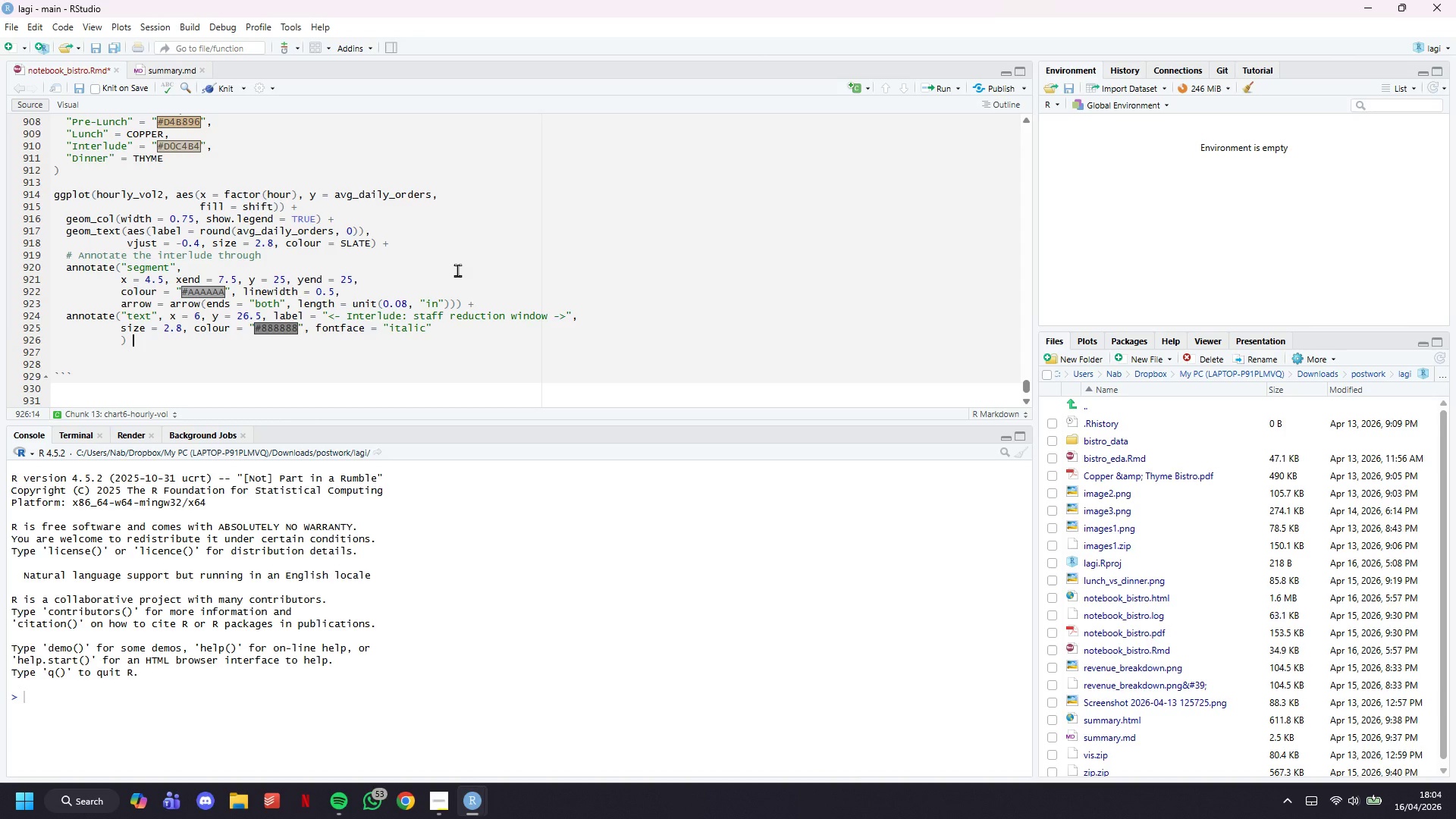 
key(Shift+Equal)
 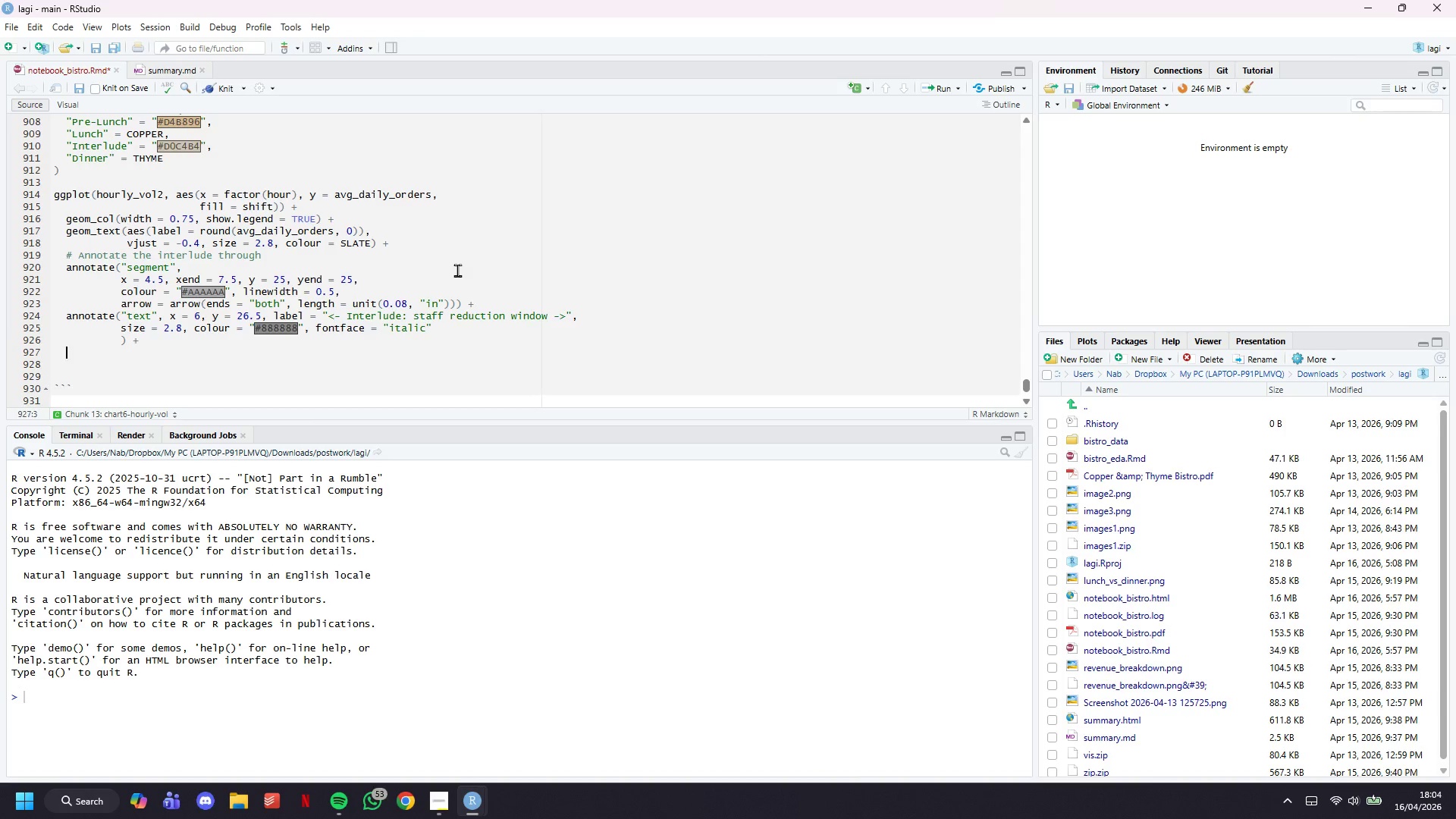 
key(Enter)
 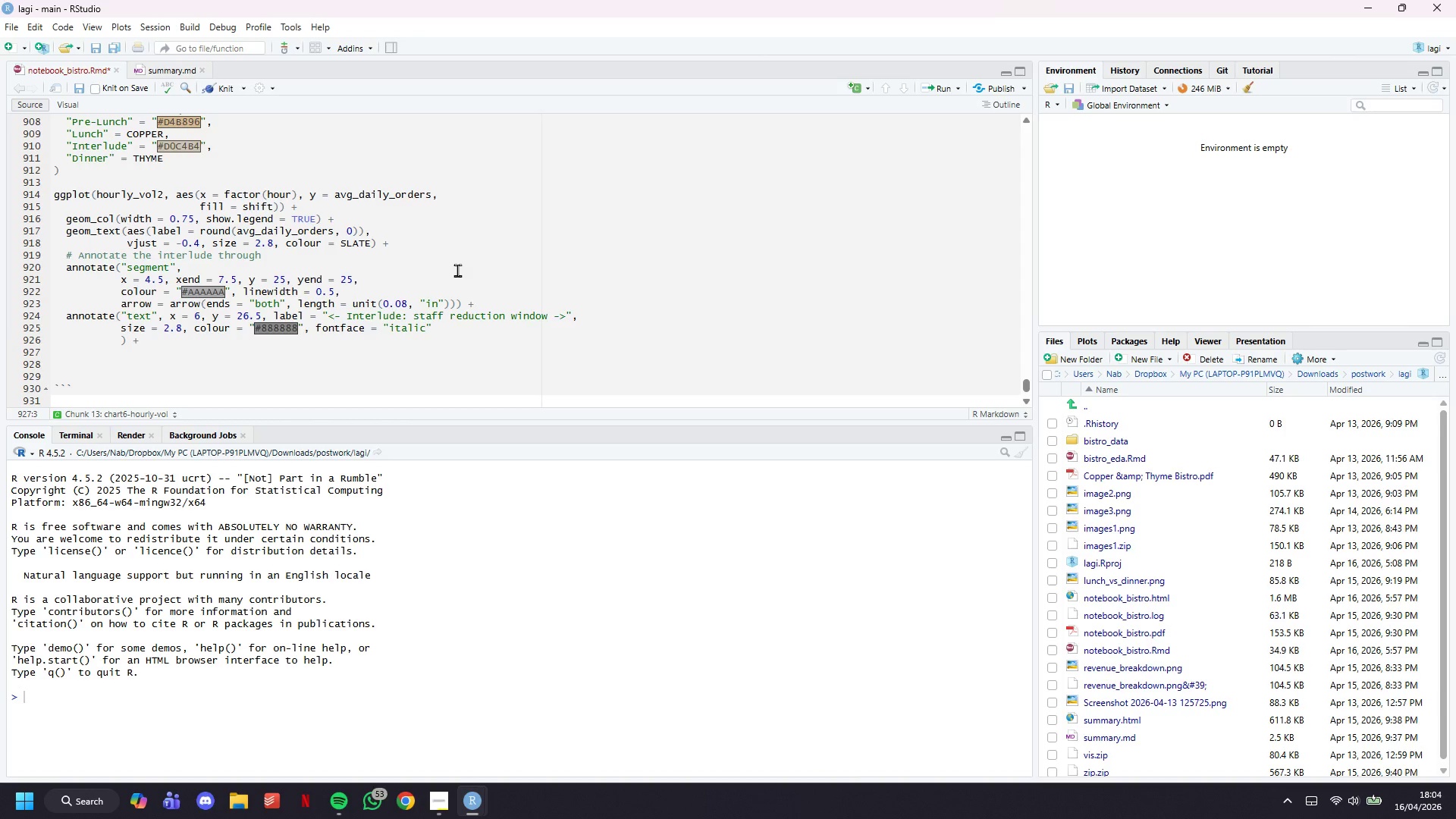 
type(scae)
key(Backspace)
type(le_fill_manual(values = shift_manual_)
key(Backspace)
key(Backspace)
key(Backspace)
key(Backspace)
key(Backspace)
key(Backspace)
key(Backspace)
type(fill_cols, name = "Shift)
 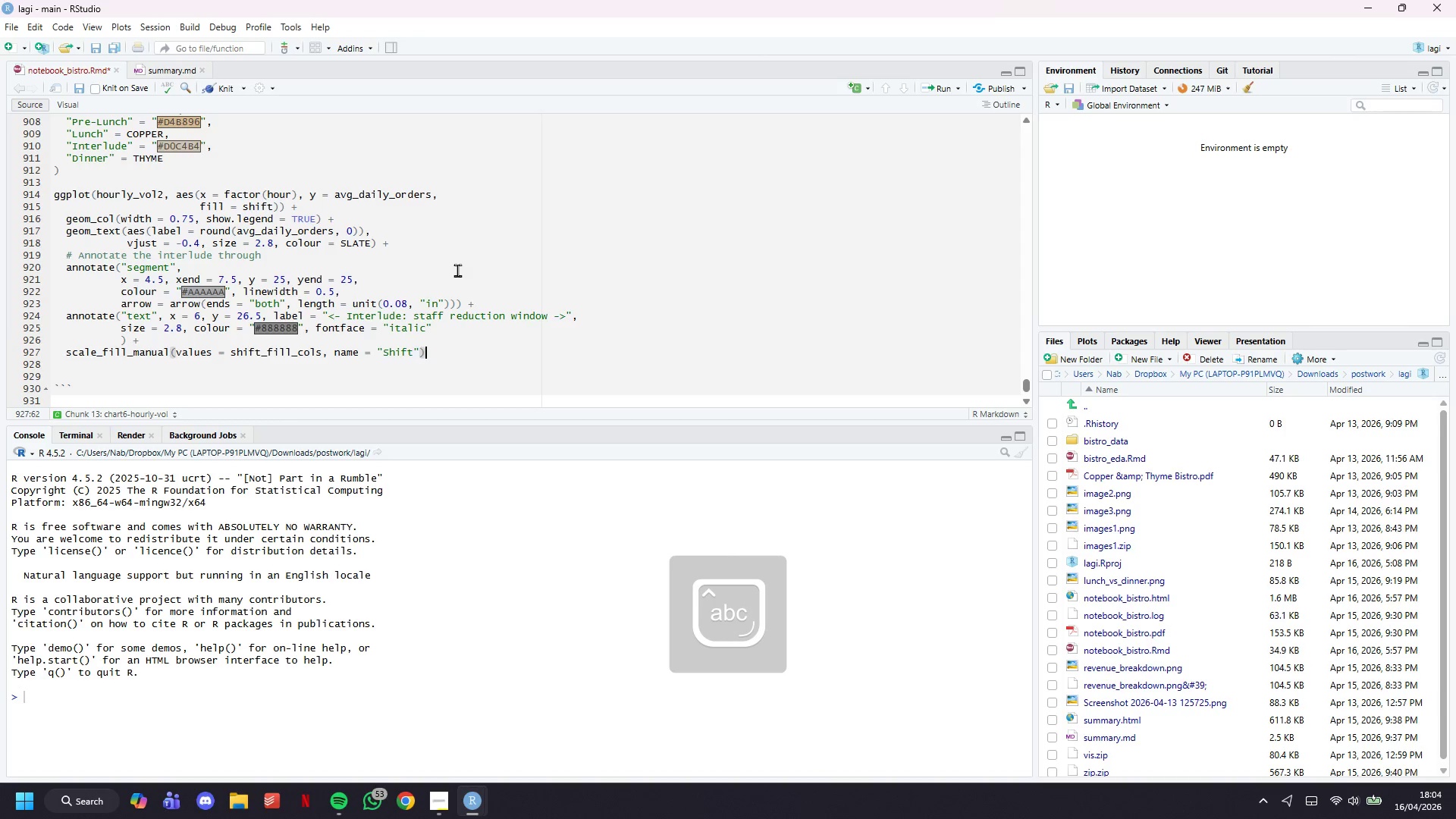 
 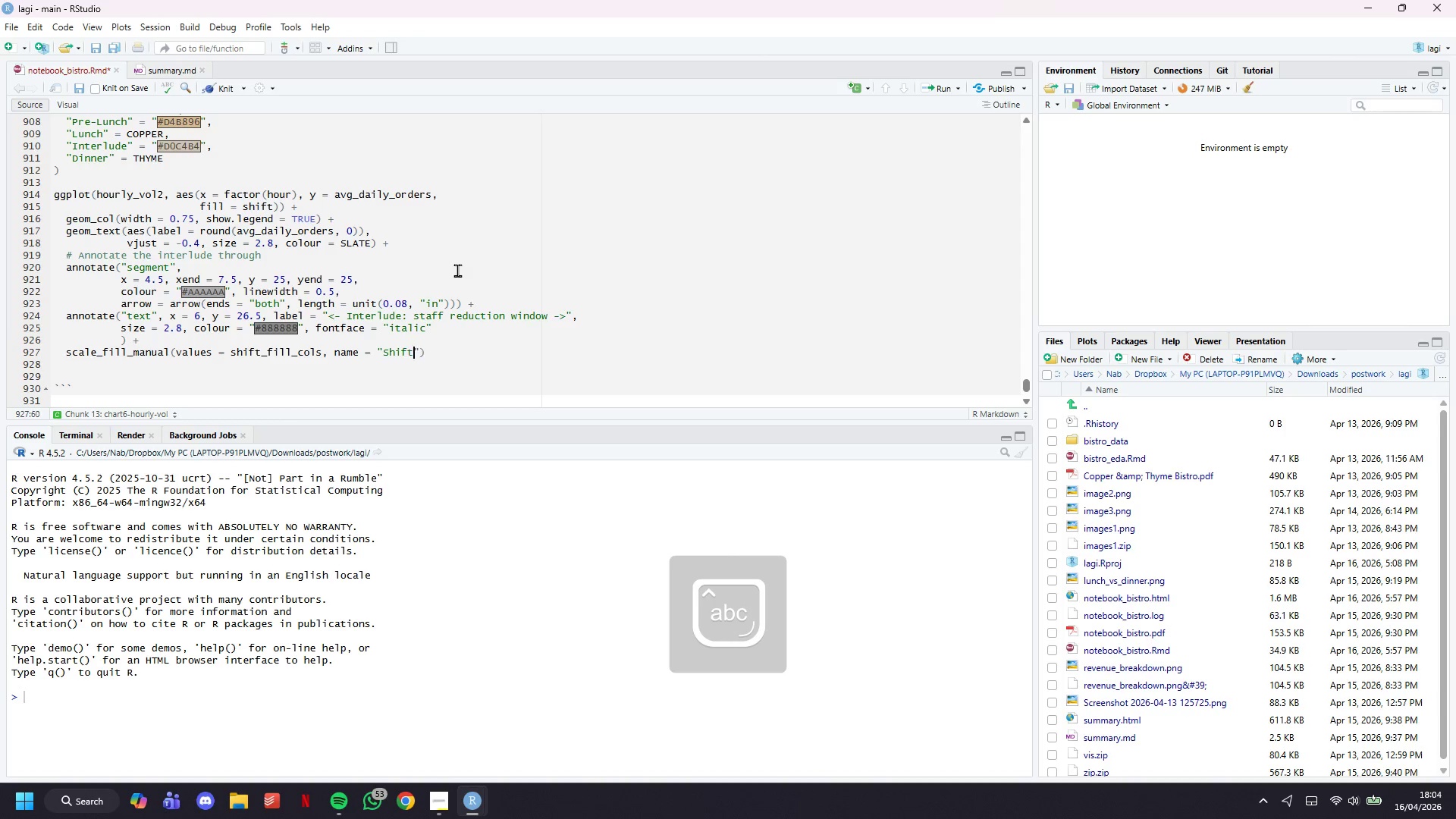 
key(ArrowRight)
 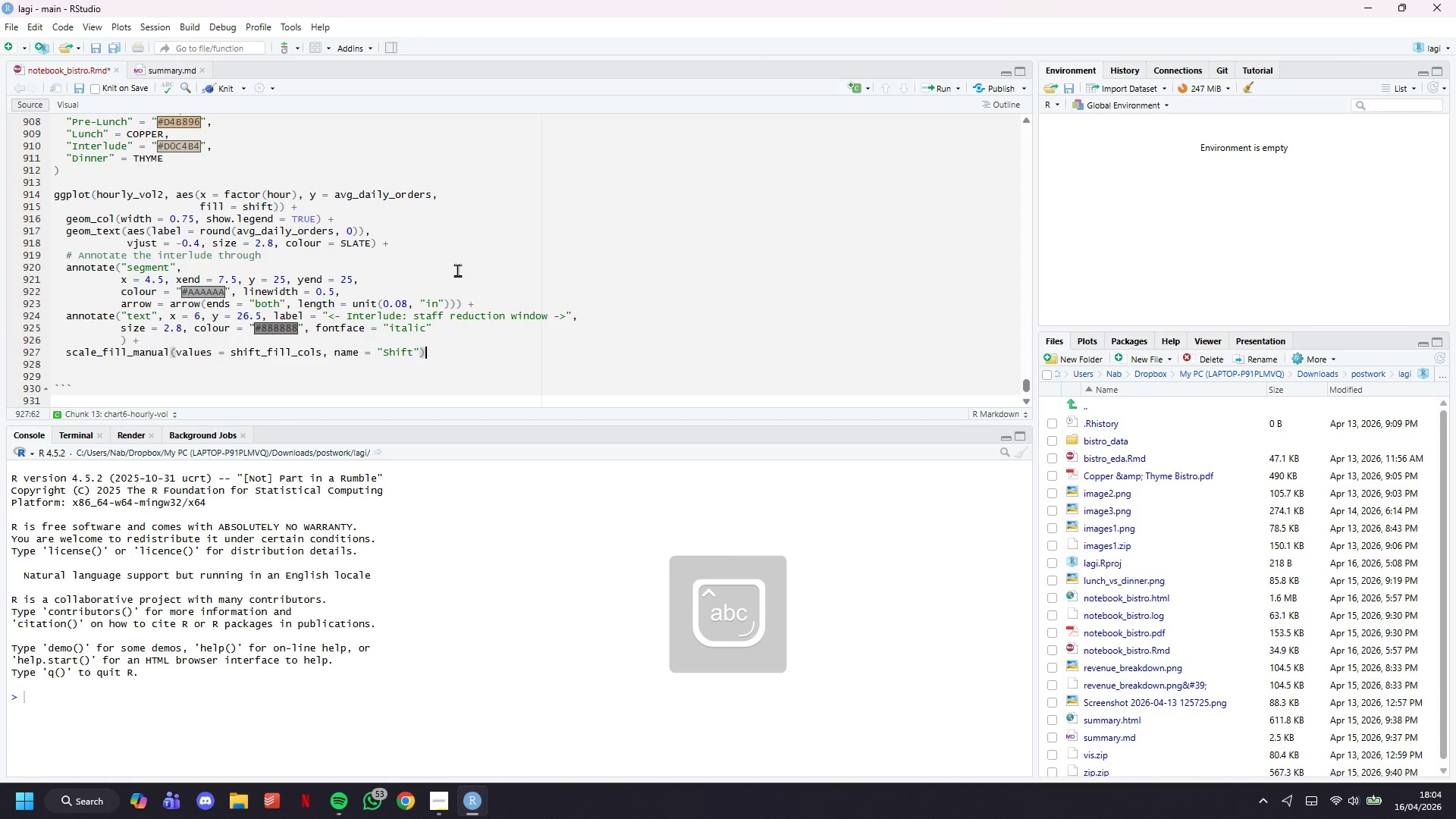 
key(ArrowRight)
 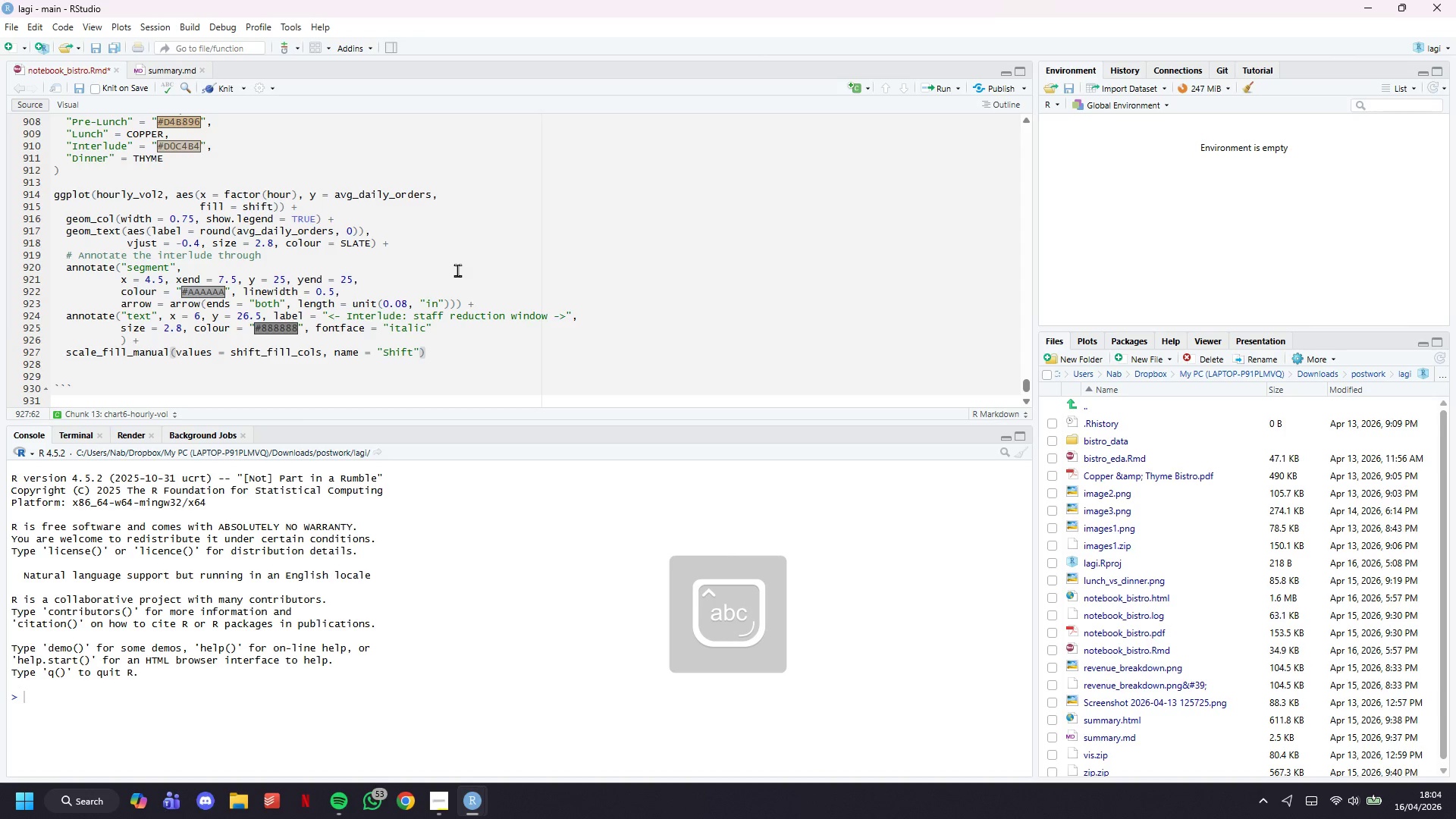 
key(Space)
 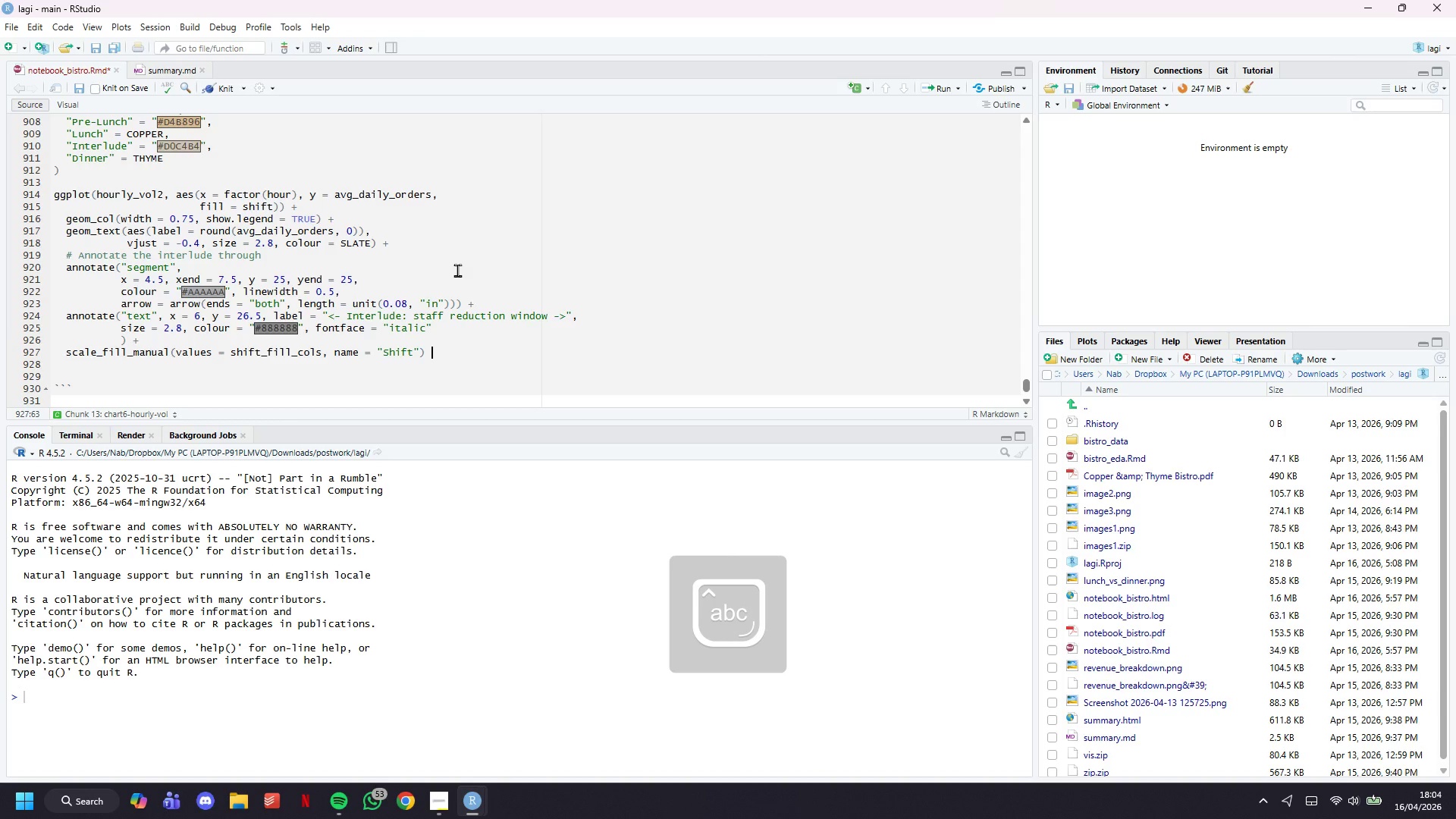 
key(Shift+Equal)
 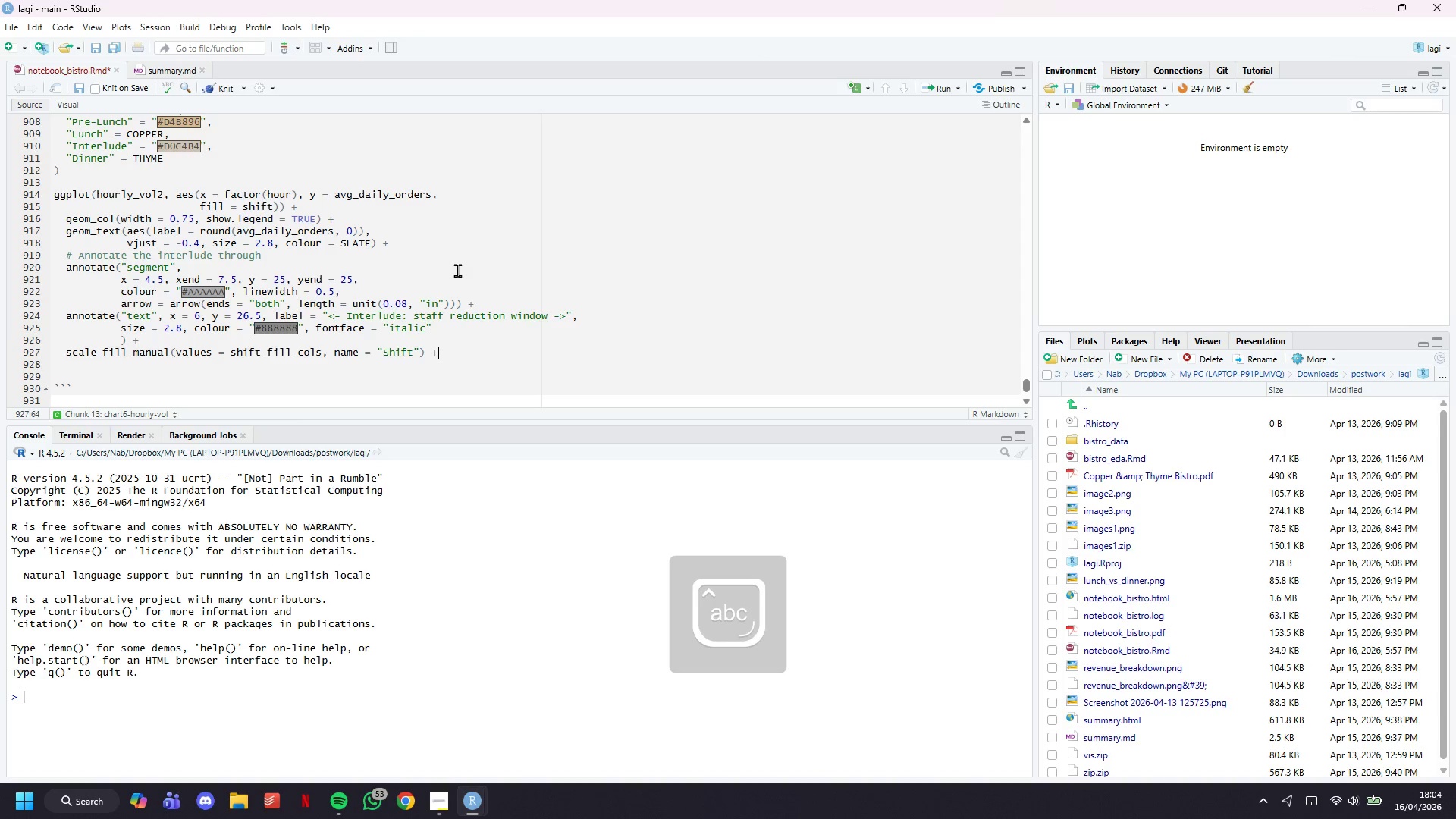 
key(Enter)
 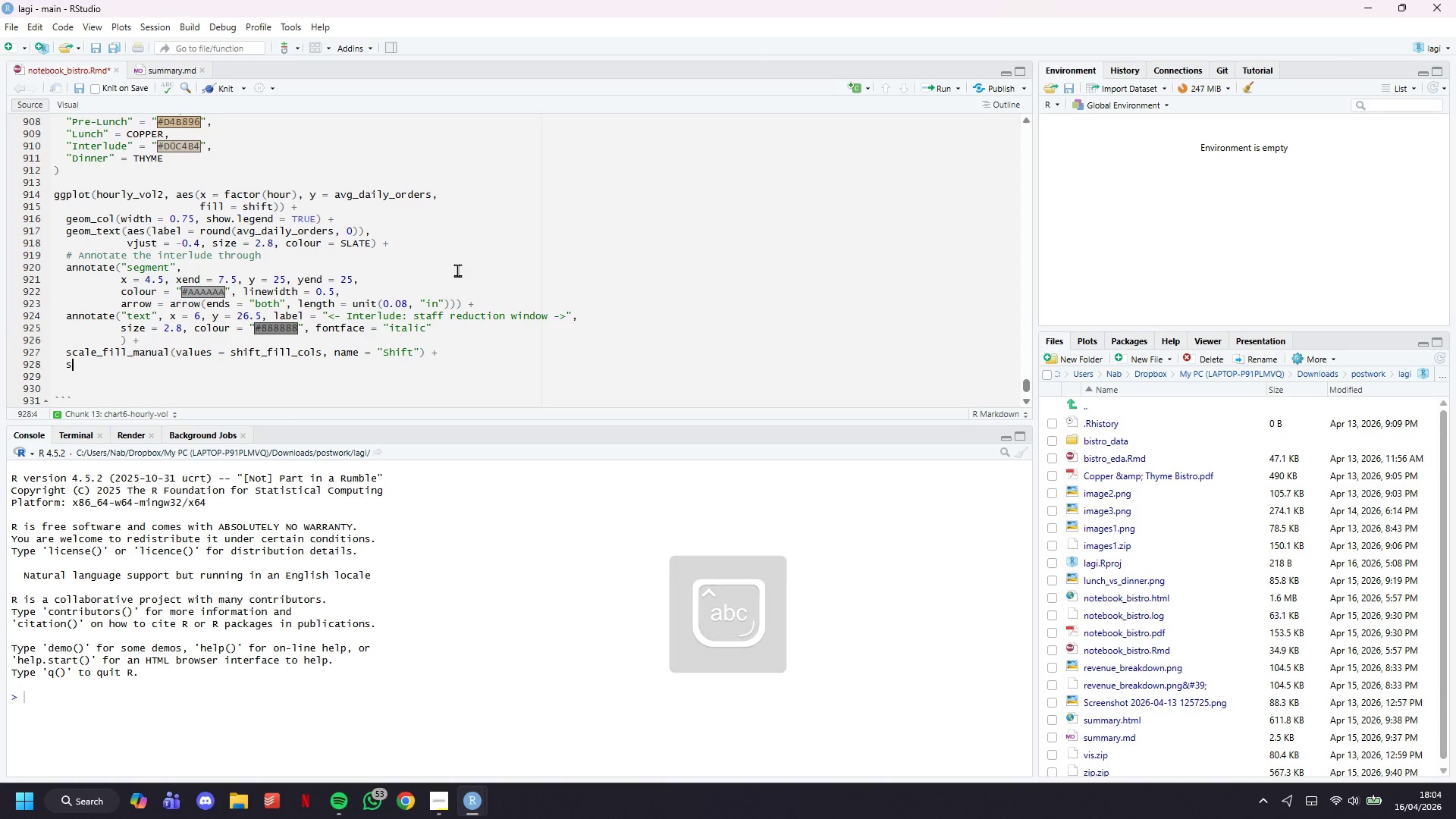 
type(scale_x_continuous)
 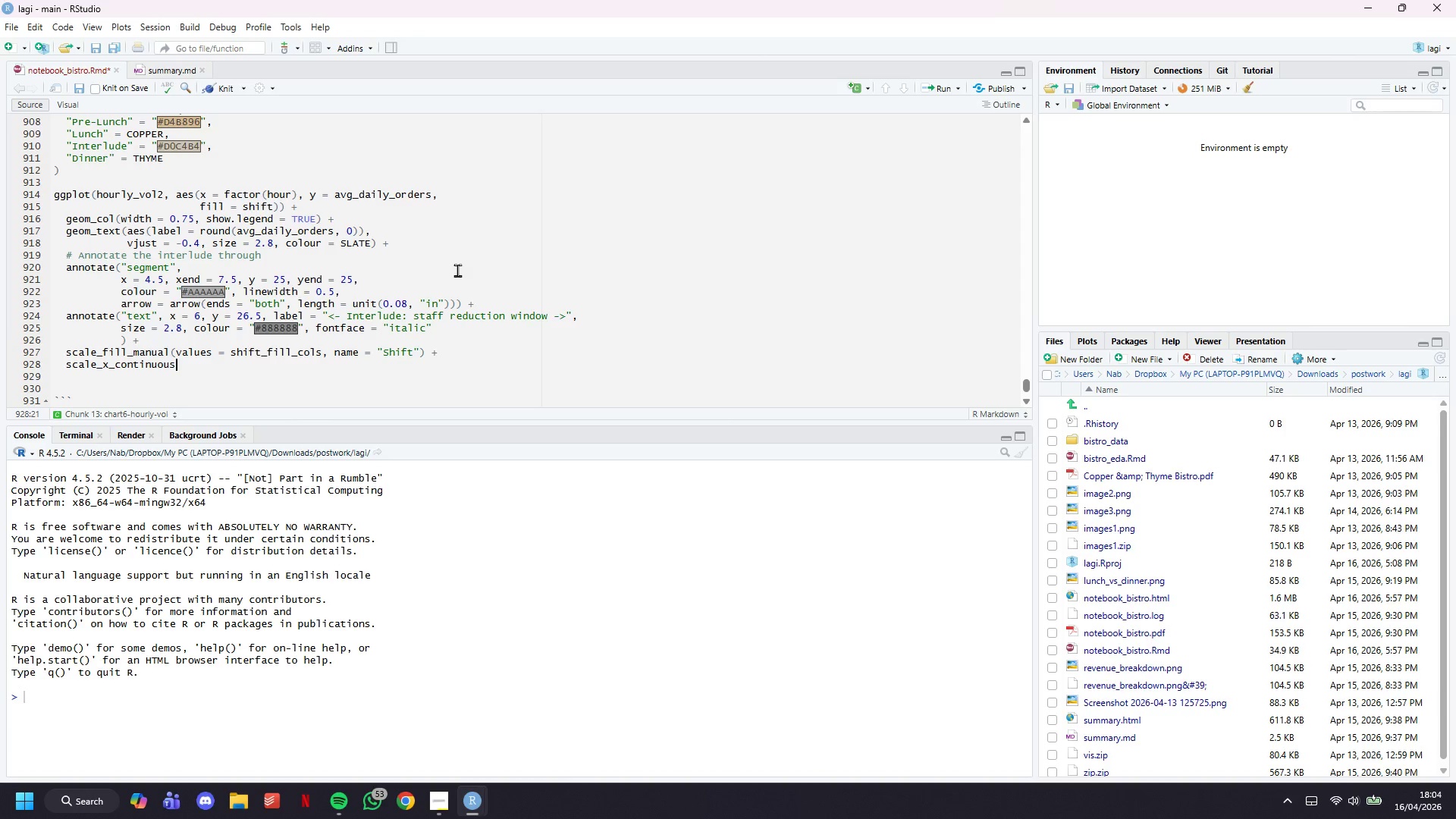 
wait(7.06)
 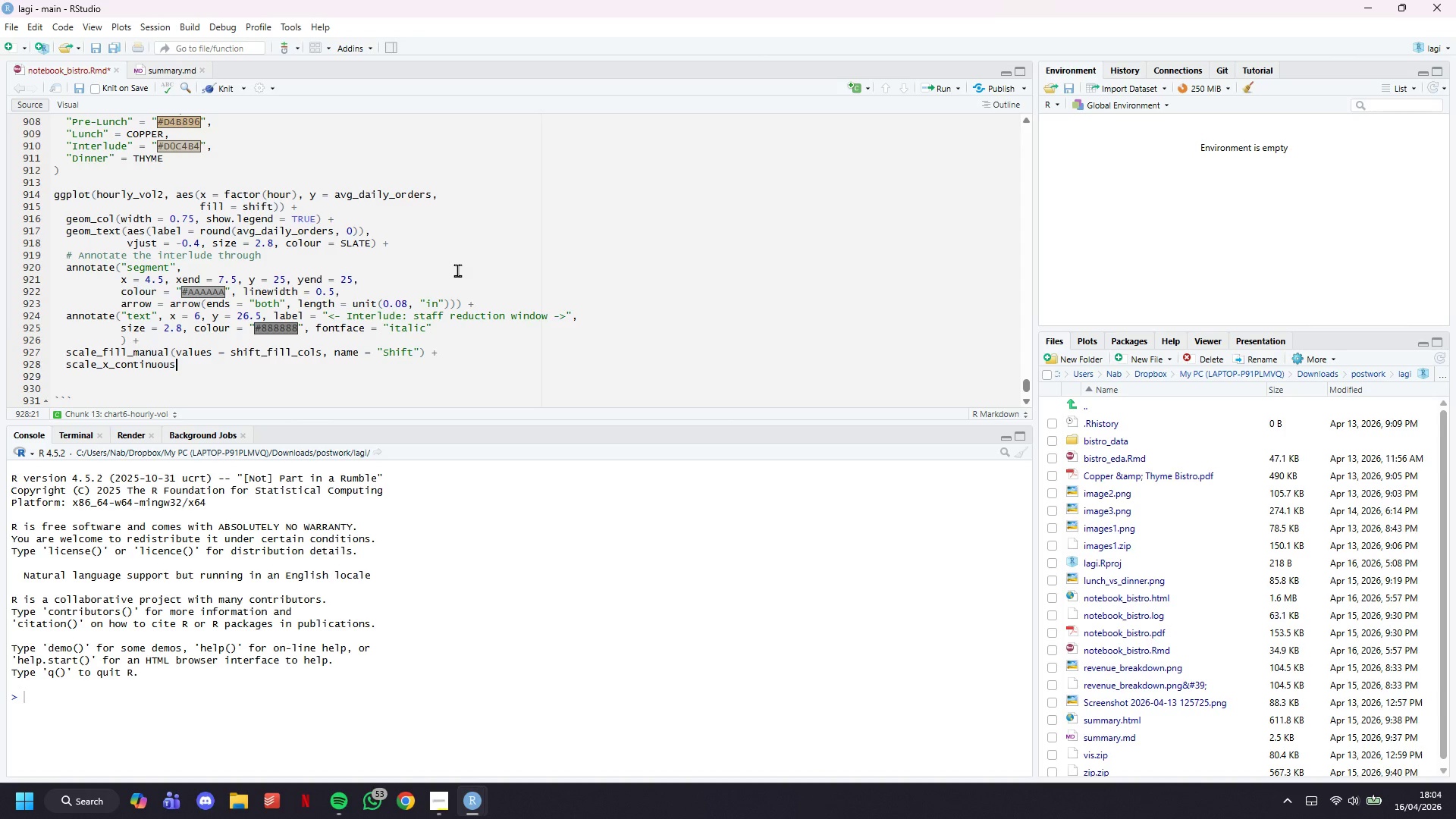 
key(Backspace)
 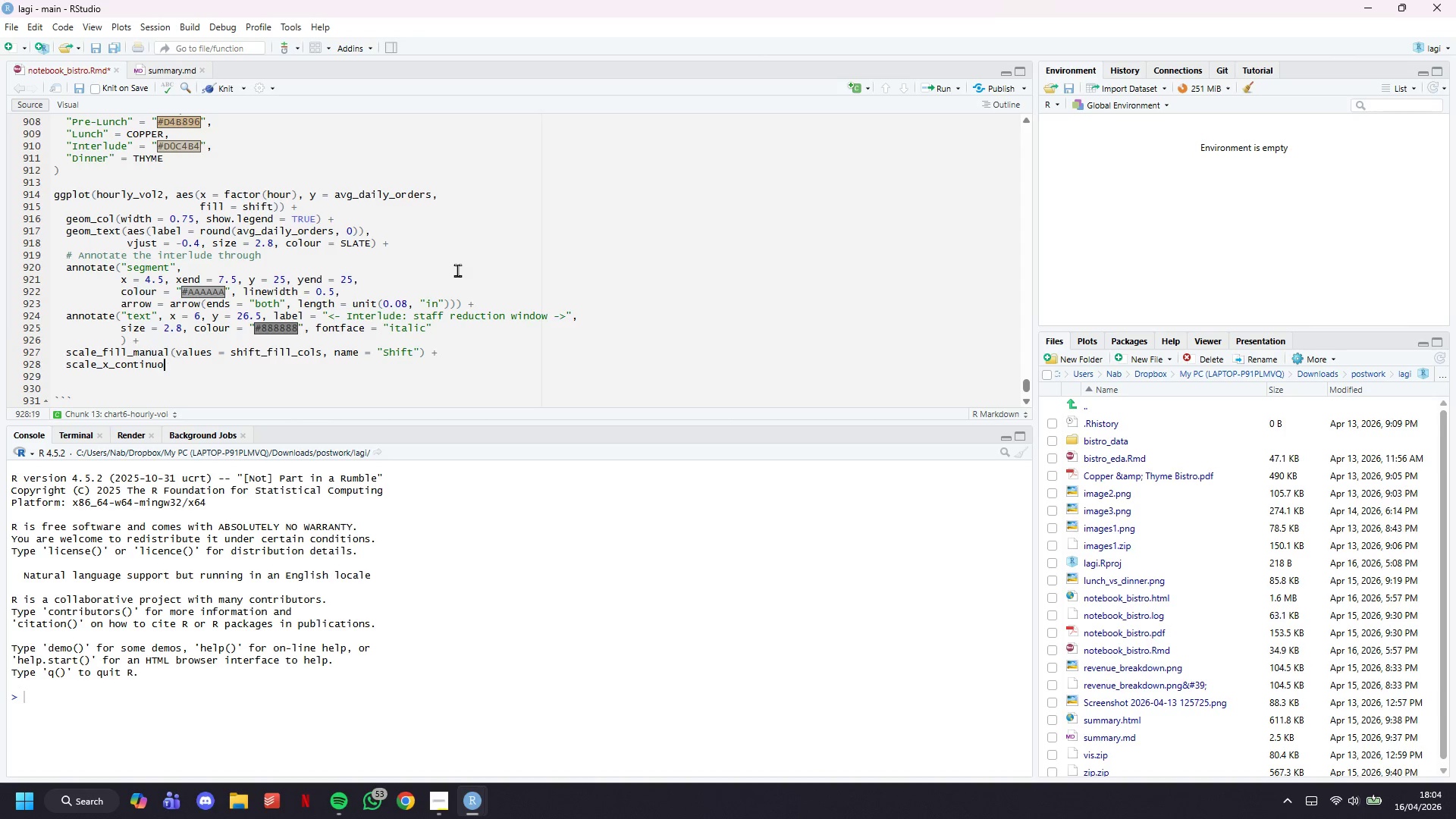 
key(Backspace)
 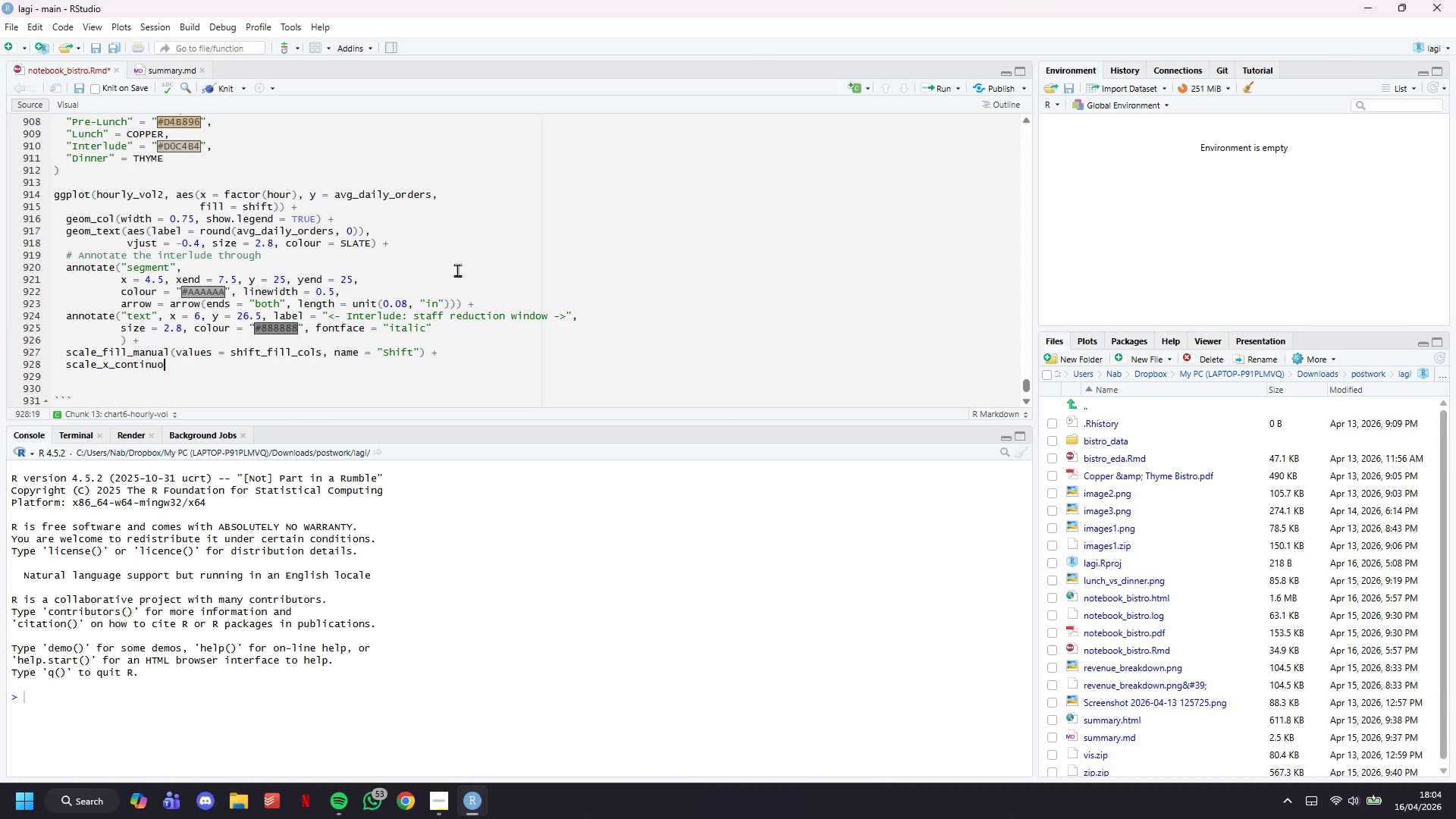 
key(Backspace)
 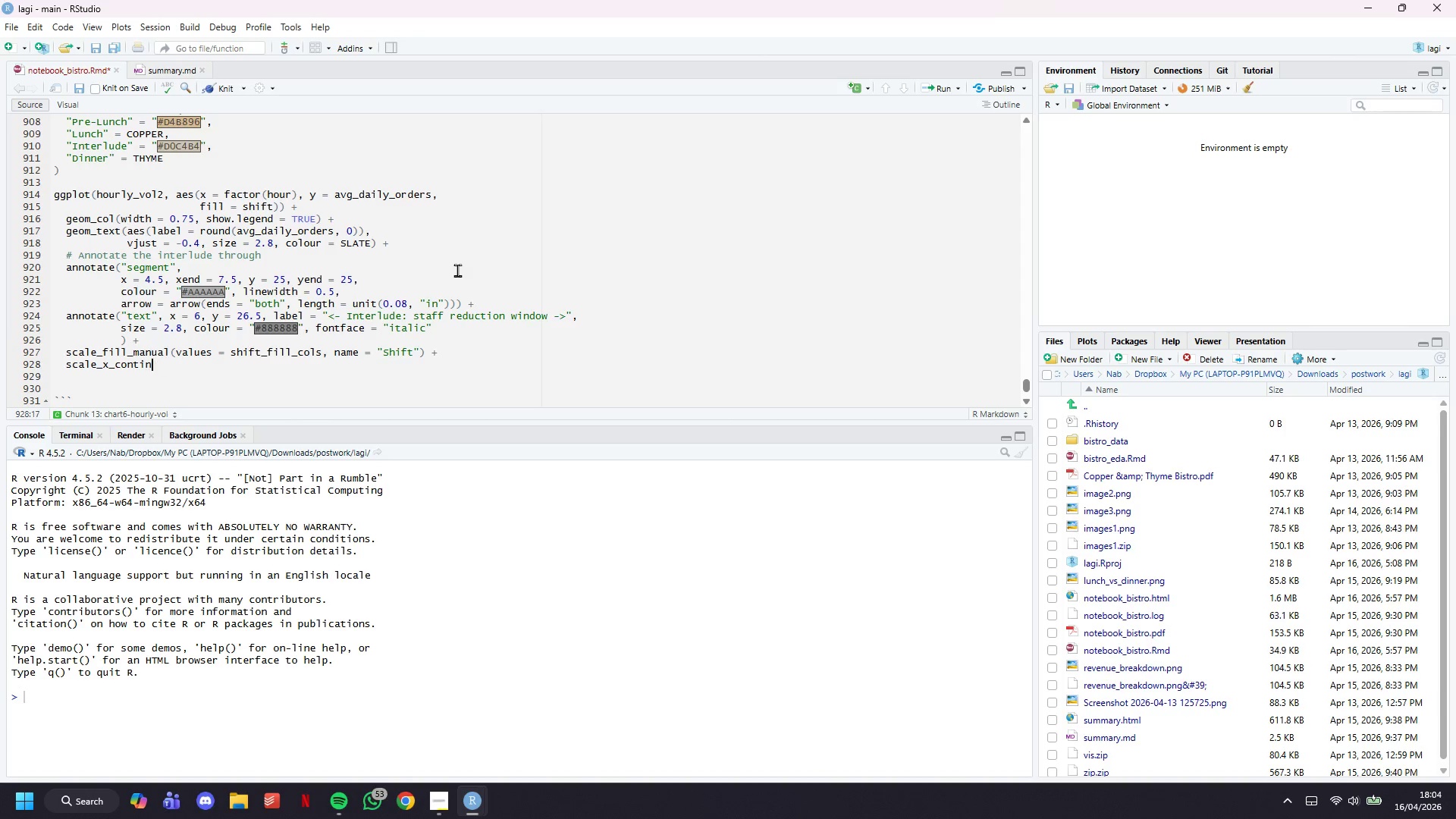 
key(Backspace)
 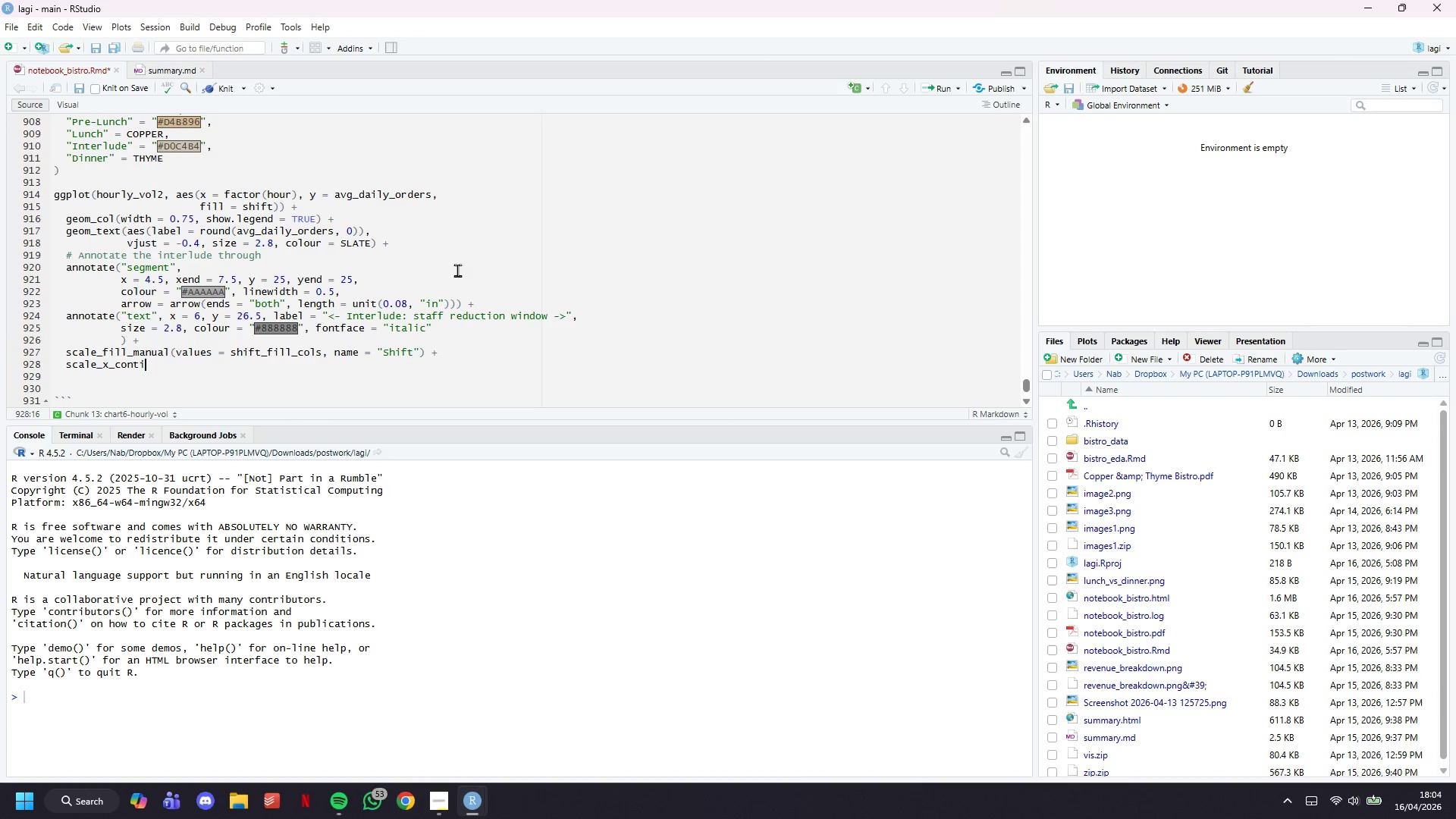 
key(Backspace)
 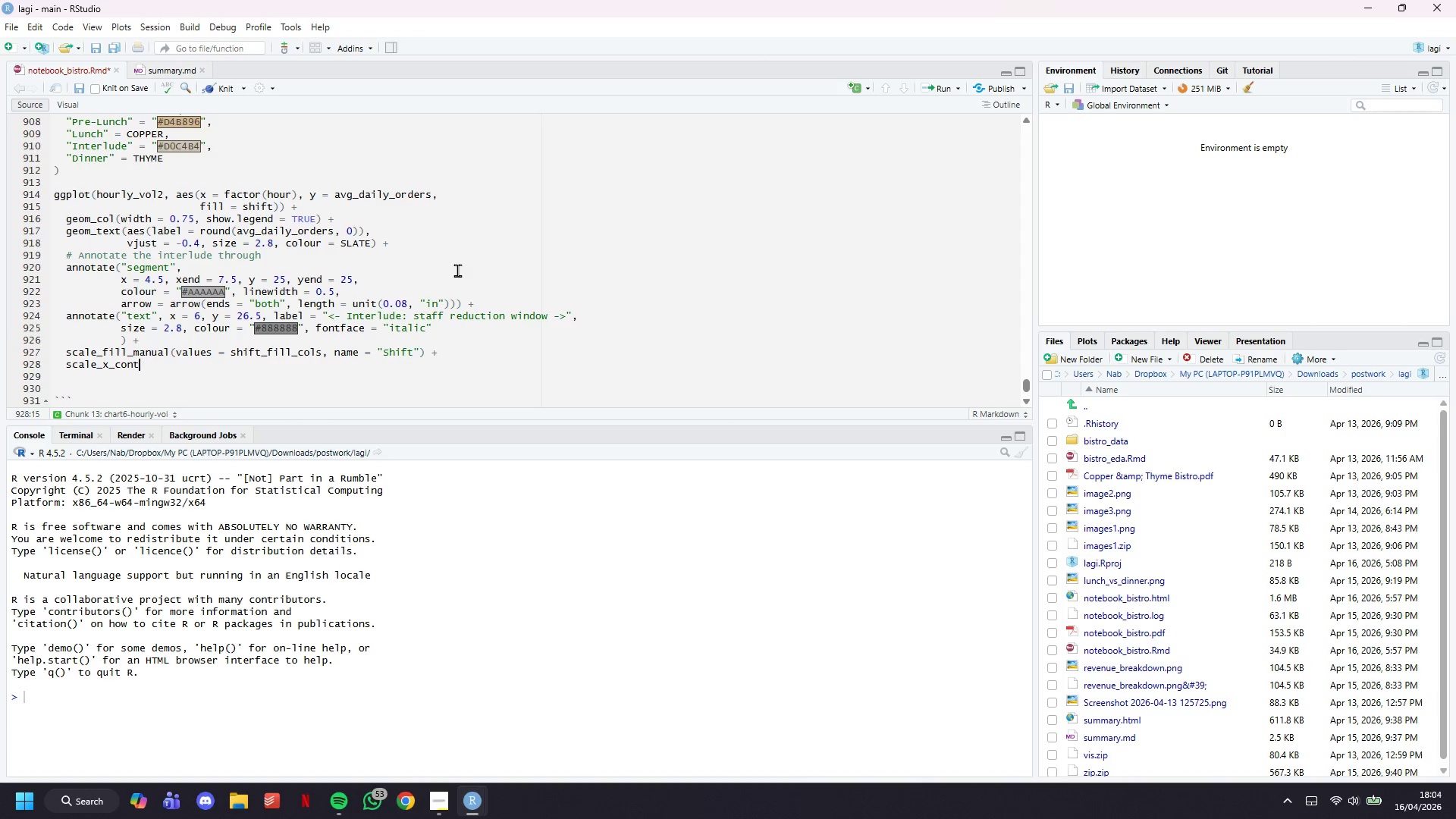 
key(Backspace)
 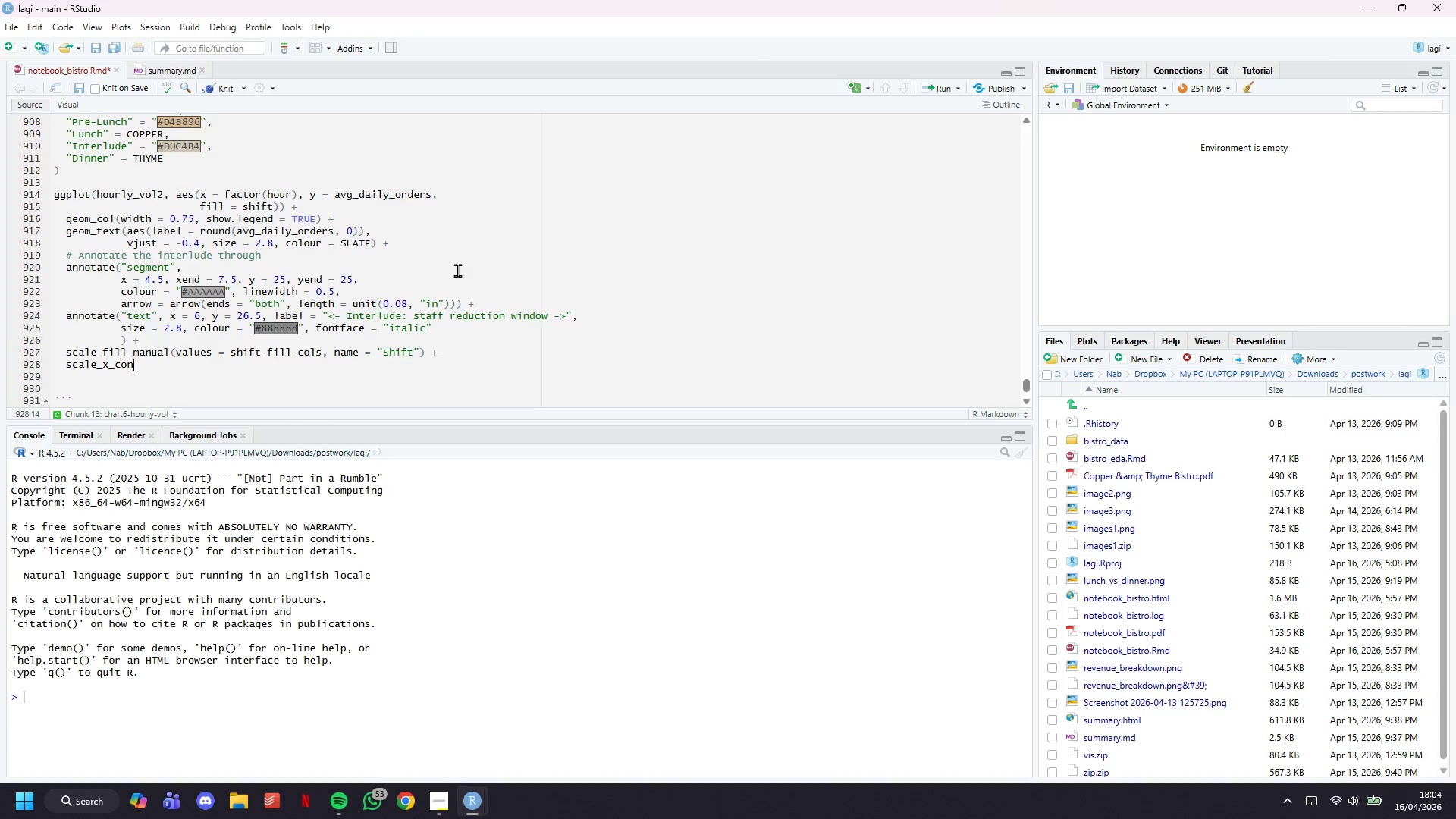 
key(Backspace)
 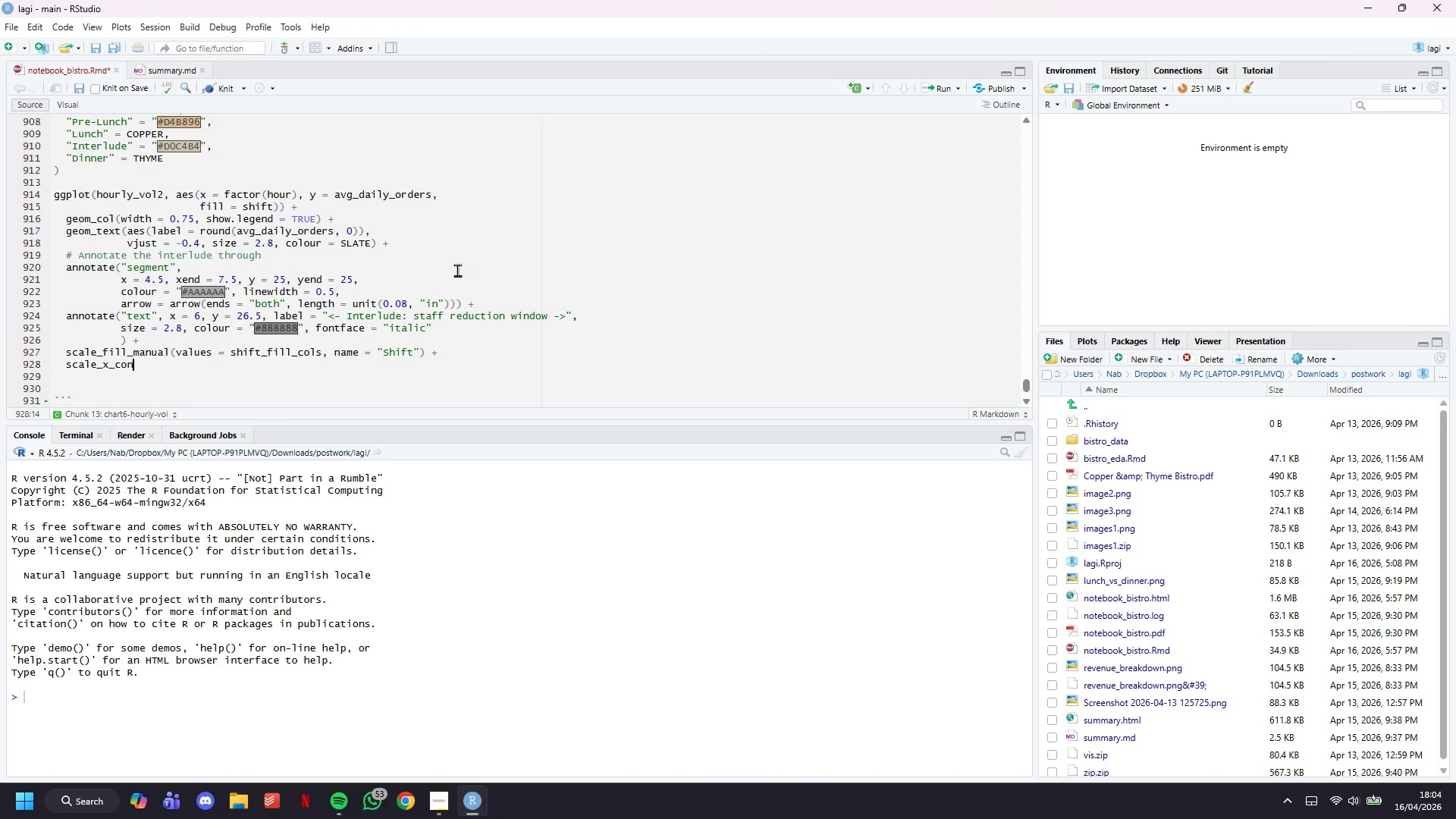 
key(Backspace)
 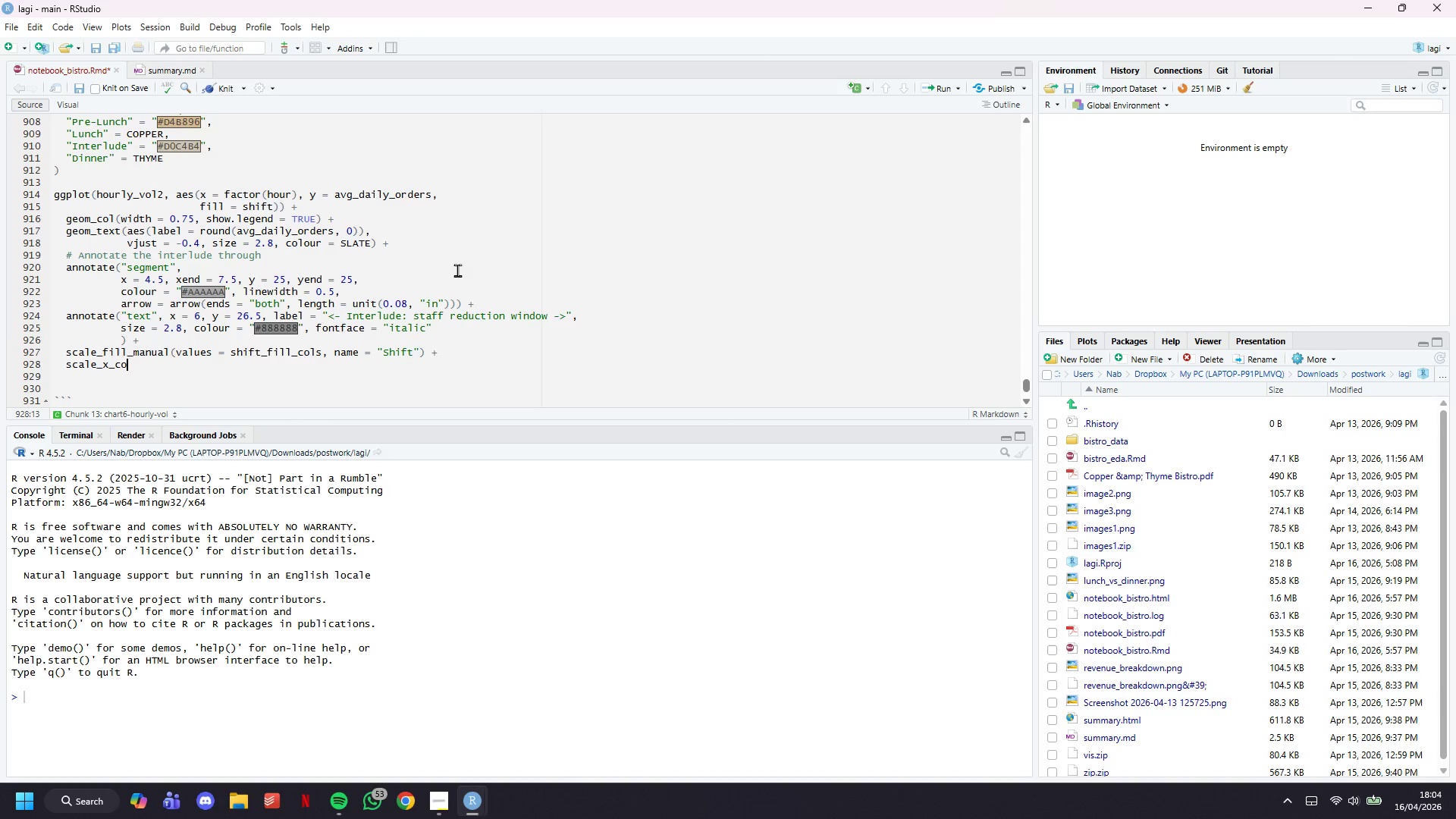 
key(Backspace)
 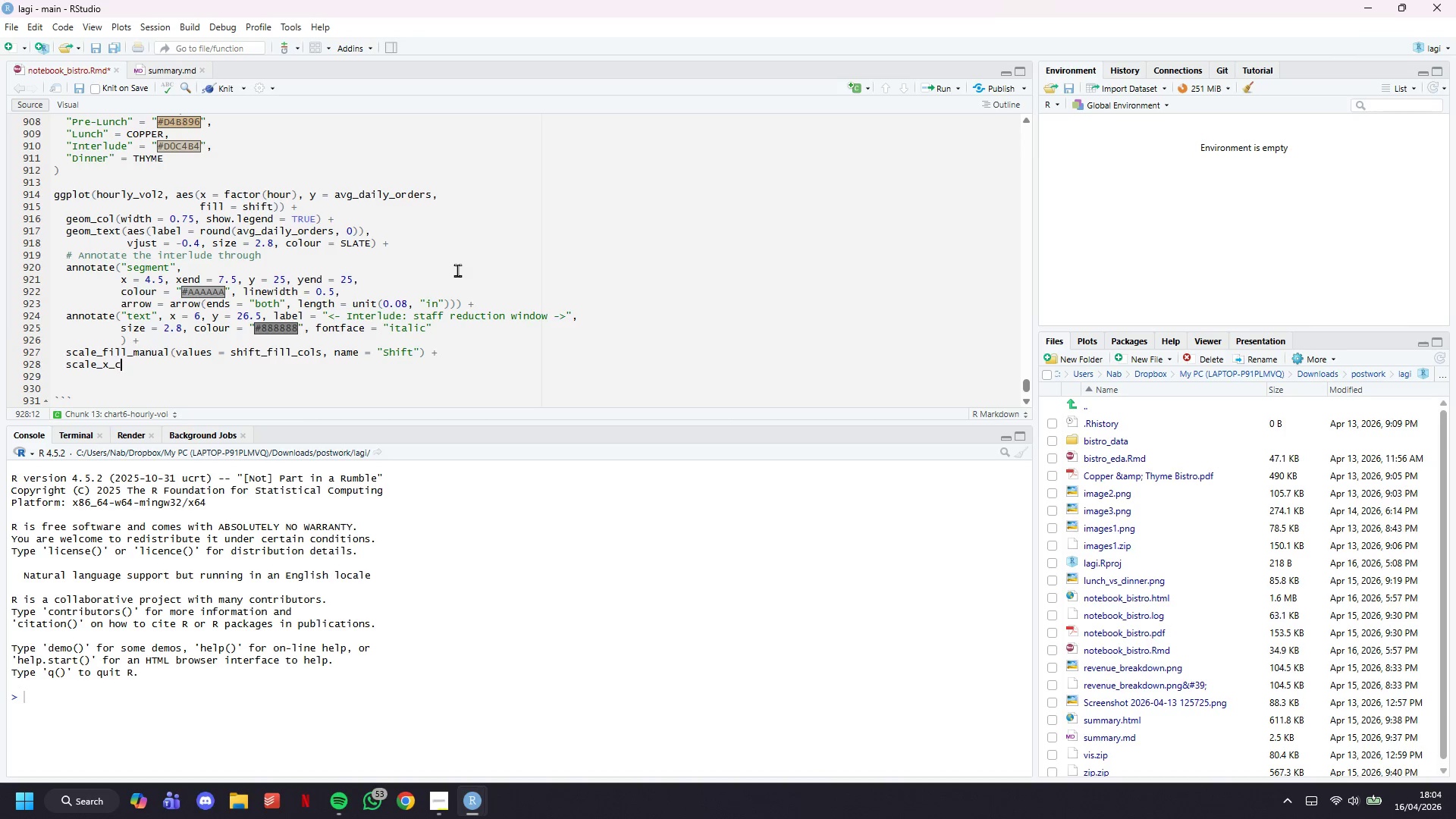 
key(Backspace)
 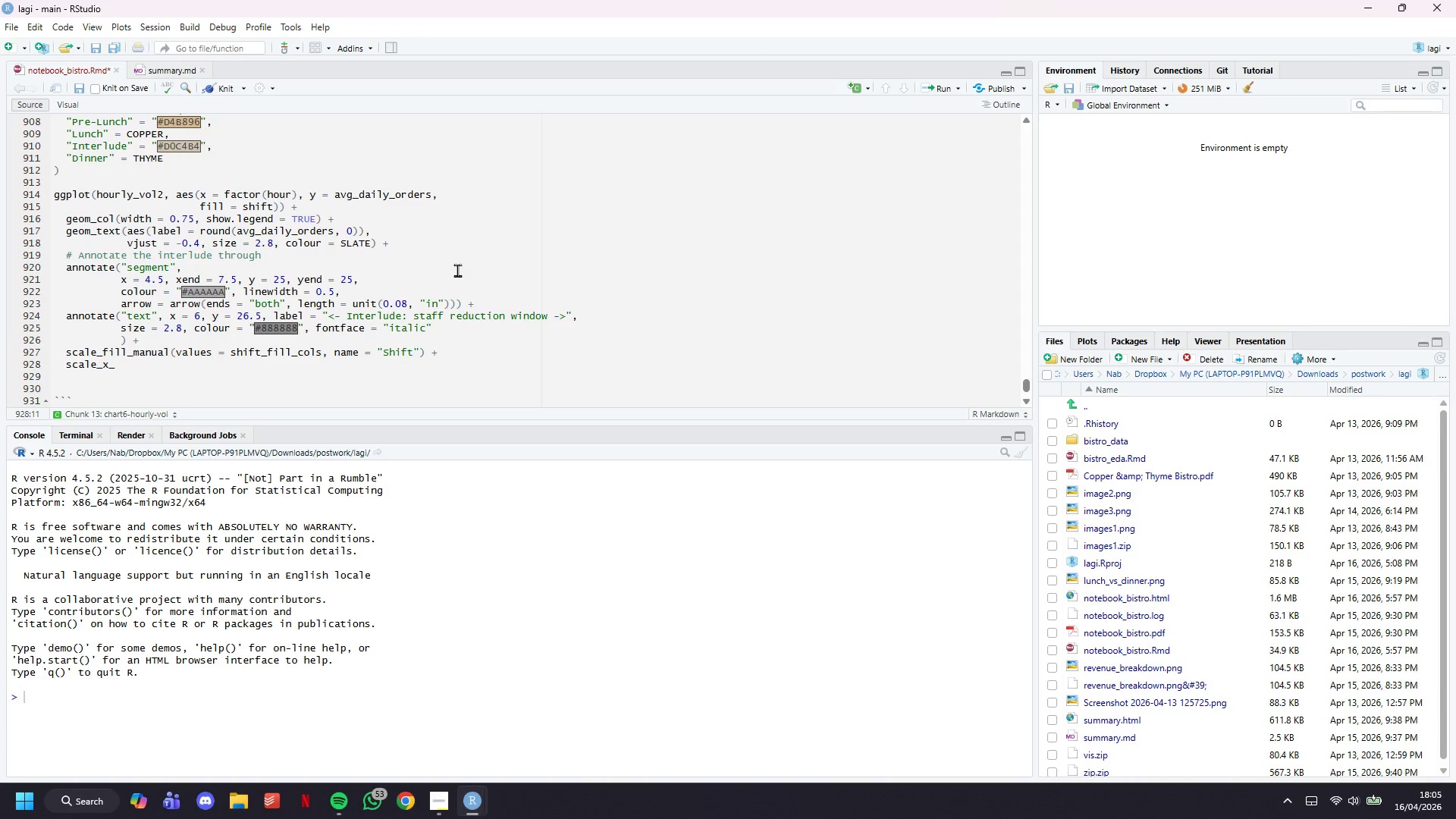 
wait(12.66)
 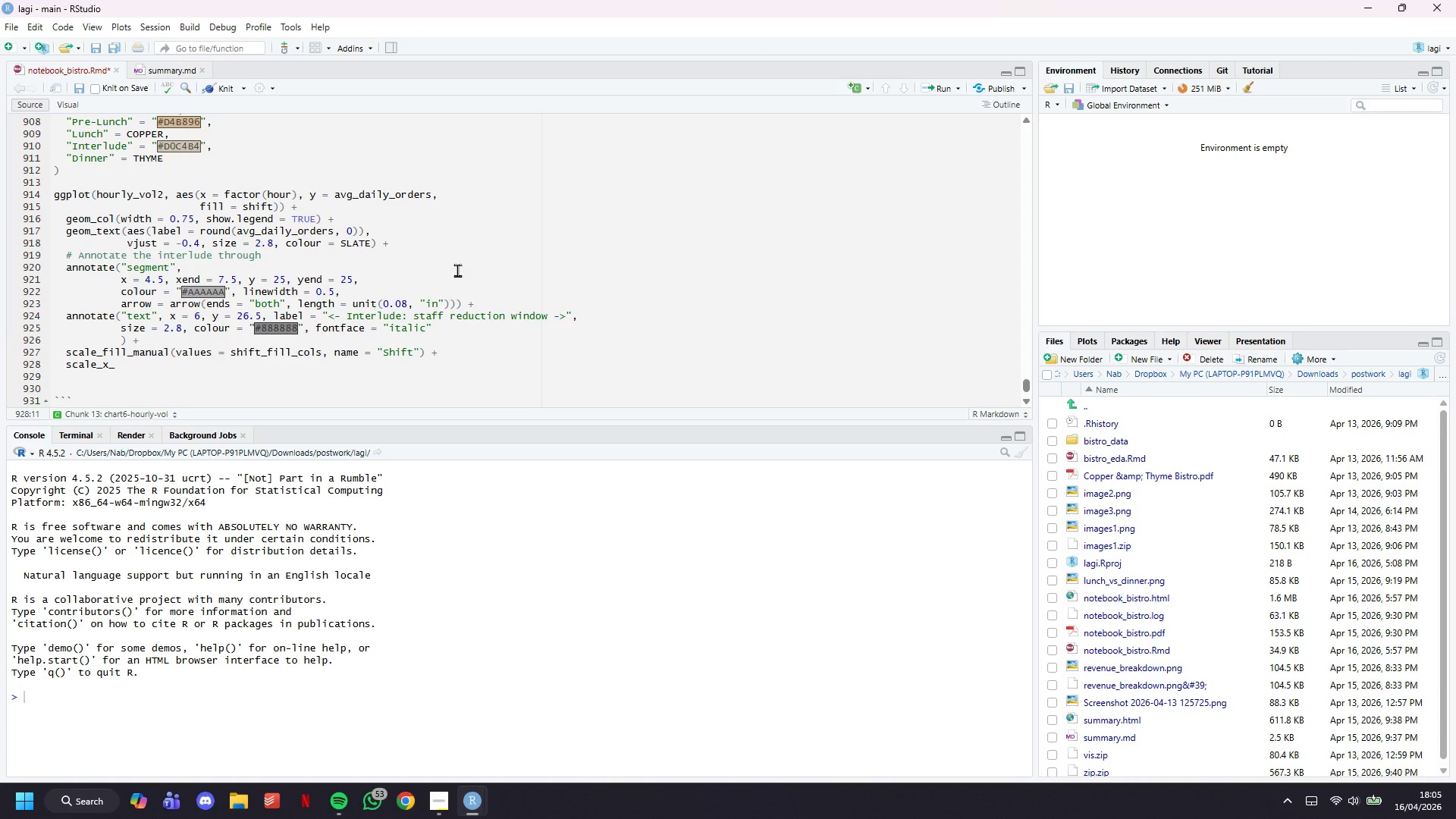 
type(si)
key(Backspace)
key(Backspace)
type(dist)
key(Backspace)
type(crete(labels = fucntion(x)
 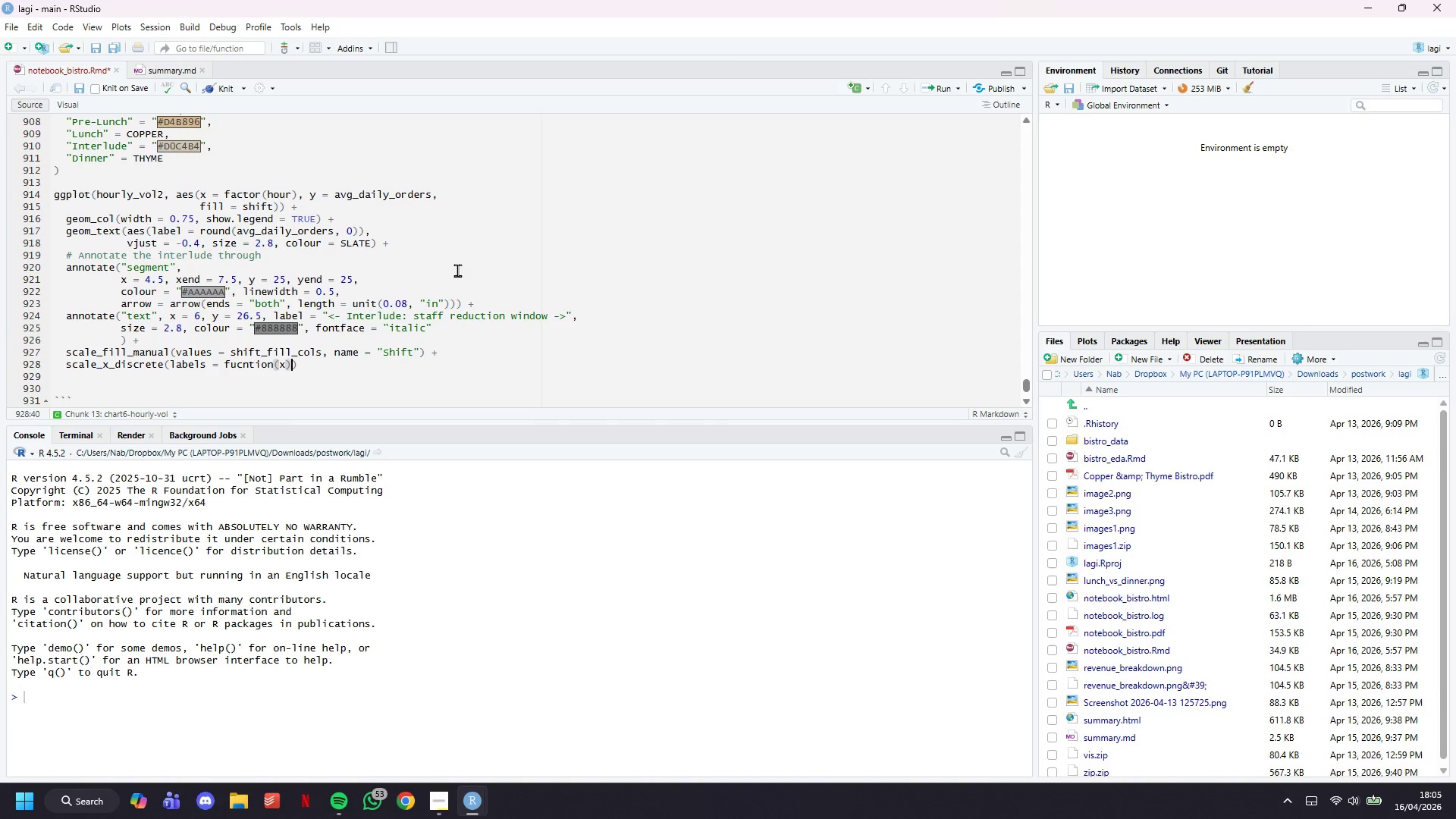 
 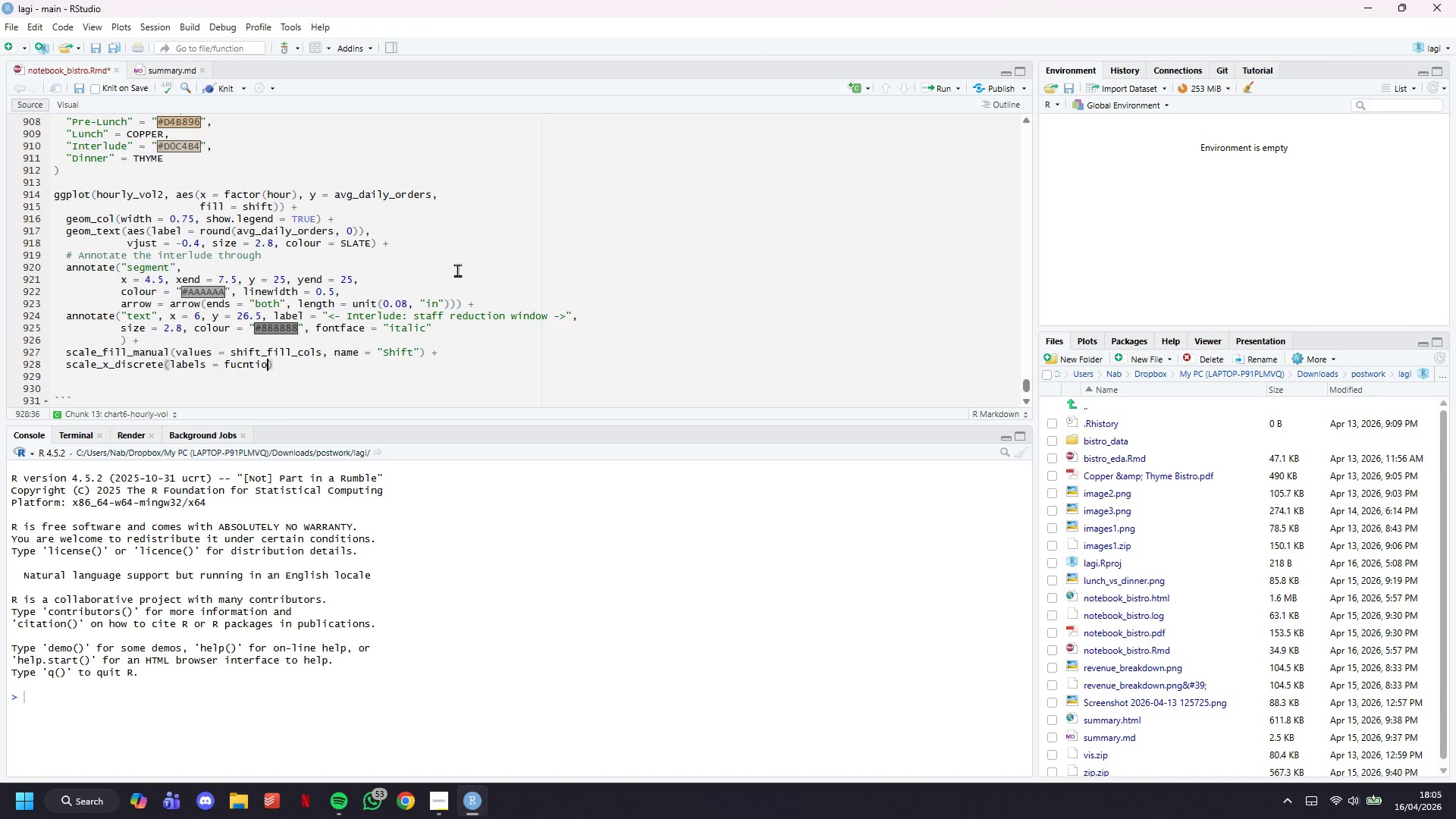 
key(ArrowRight)
 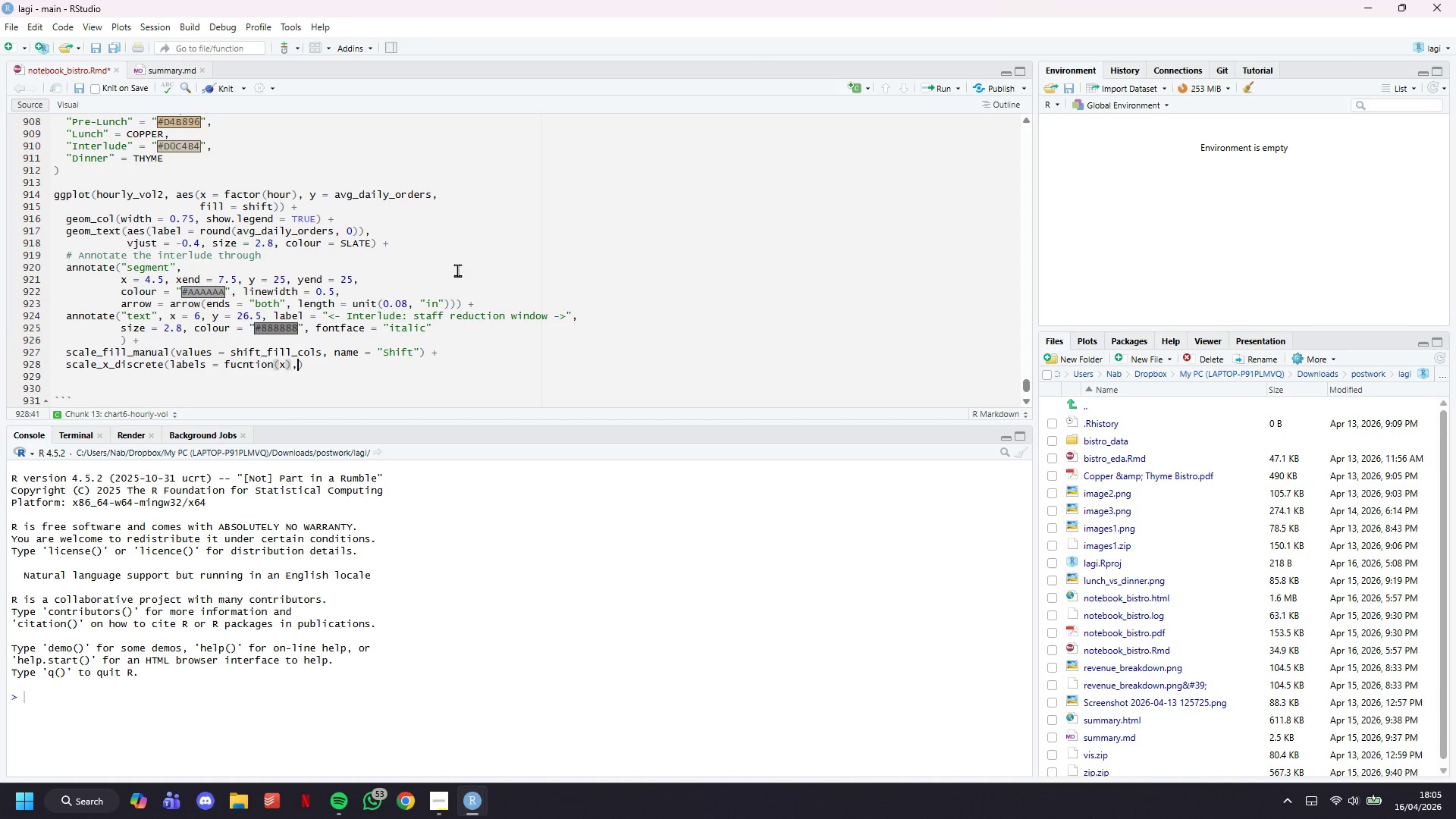 
type(, )
key(Backspace)
key(Backspace)
type( paste0(x, ":00)
 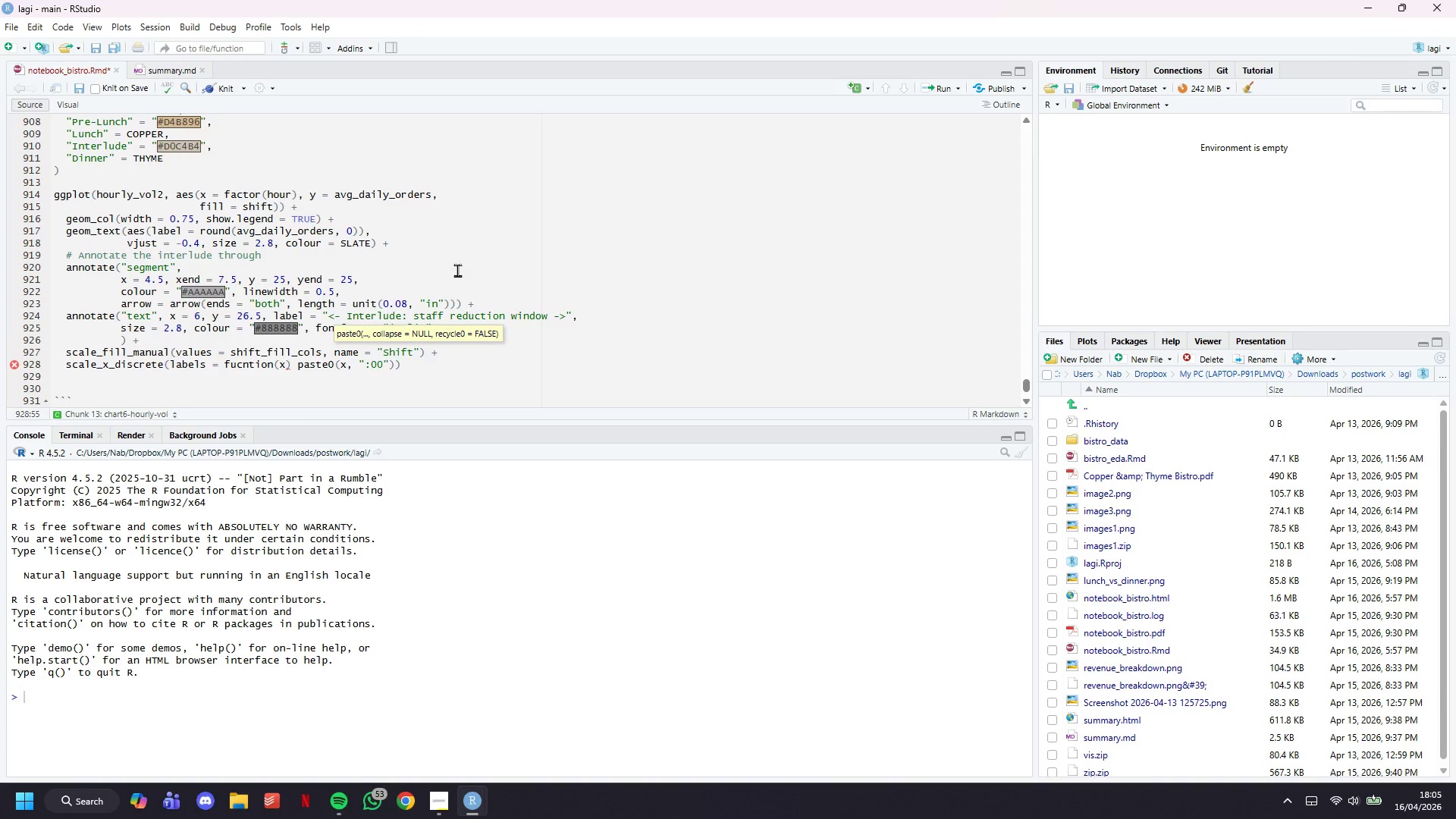 
wait(14.81)
 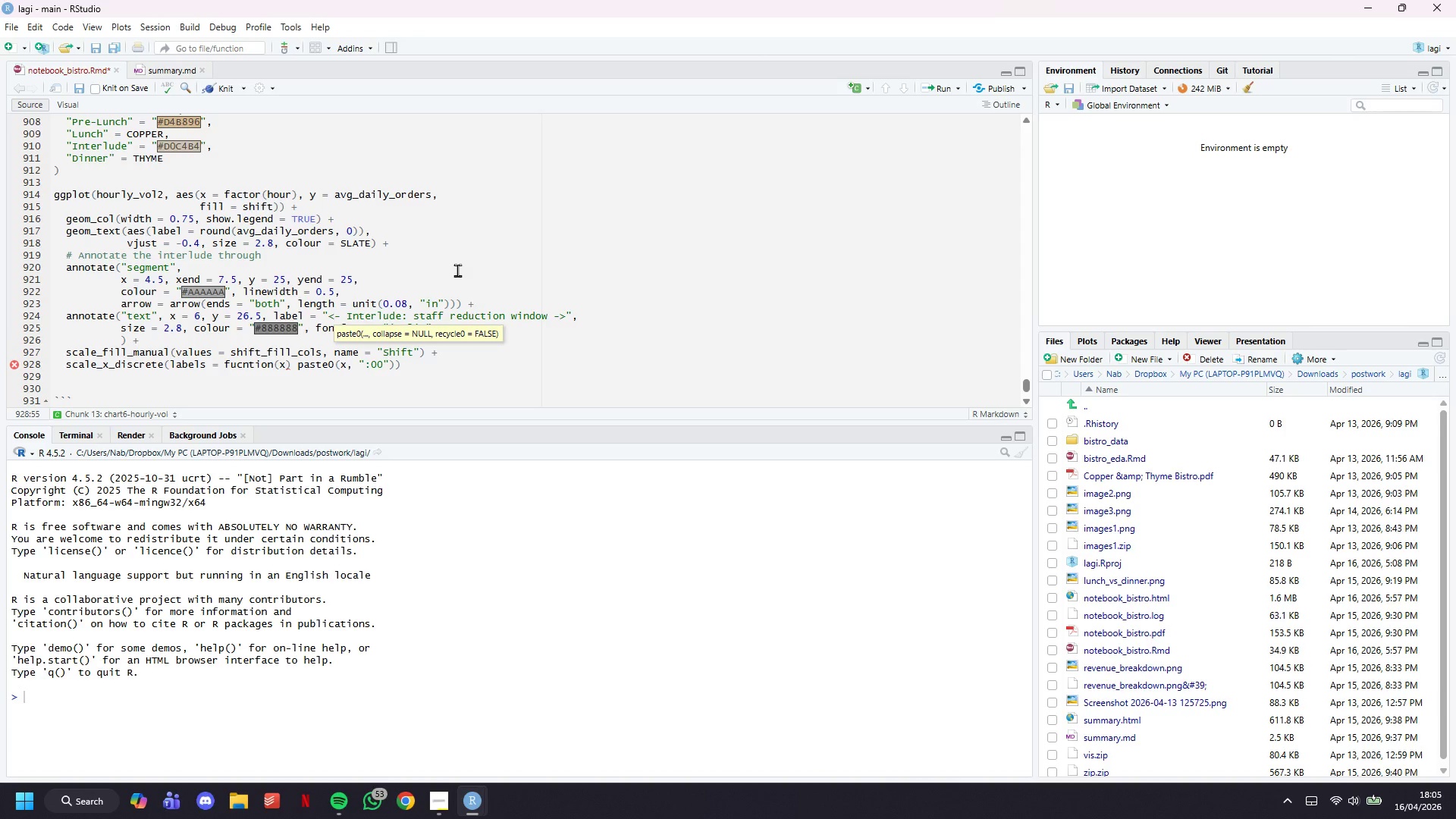 
key(ArrowRight)
 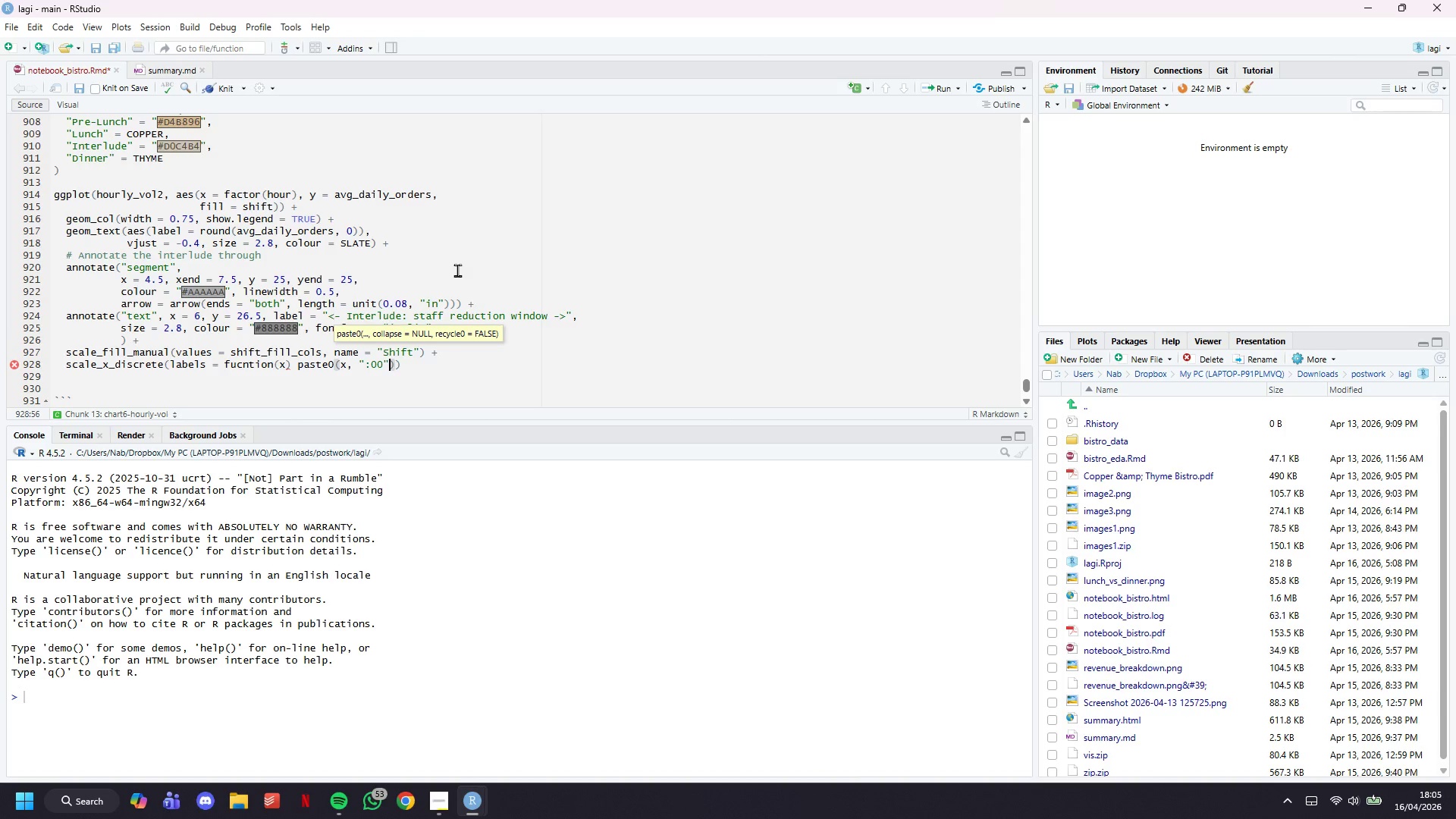 
key(ArrowRight)
 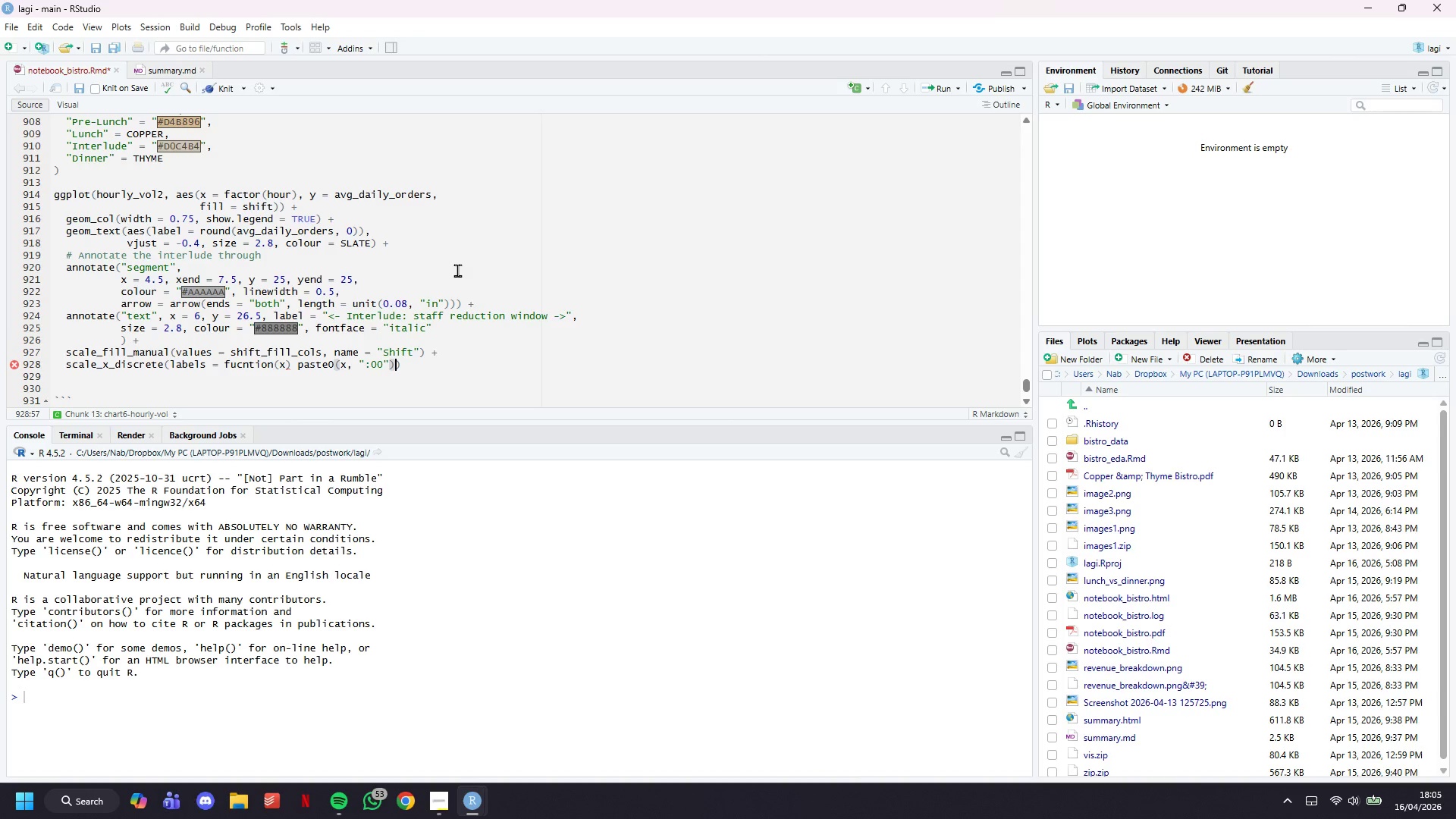 
key(ArrowRight)
 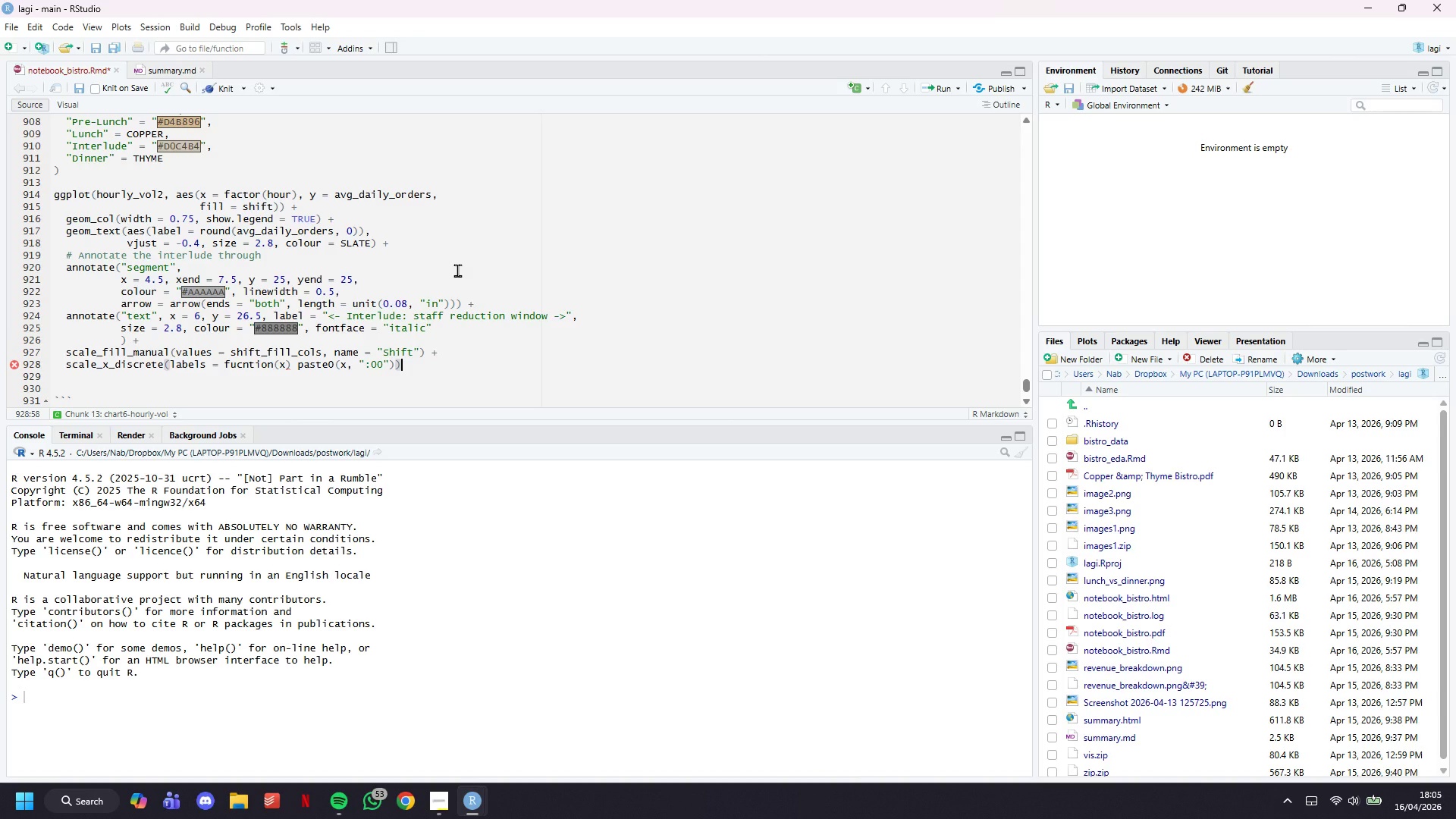 
key(Space)
 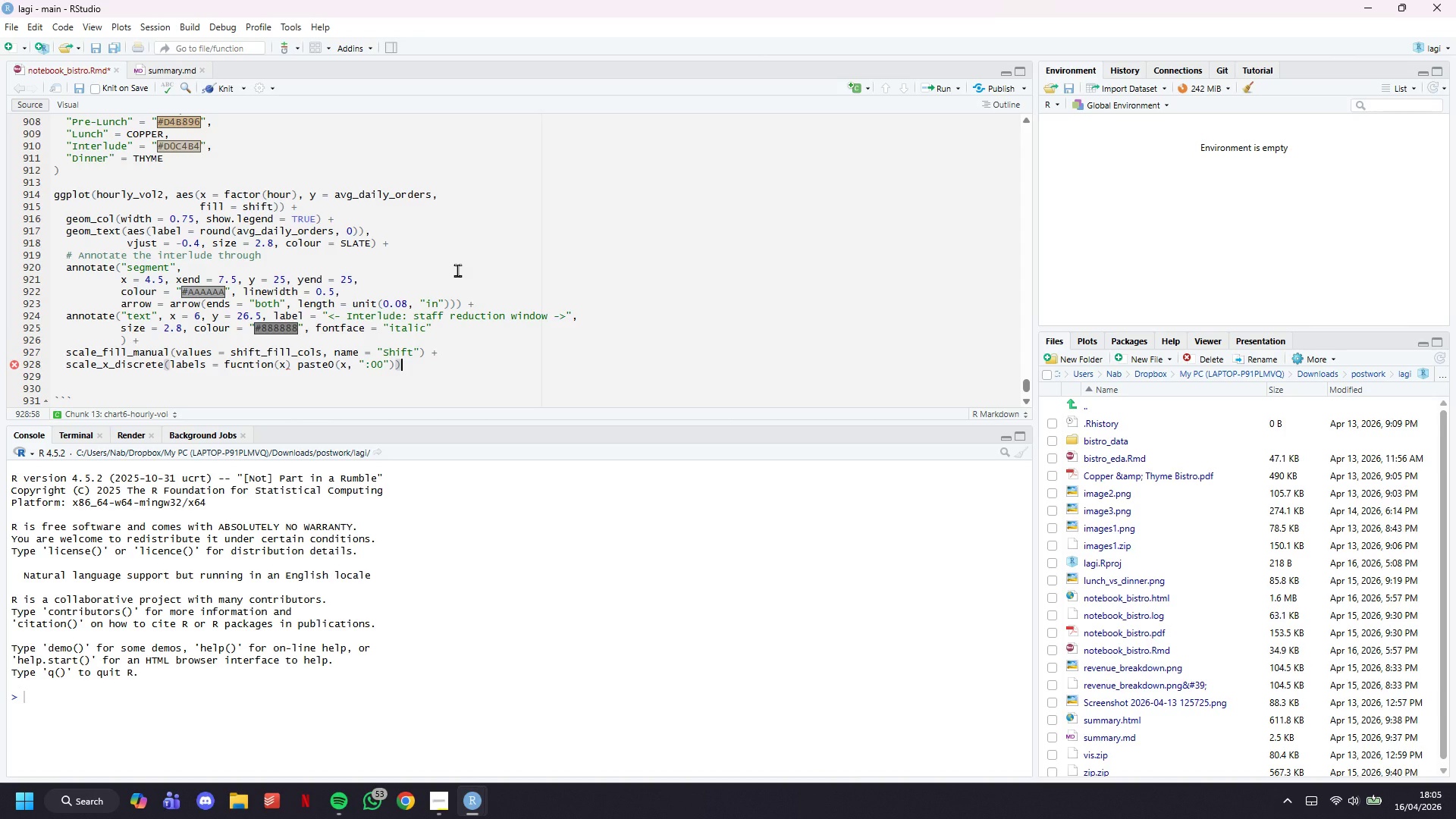 
key(Shift+ShiftLeft)
 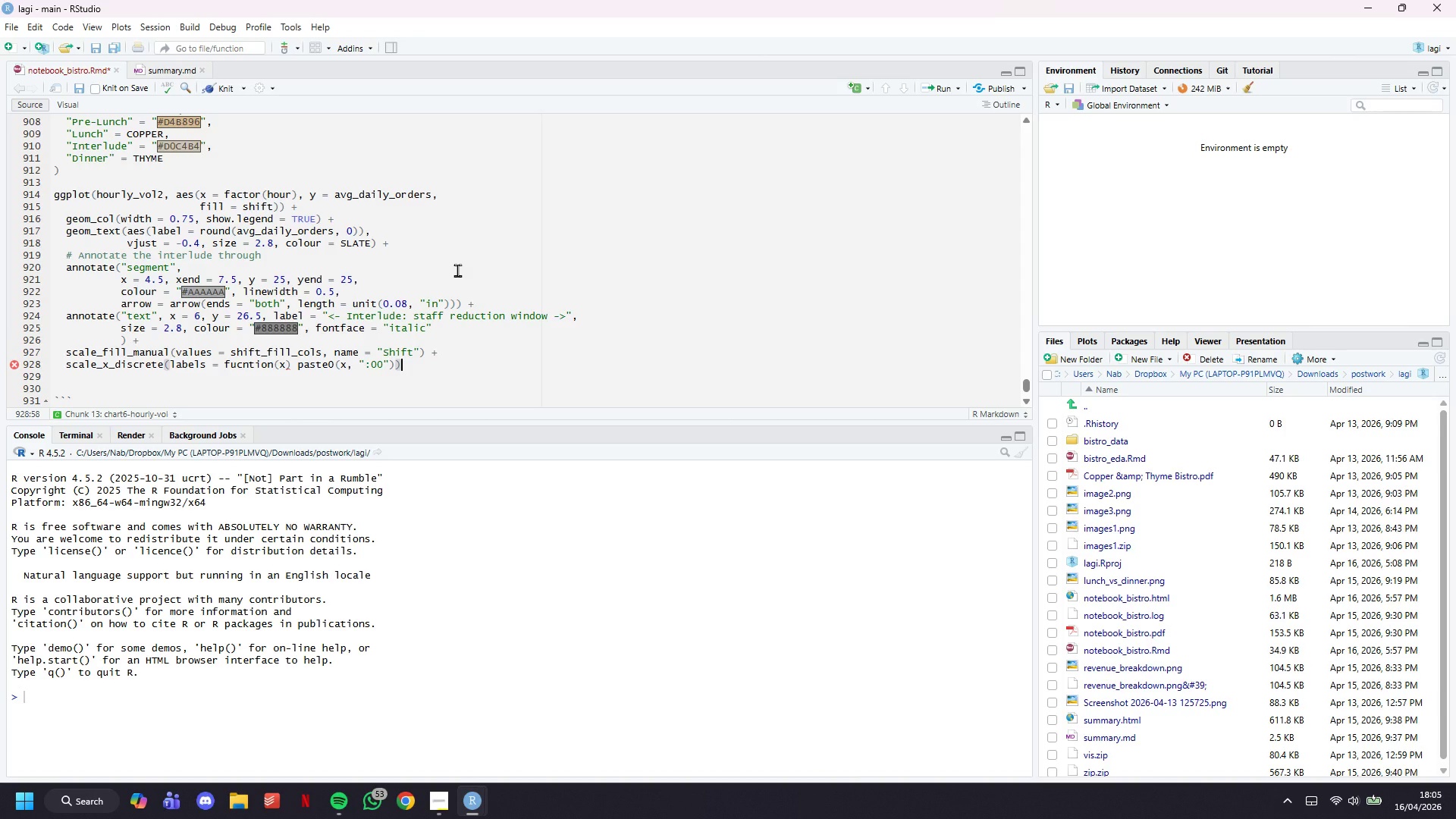 
key(Shift+Equal)
 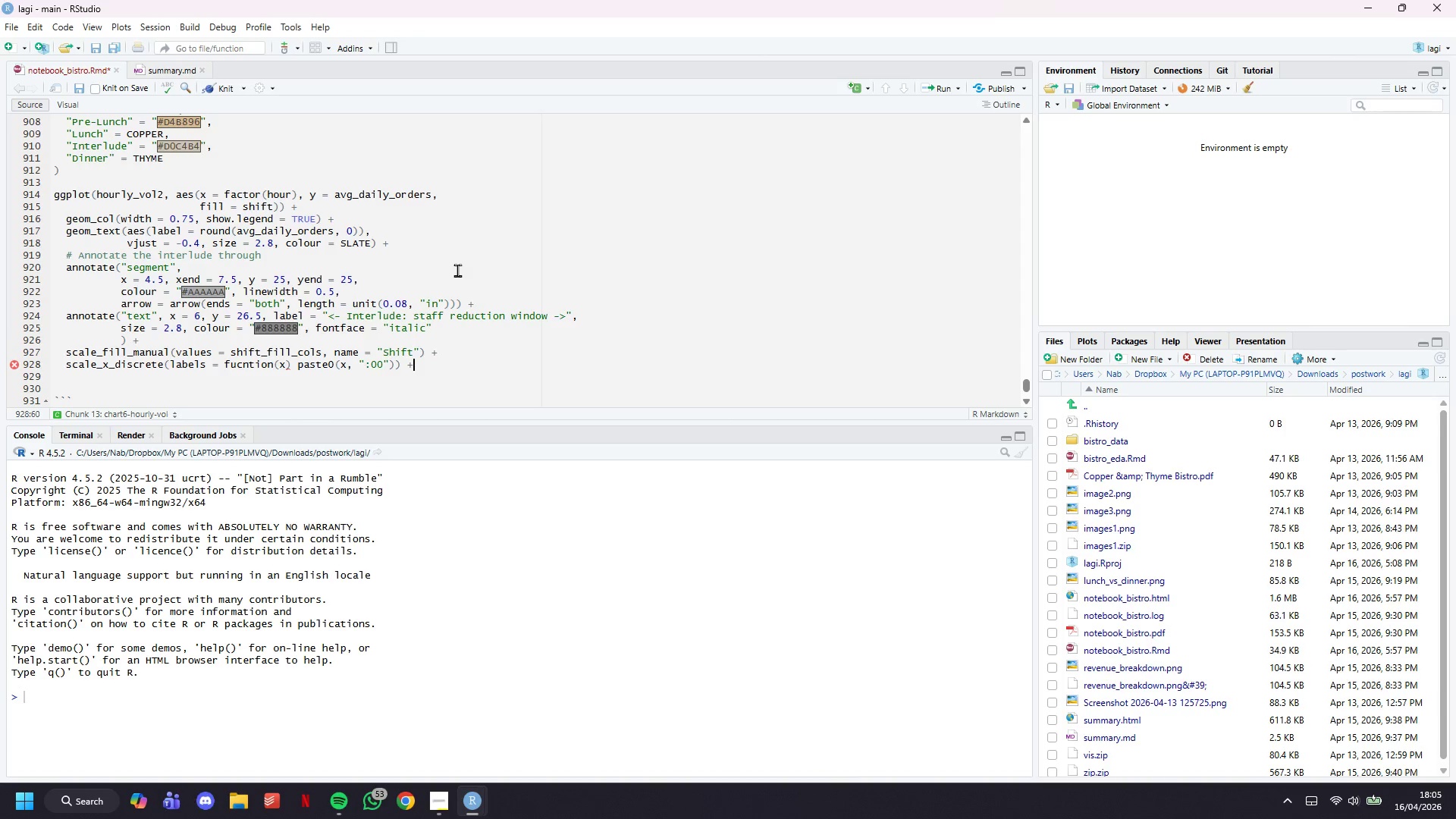 
key(Enter)
 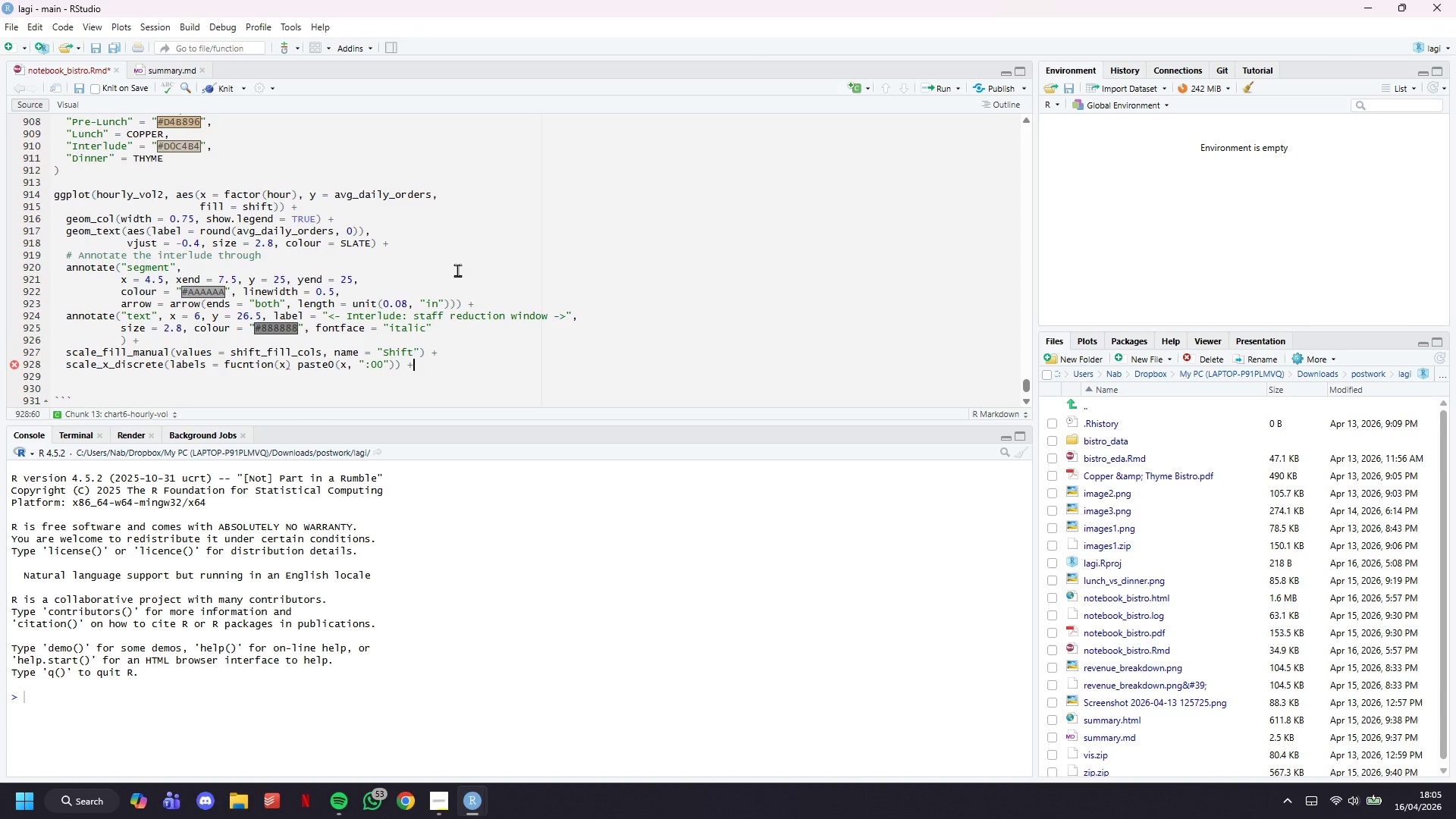 
type(scale_y_continuous()
 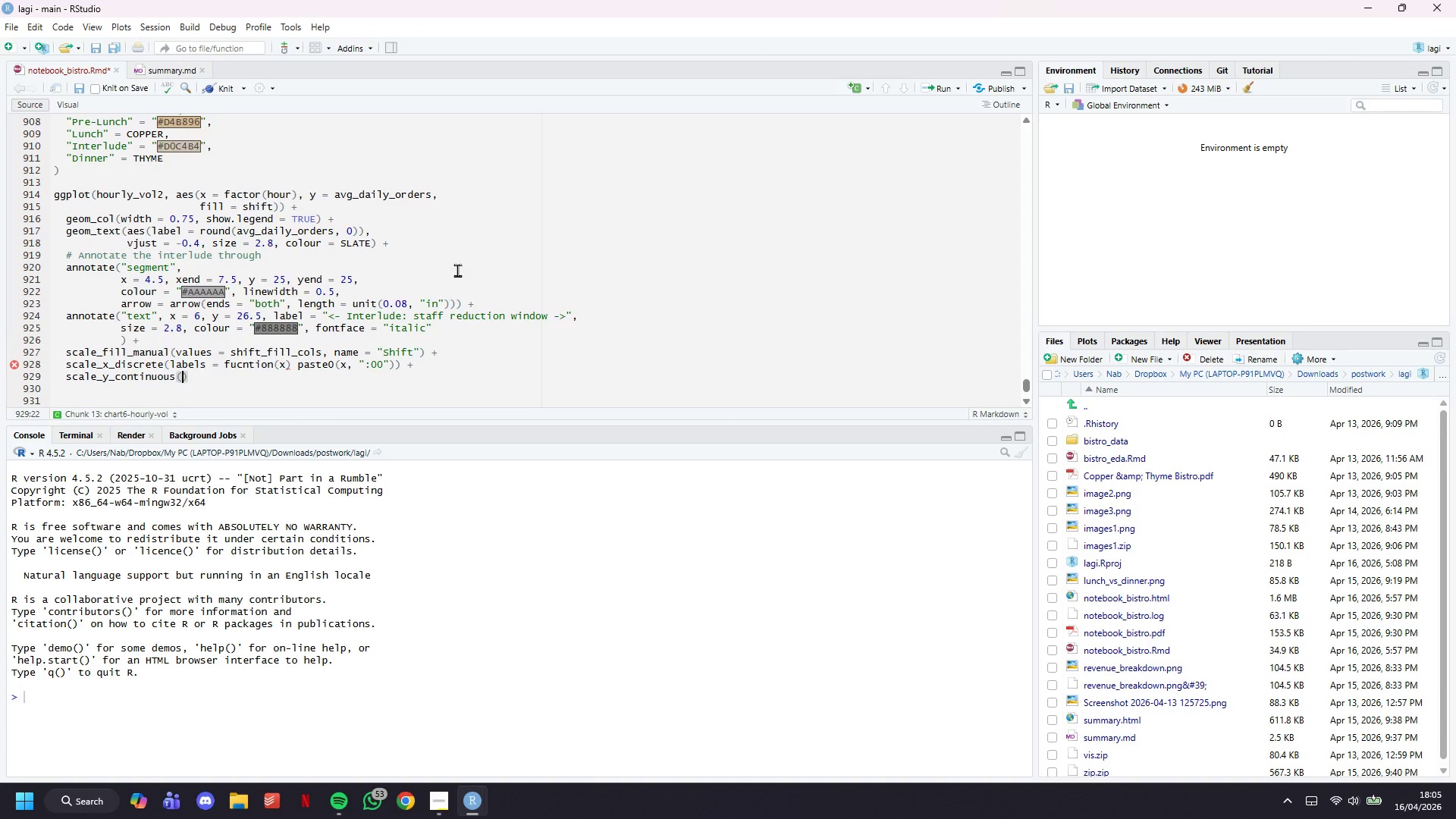 
wait(9.28)
 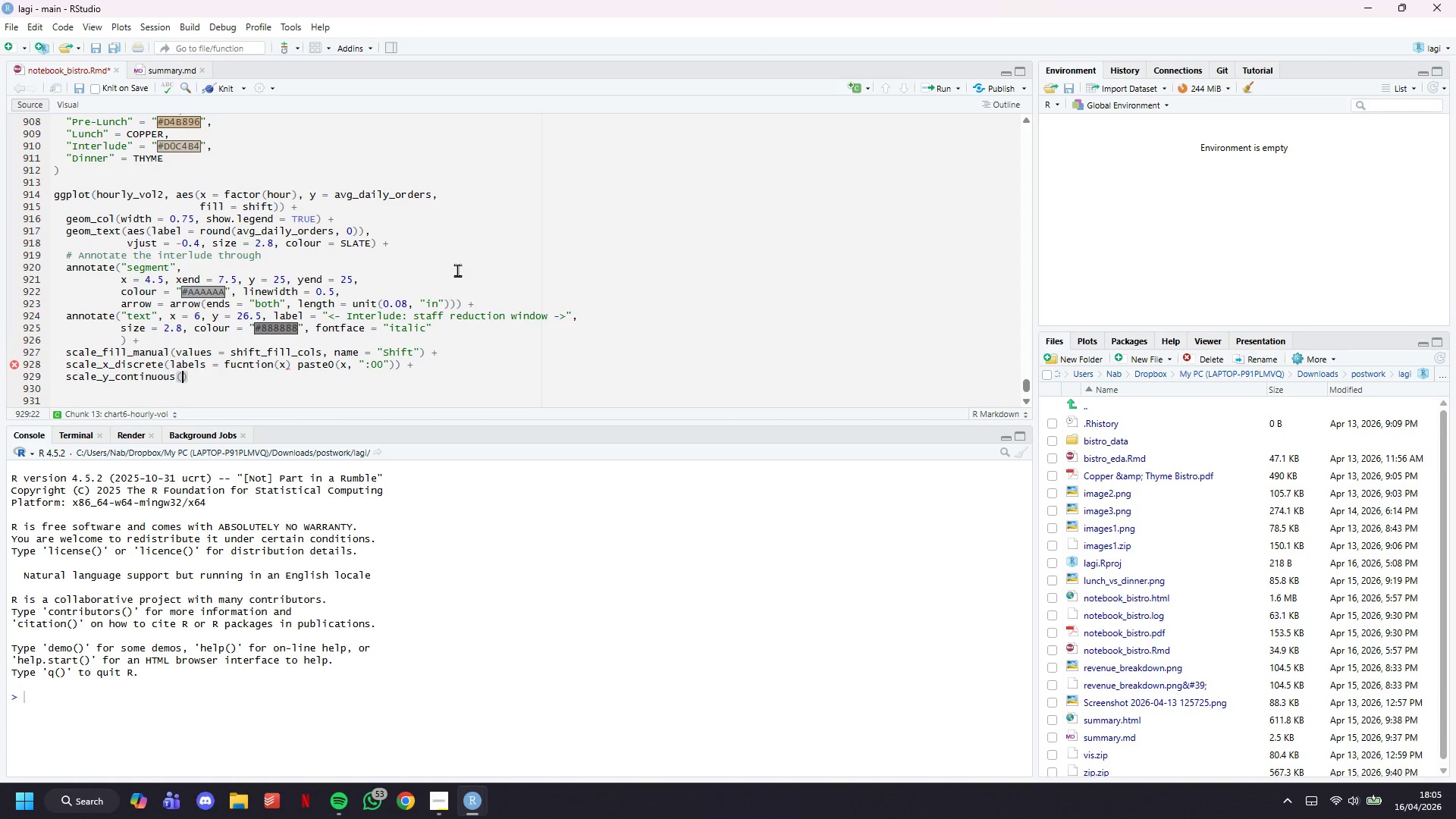 
type(name = "Ab)
key(Backspace)
type(vg Orders per Day)
 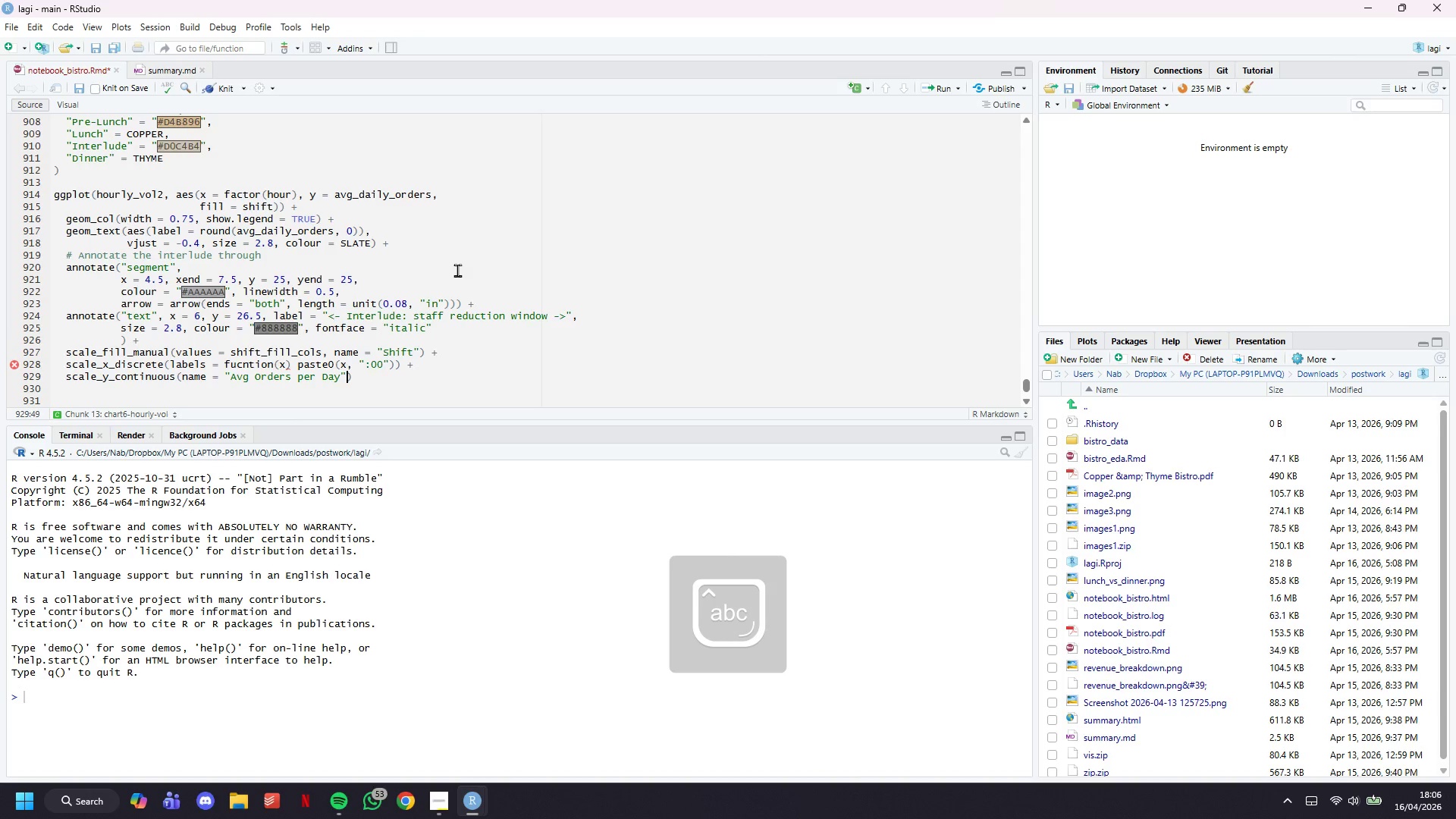 
key(ArrowRight)
 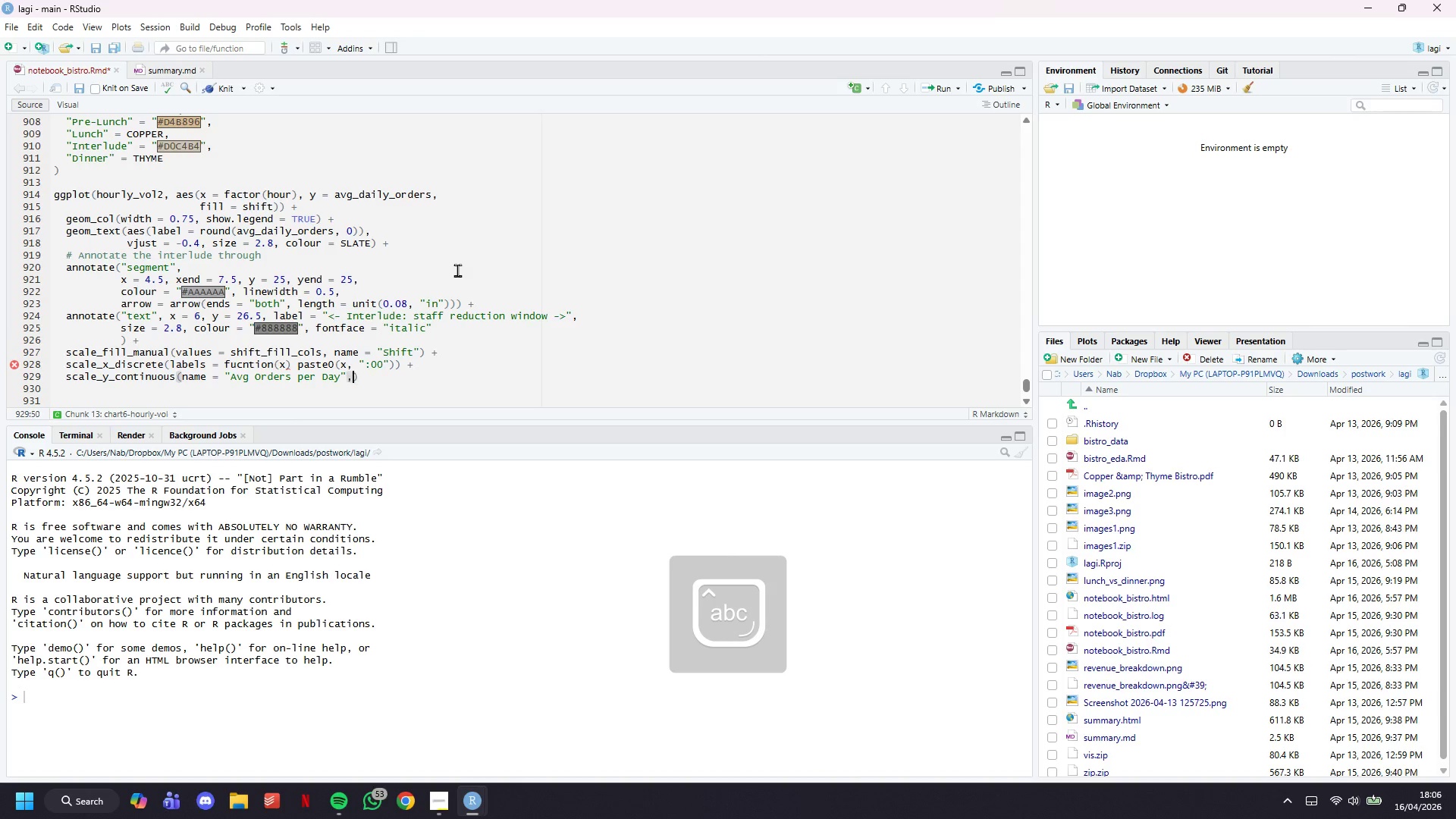 
type(, expand = exa)
key(Backspace)
type(pansion(mult()
key(Backspace)
type(=c(0,0.12)
 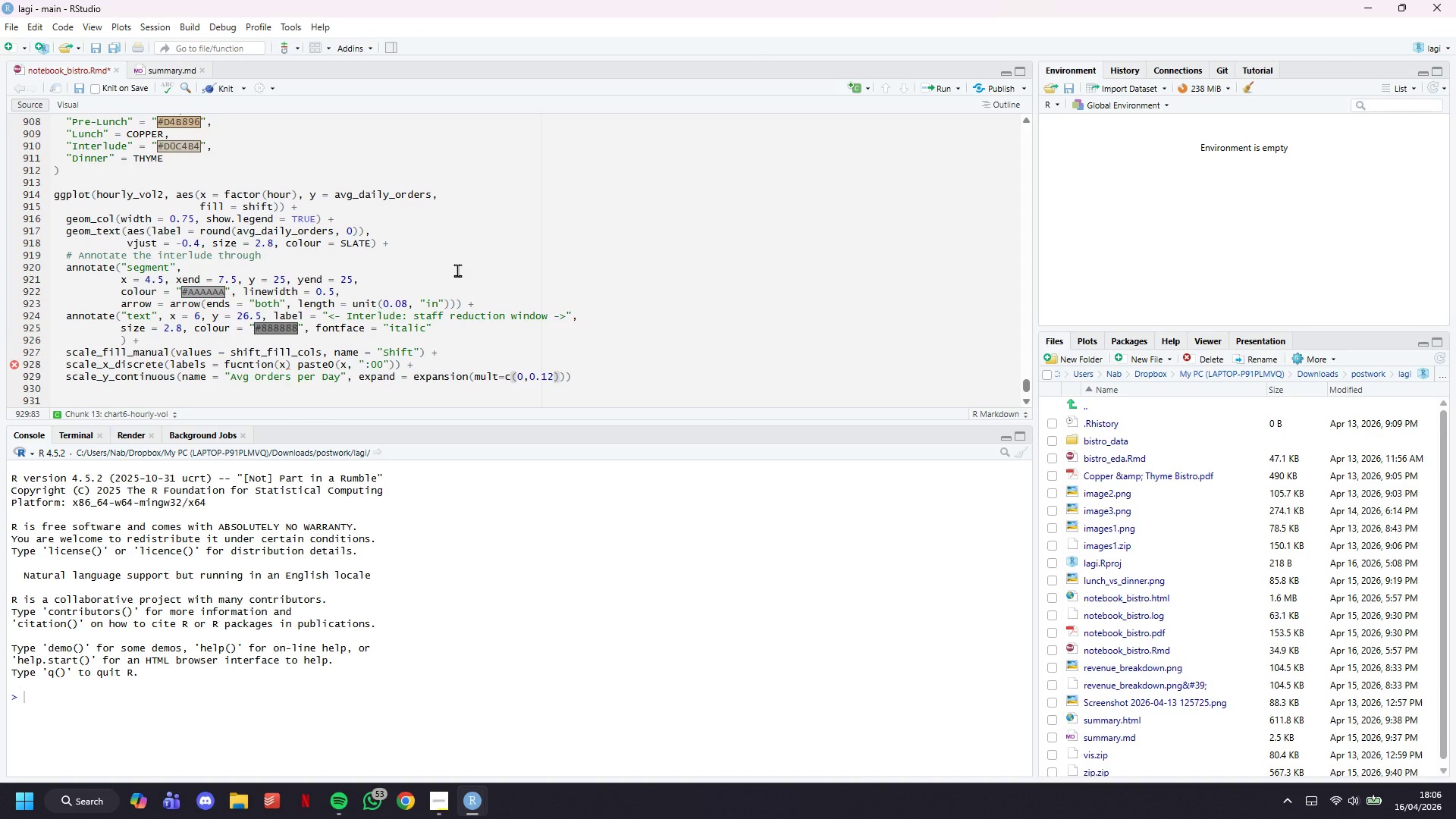 
wait(16.39)
 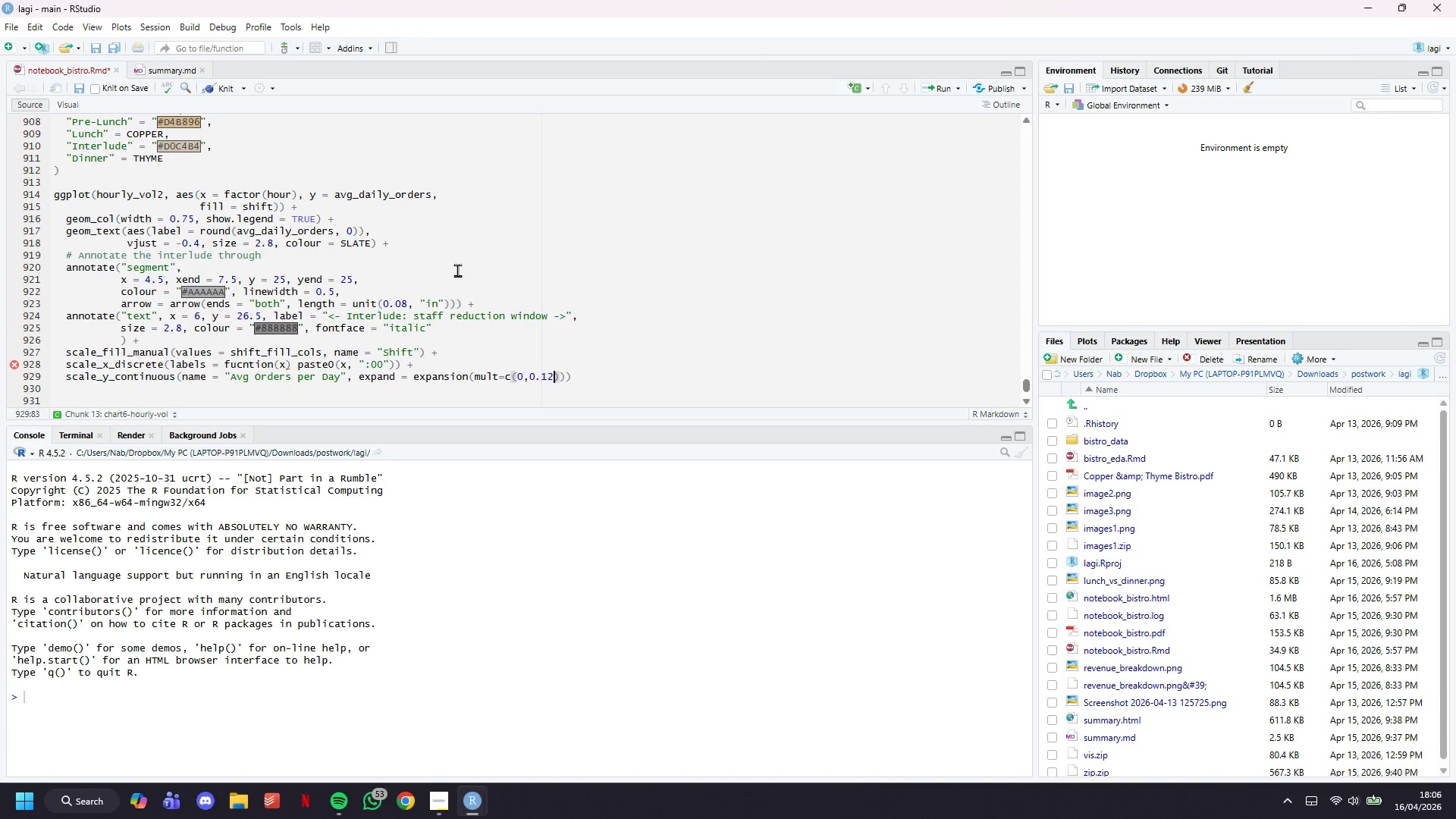 
key(ArrowRight)
 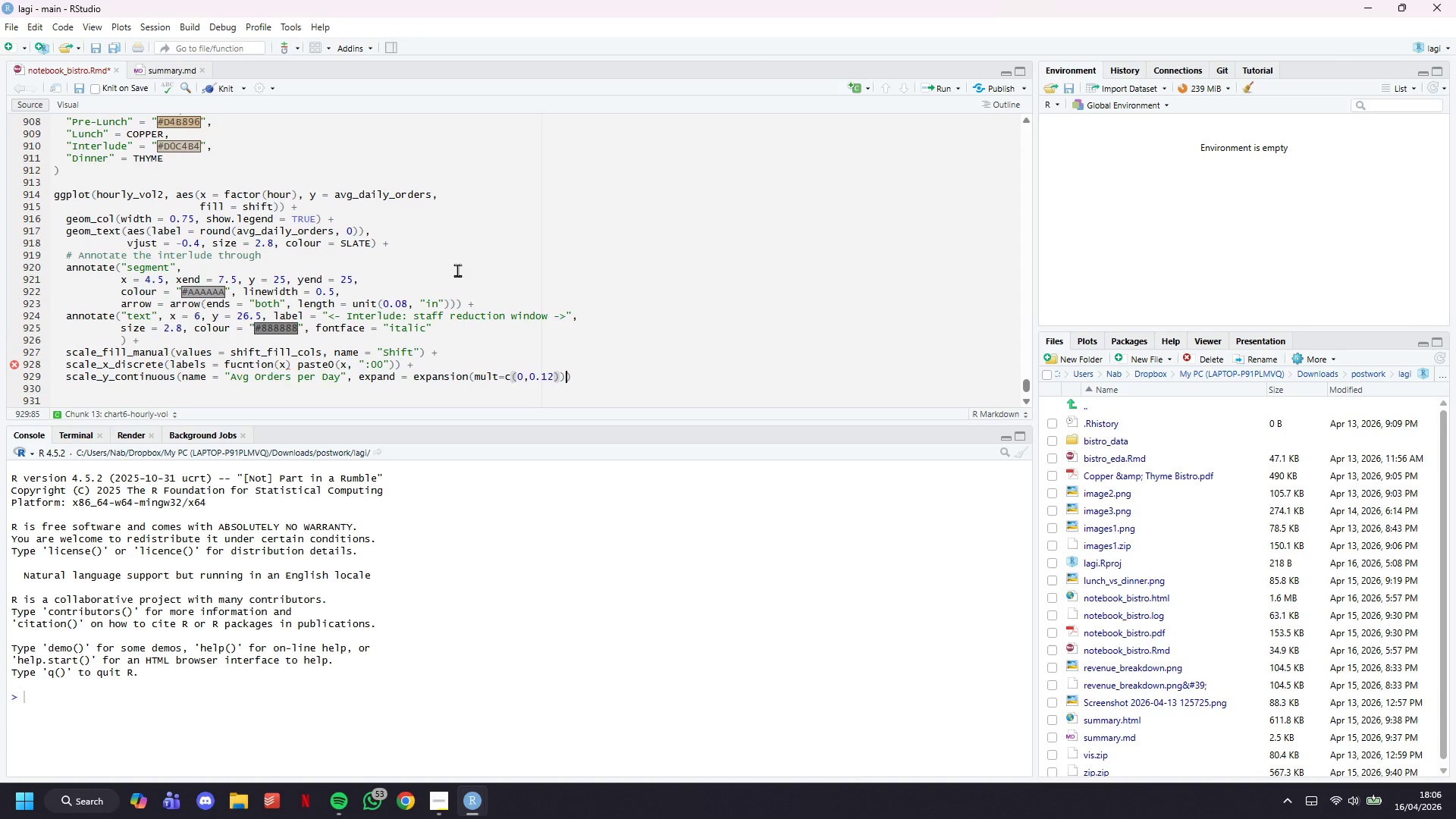 
key(ArrowRight)
 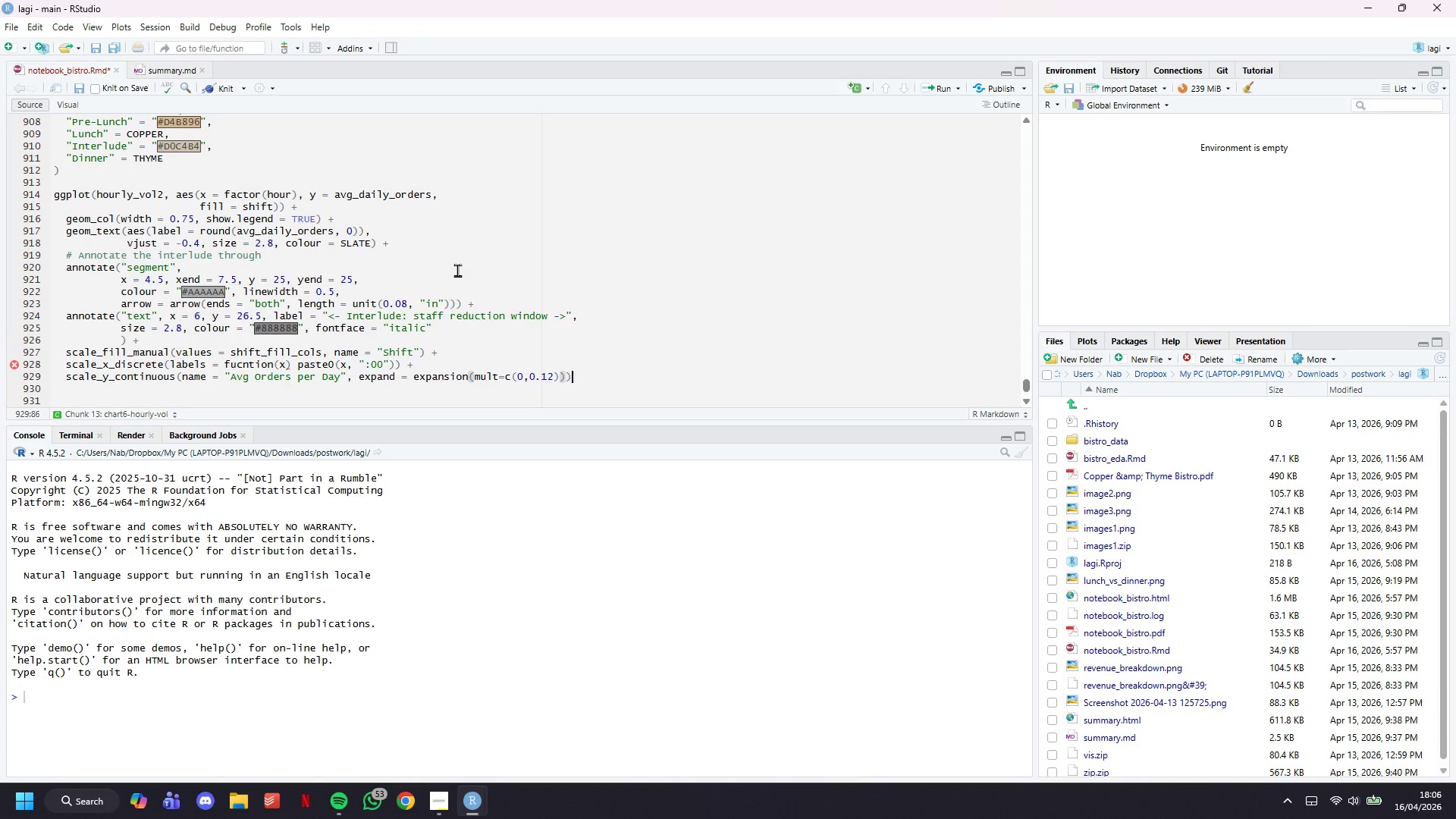 
key(ArrowRight)
 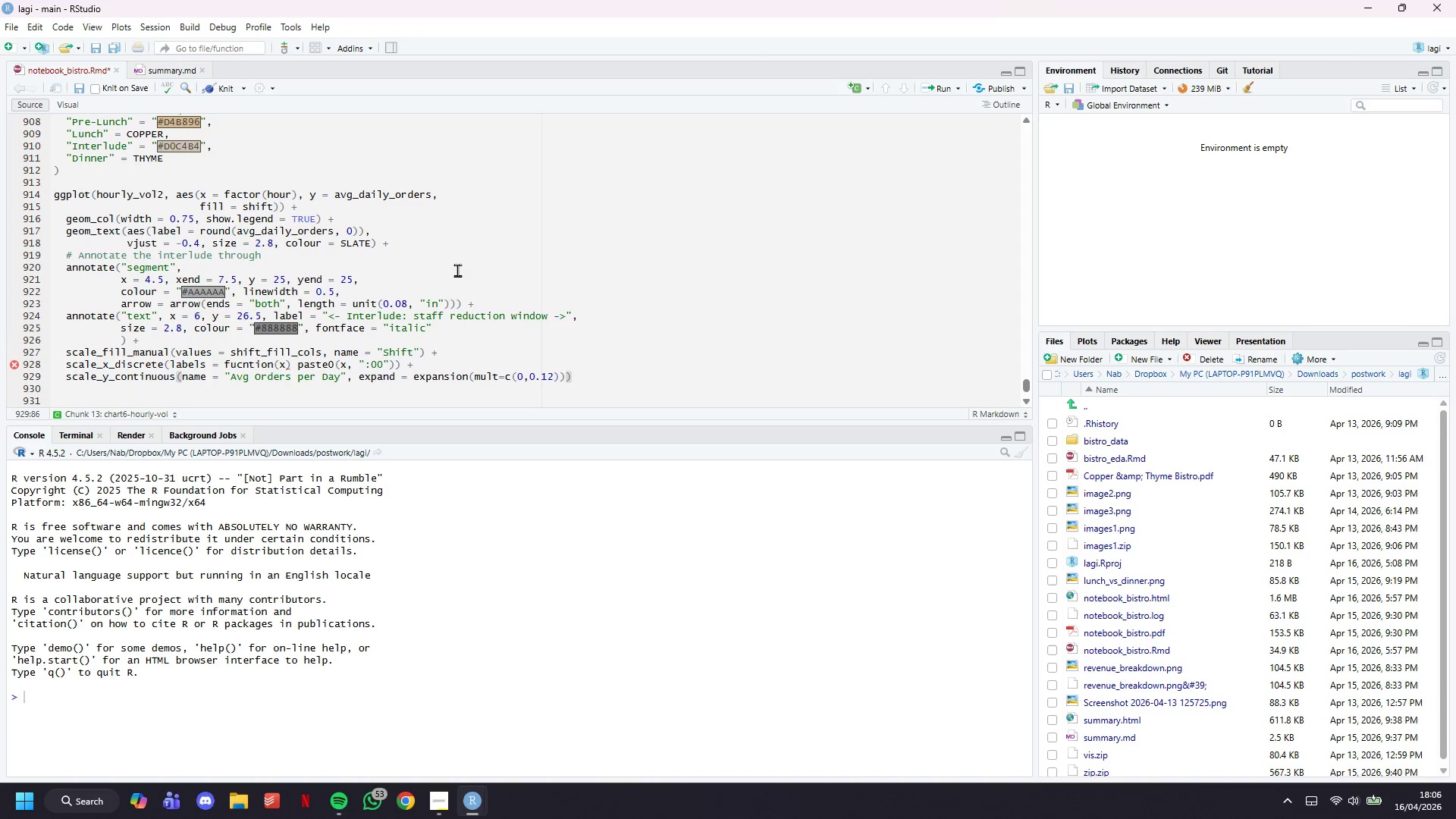 
key(Space)
 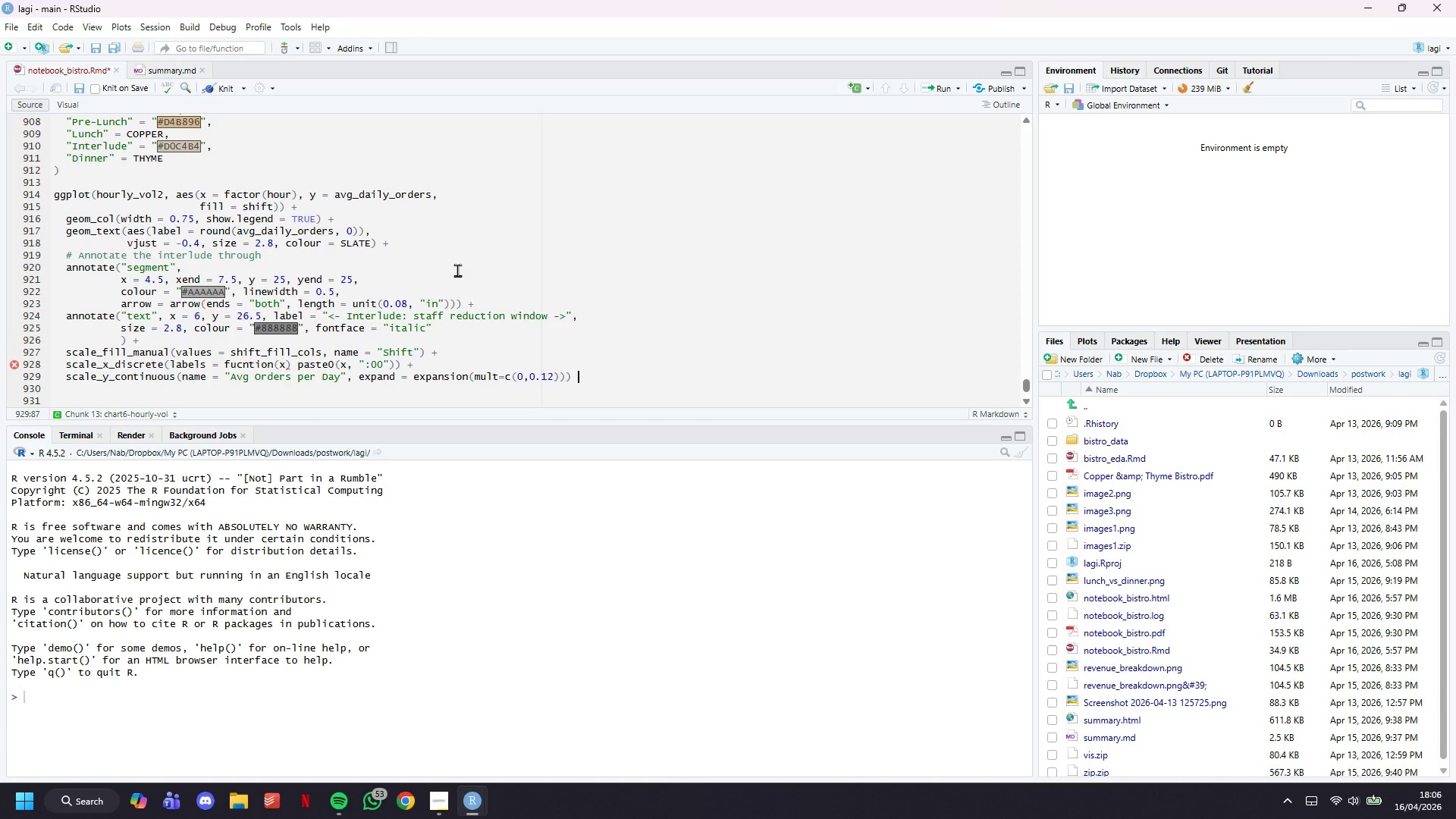 
key(Shift+Equal)
 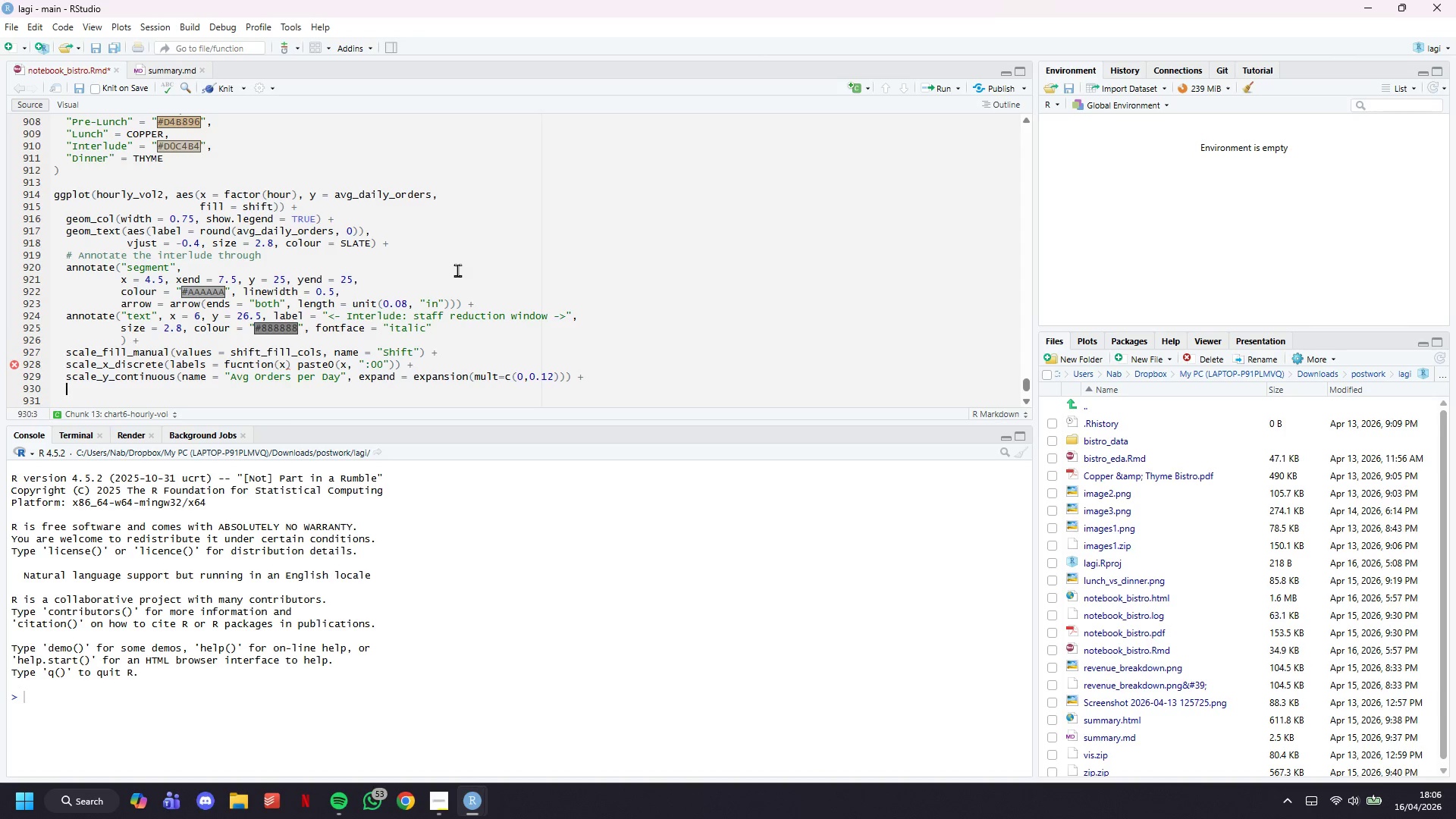 
key(Enter)
 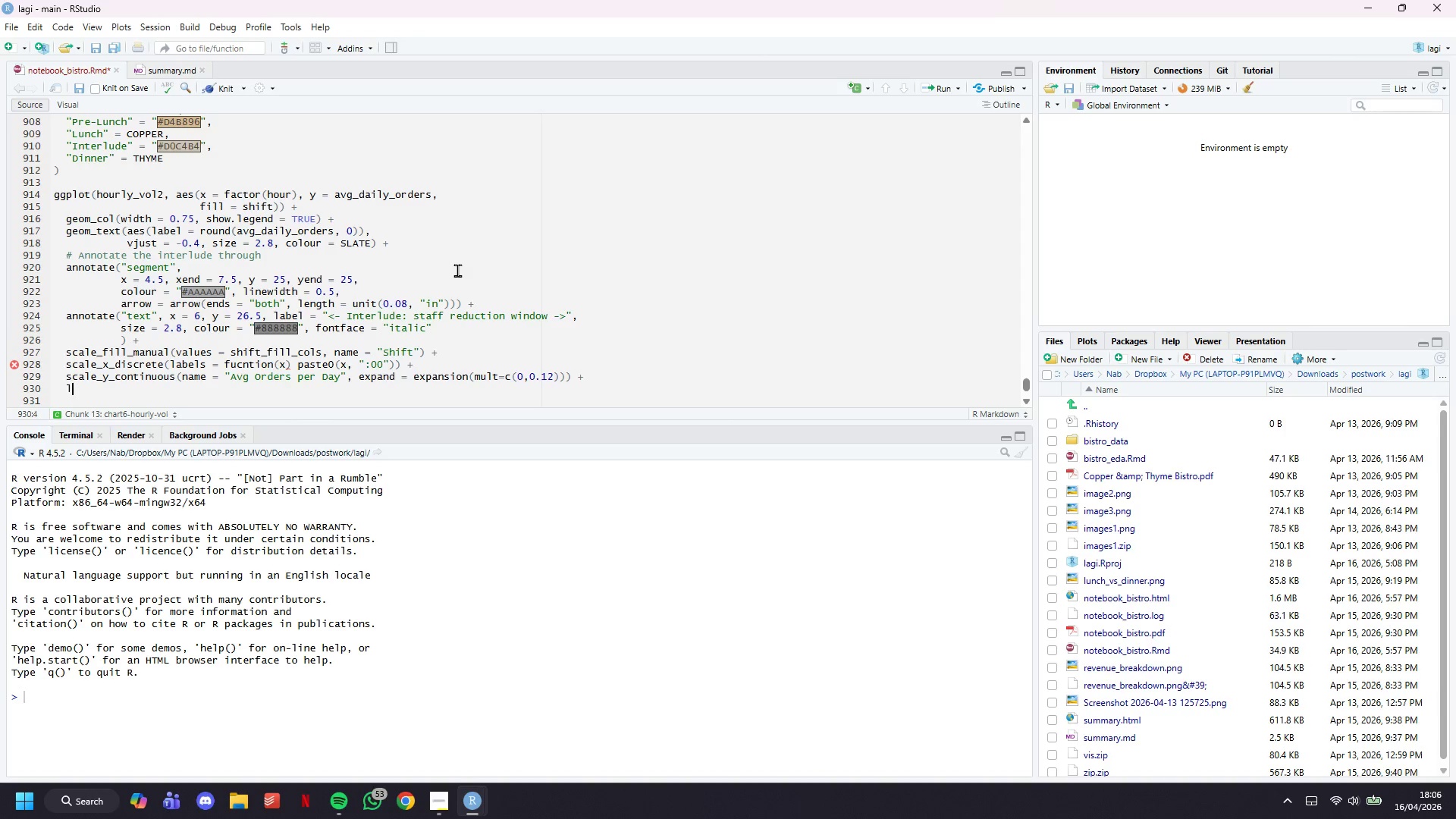 
type(labs()
 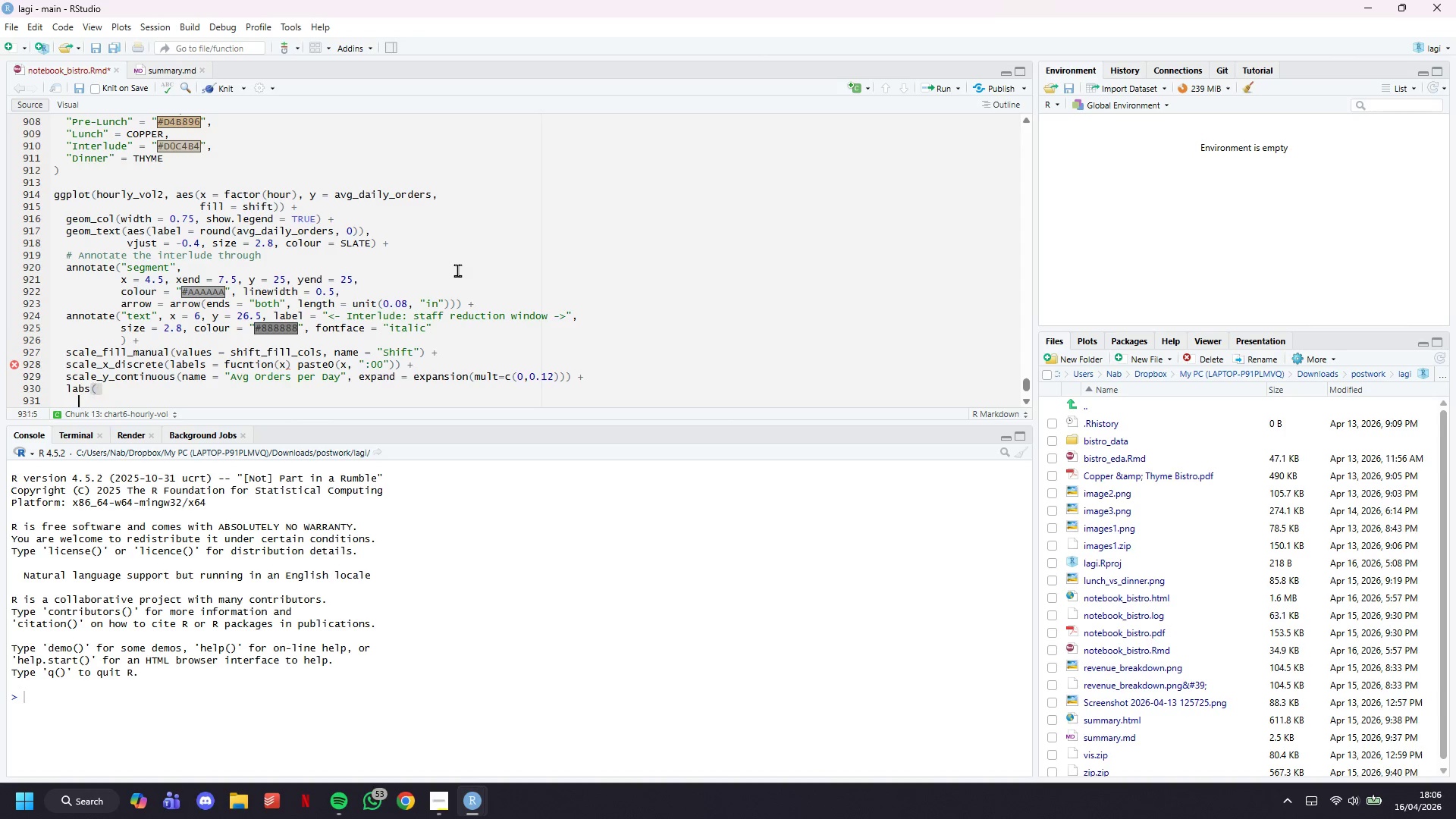 
key(Enter)
 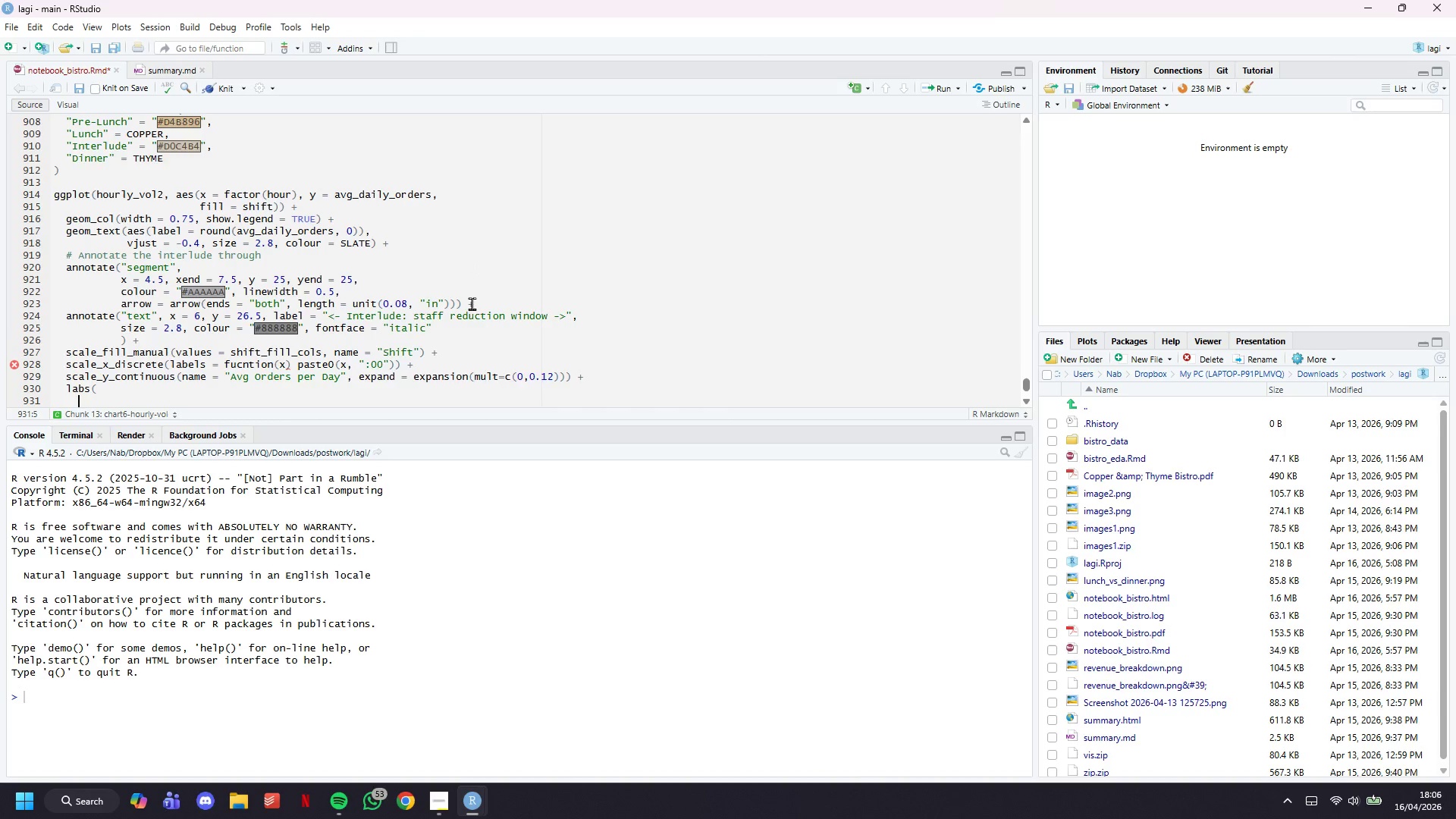 
scroll: coordinate [460, 293], scroll_direction: down, amount: 3.0
 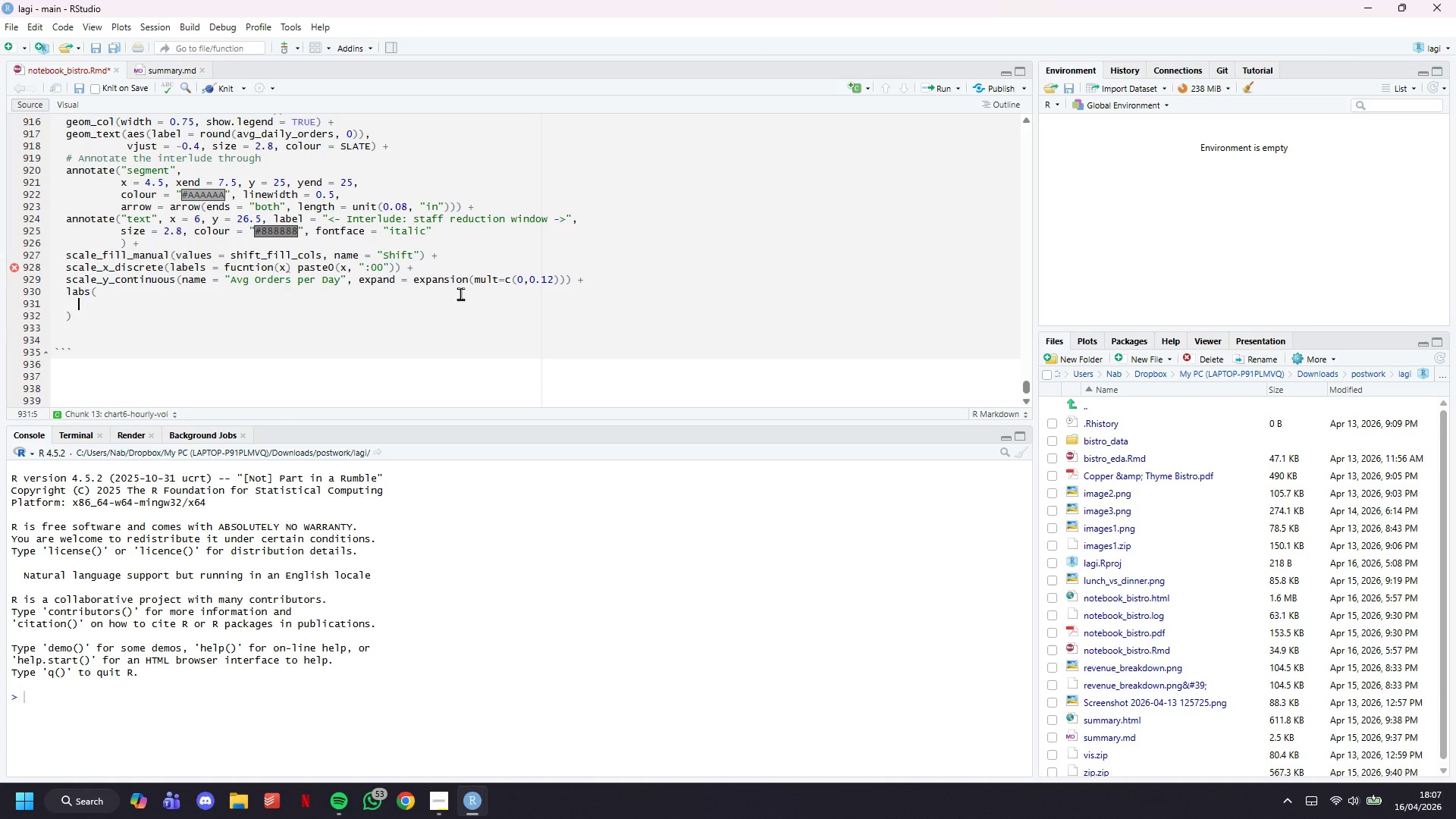 
wait(42.68)
 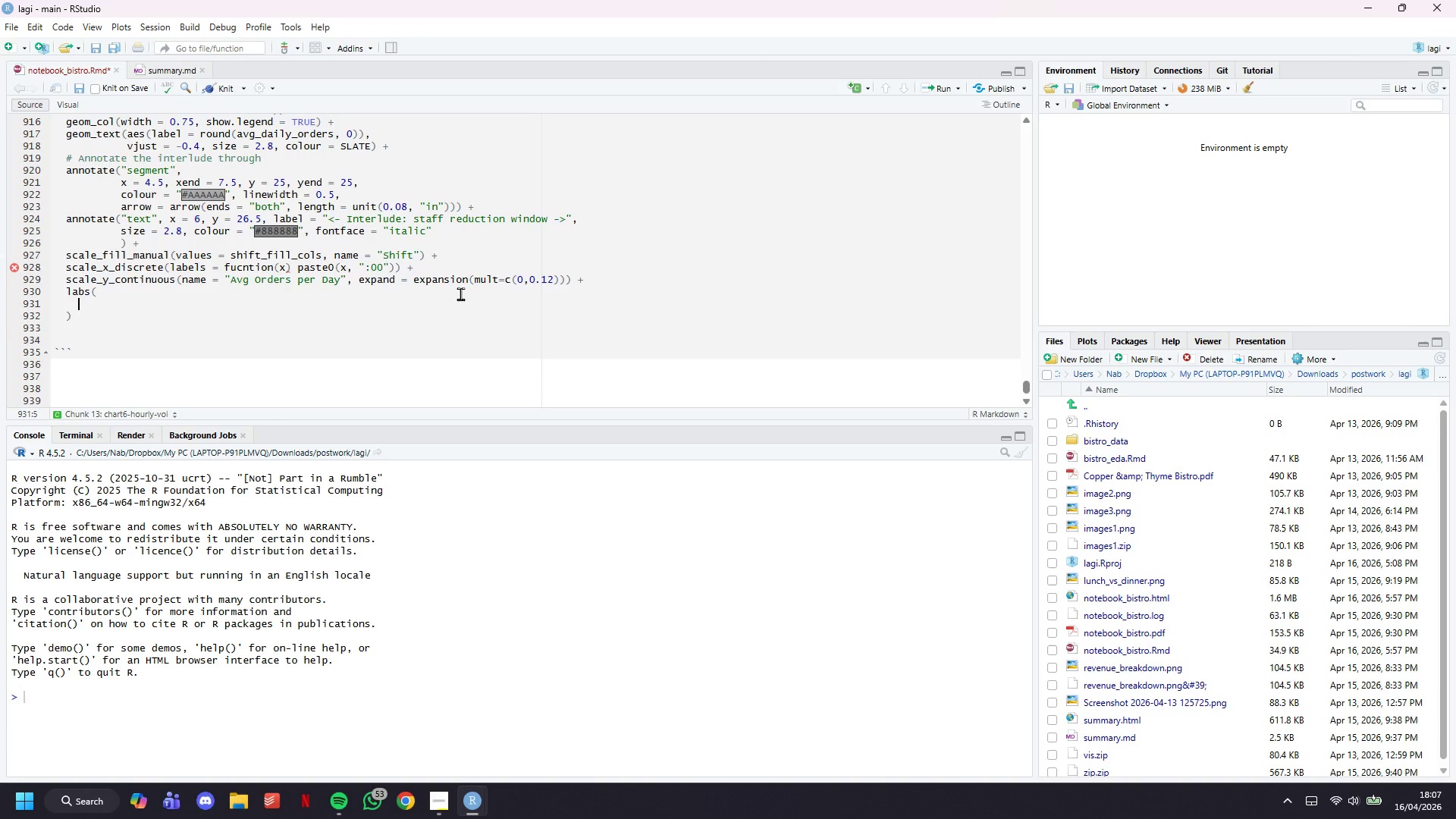 
type(title = "****)
 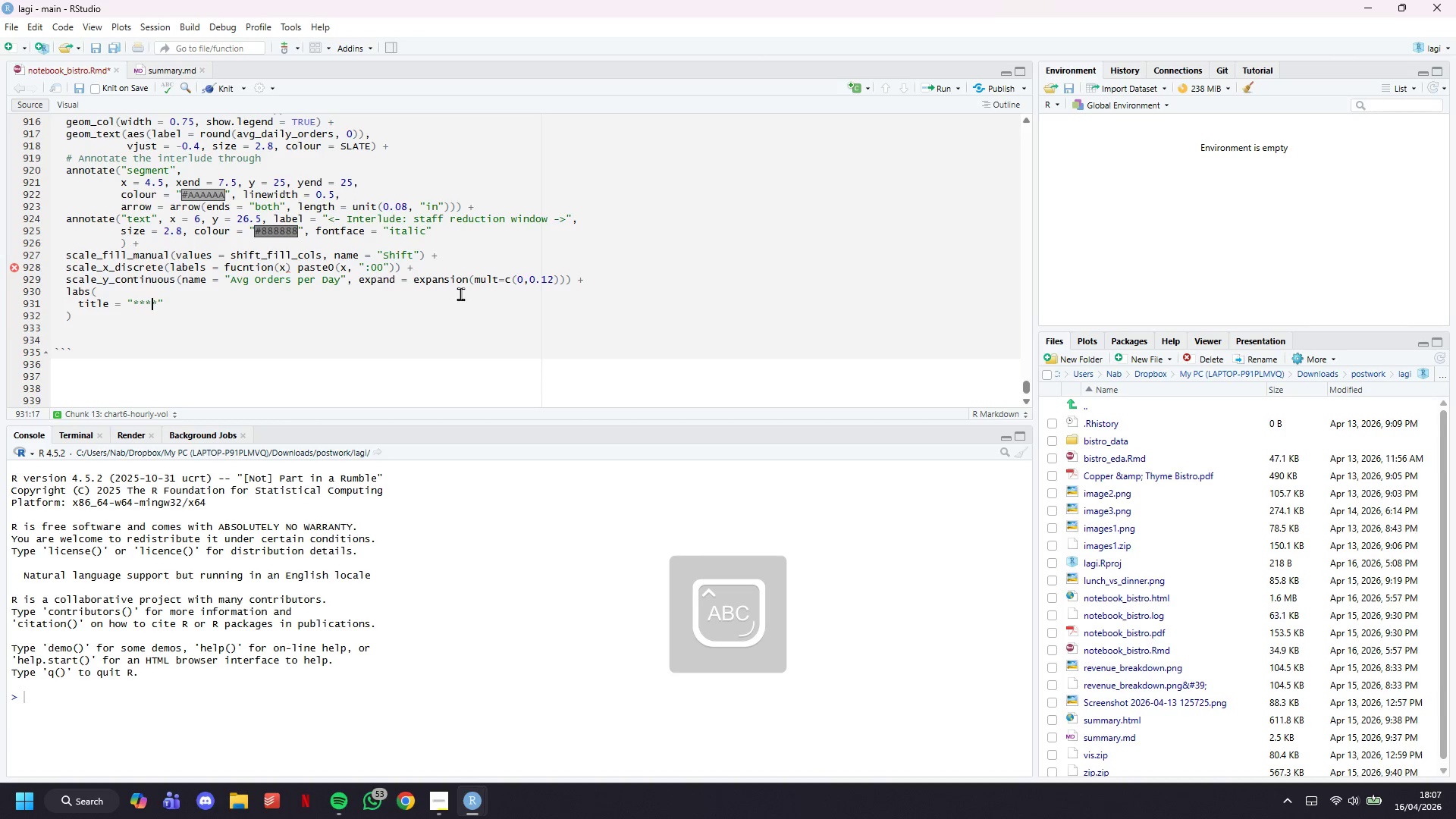 
 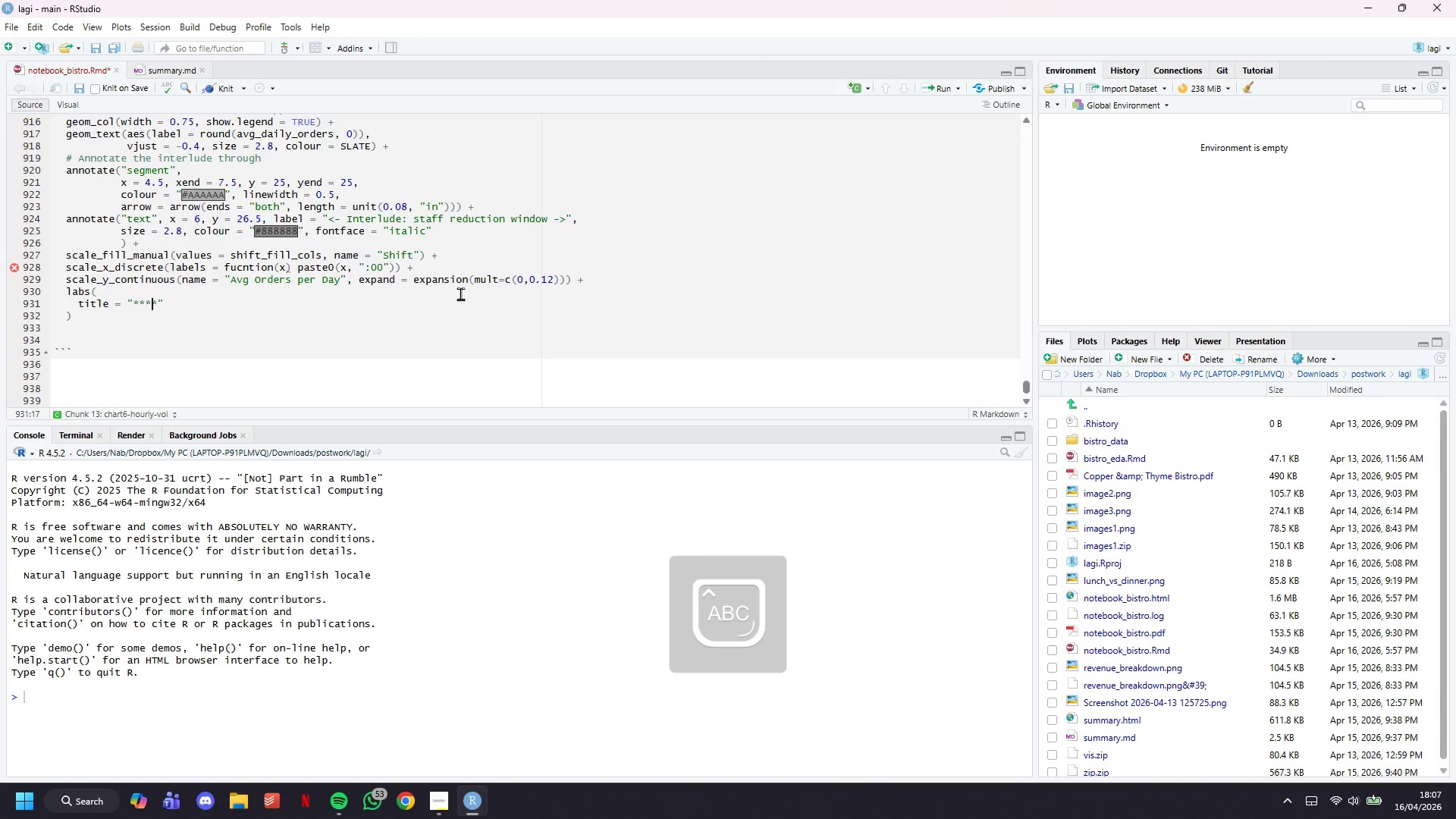 
key(ArrowLeft)
 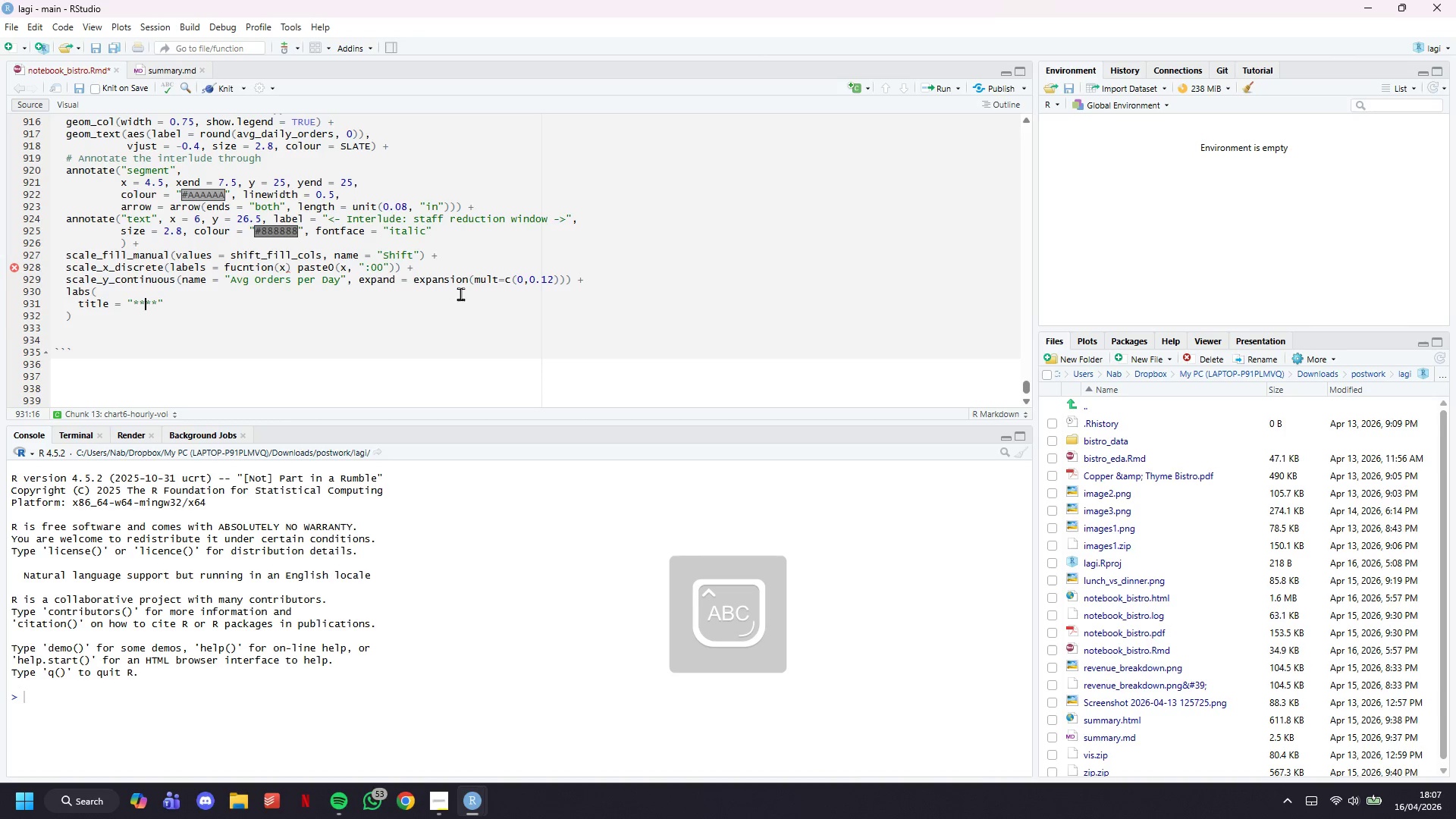 
key(ArrowLeft)
 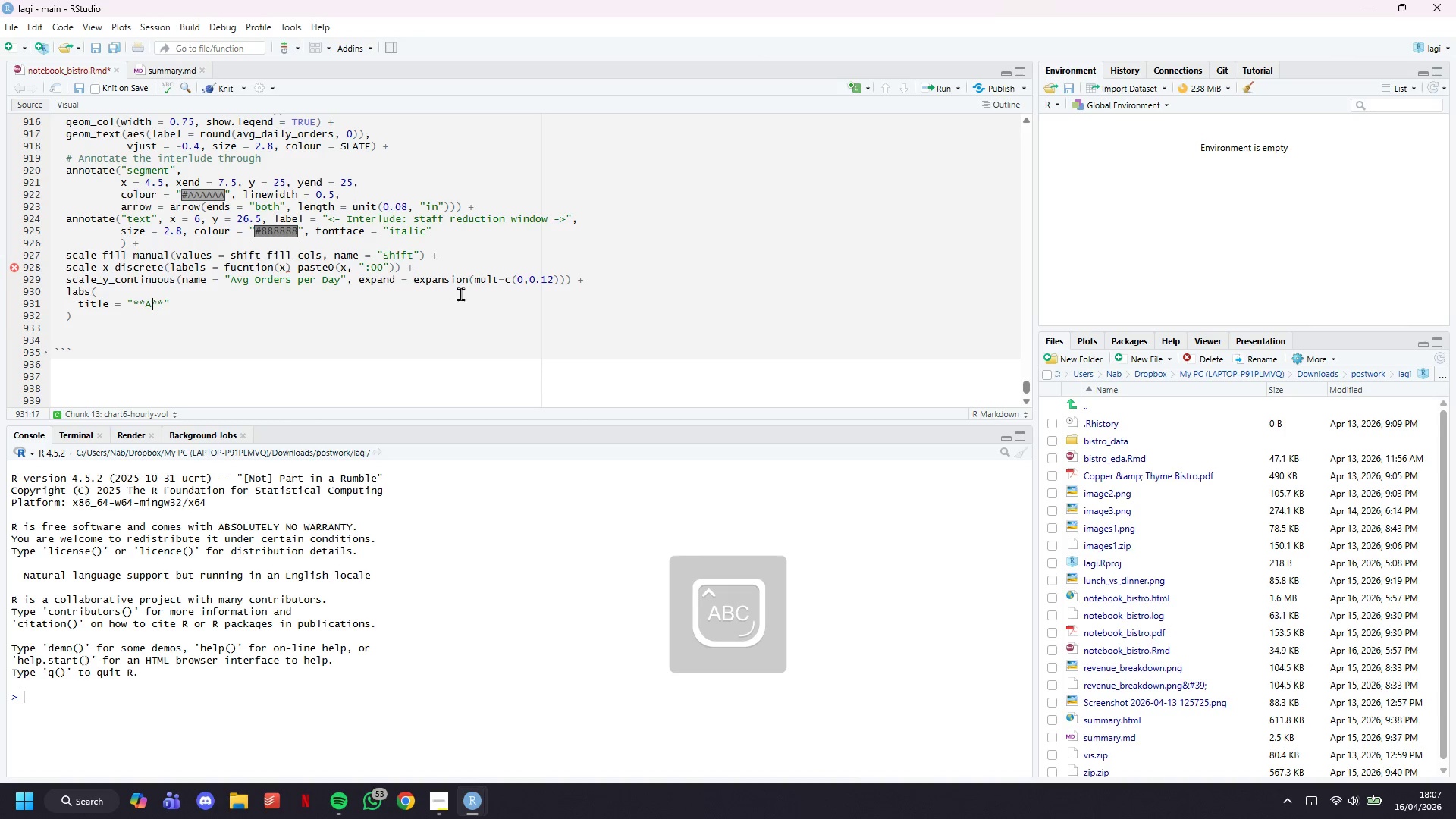 
type(Average Order Volume by Hour of Day)
 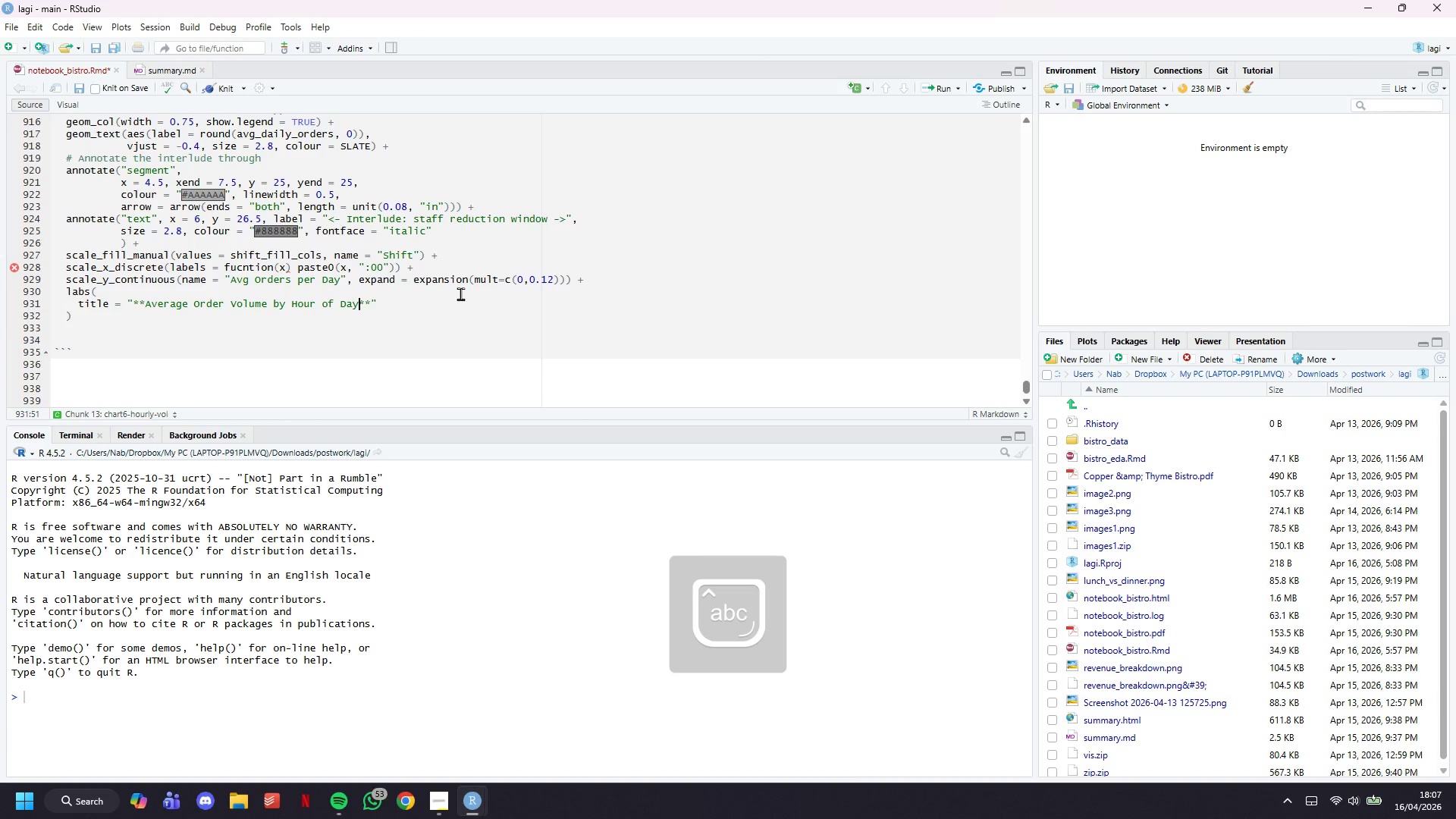 
key(ArrowRight)
 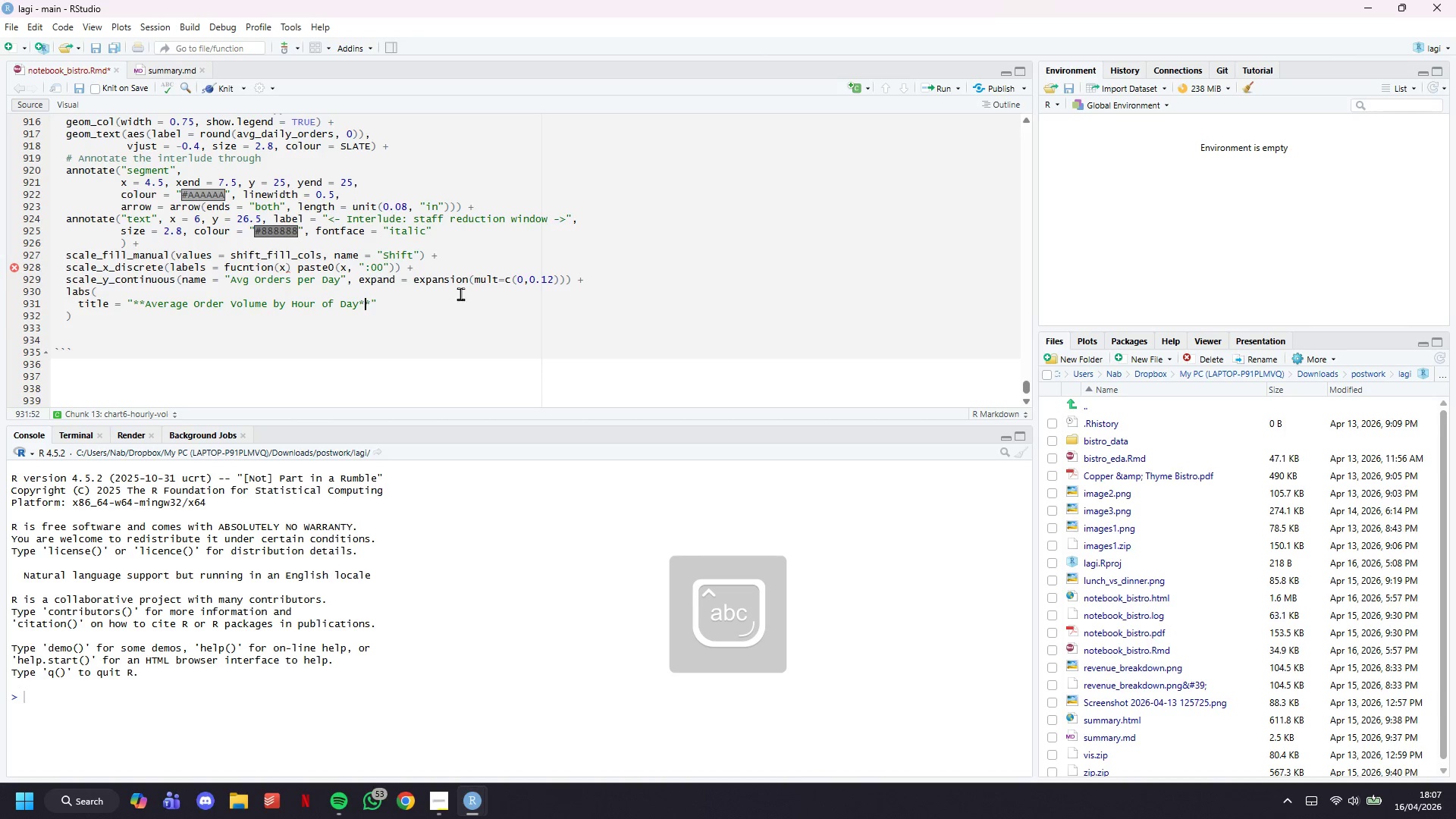 
key(ArrowRight)
 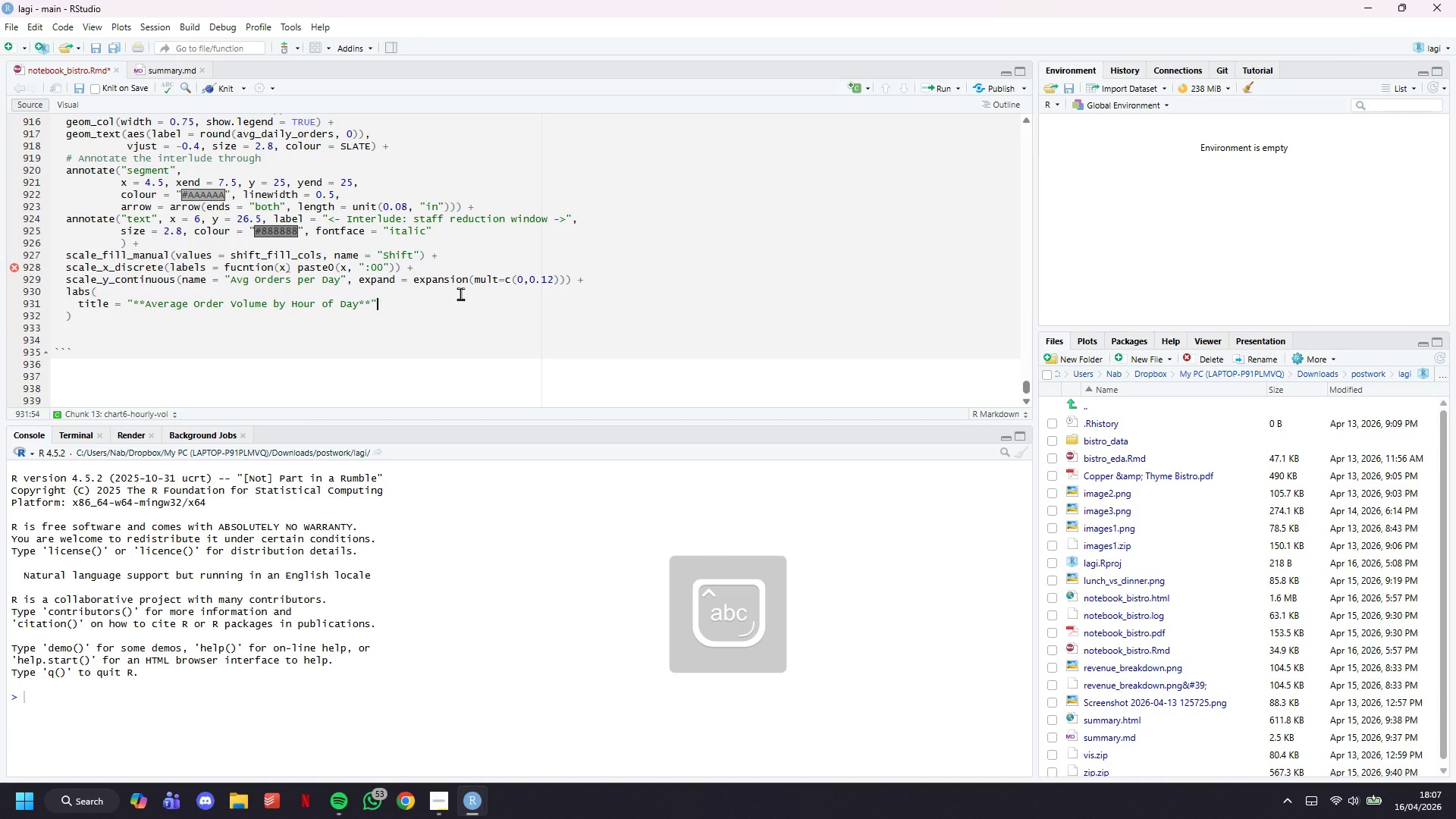 
key(ArrowRight)
 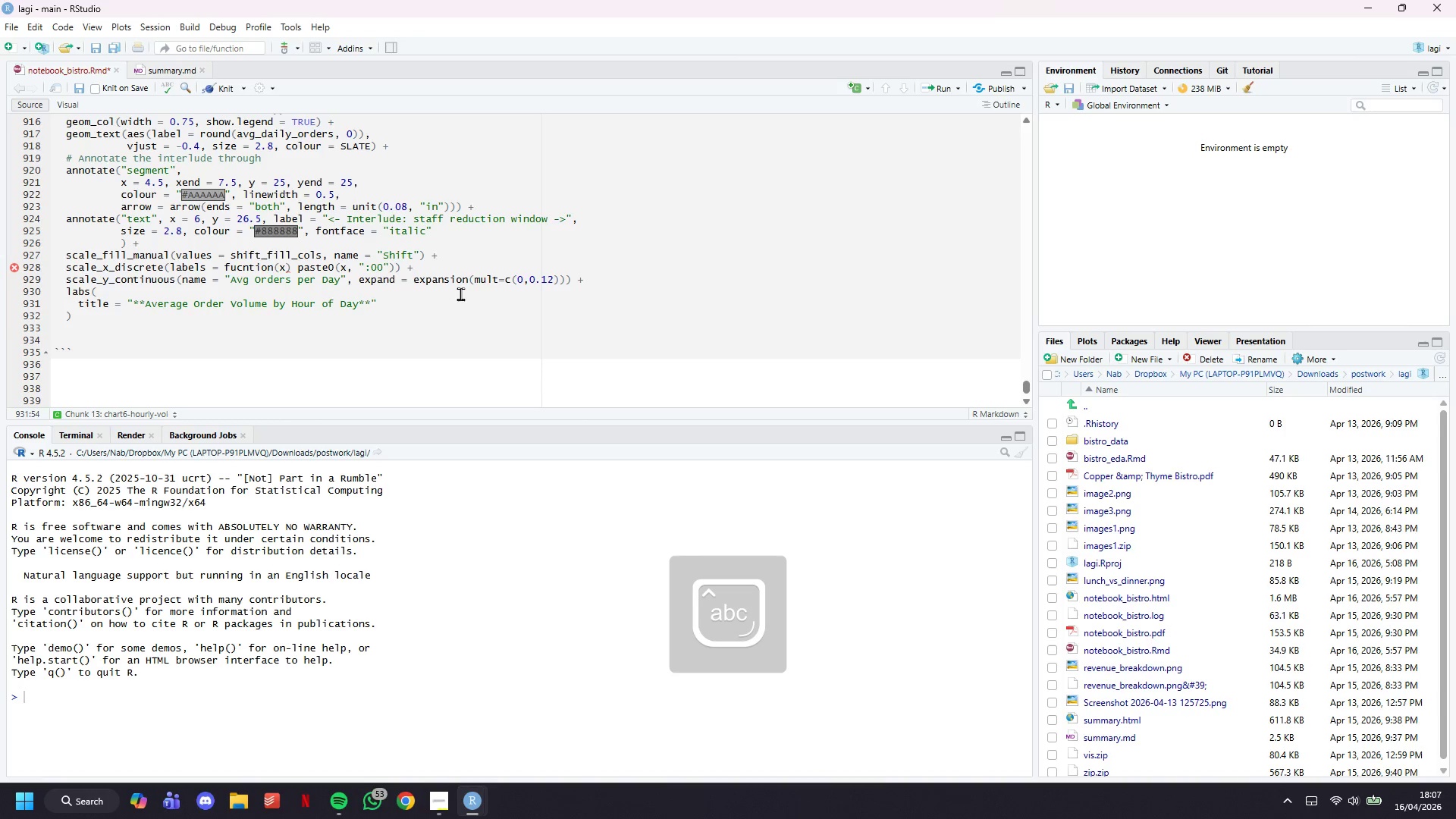 
key(Comma)
 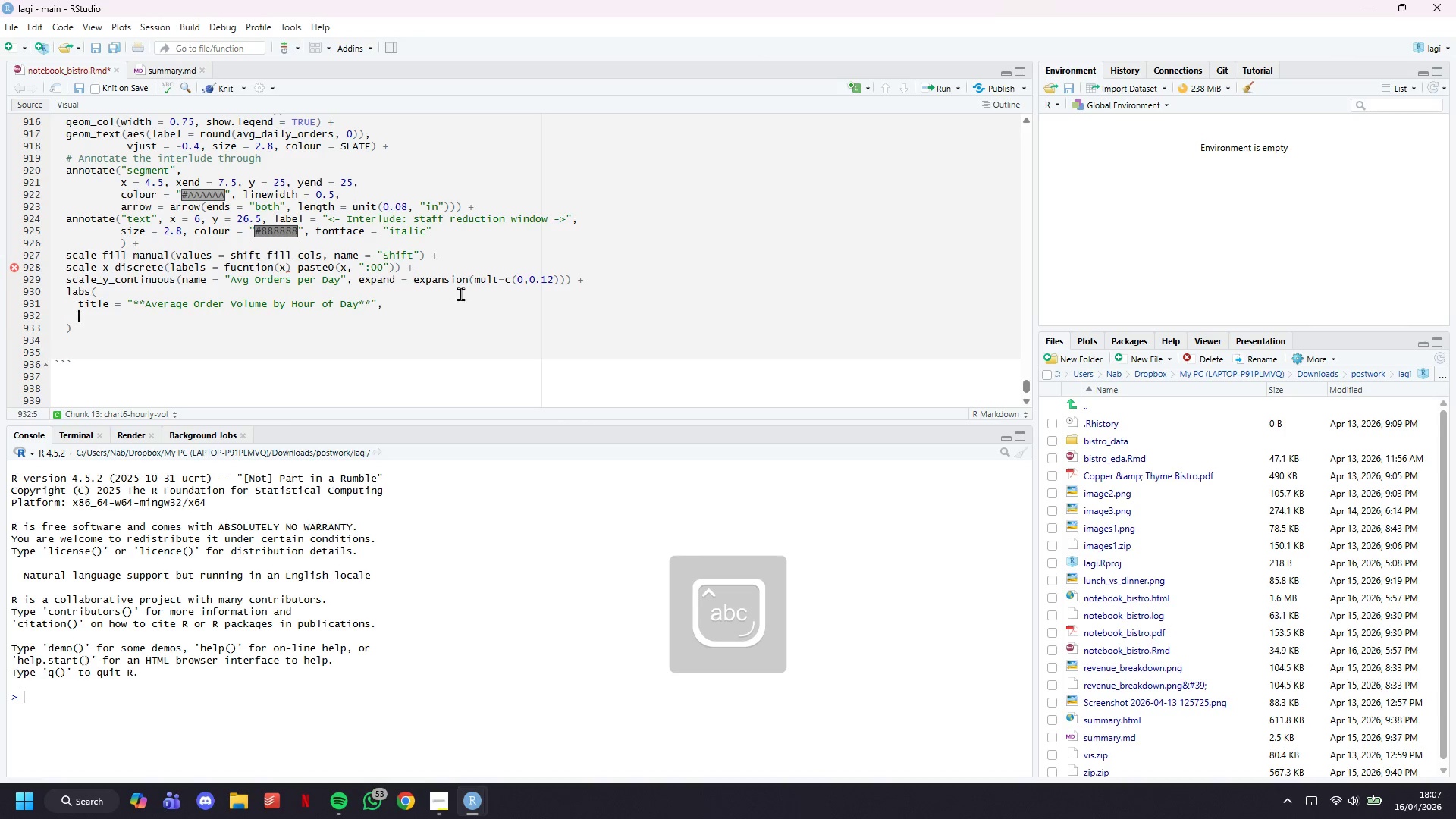 
key(Enter)
 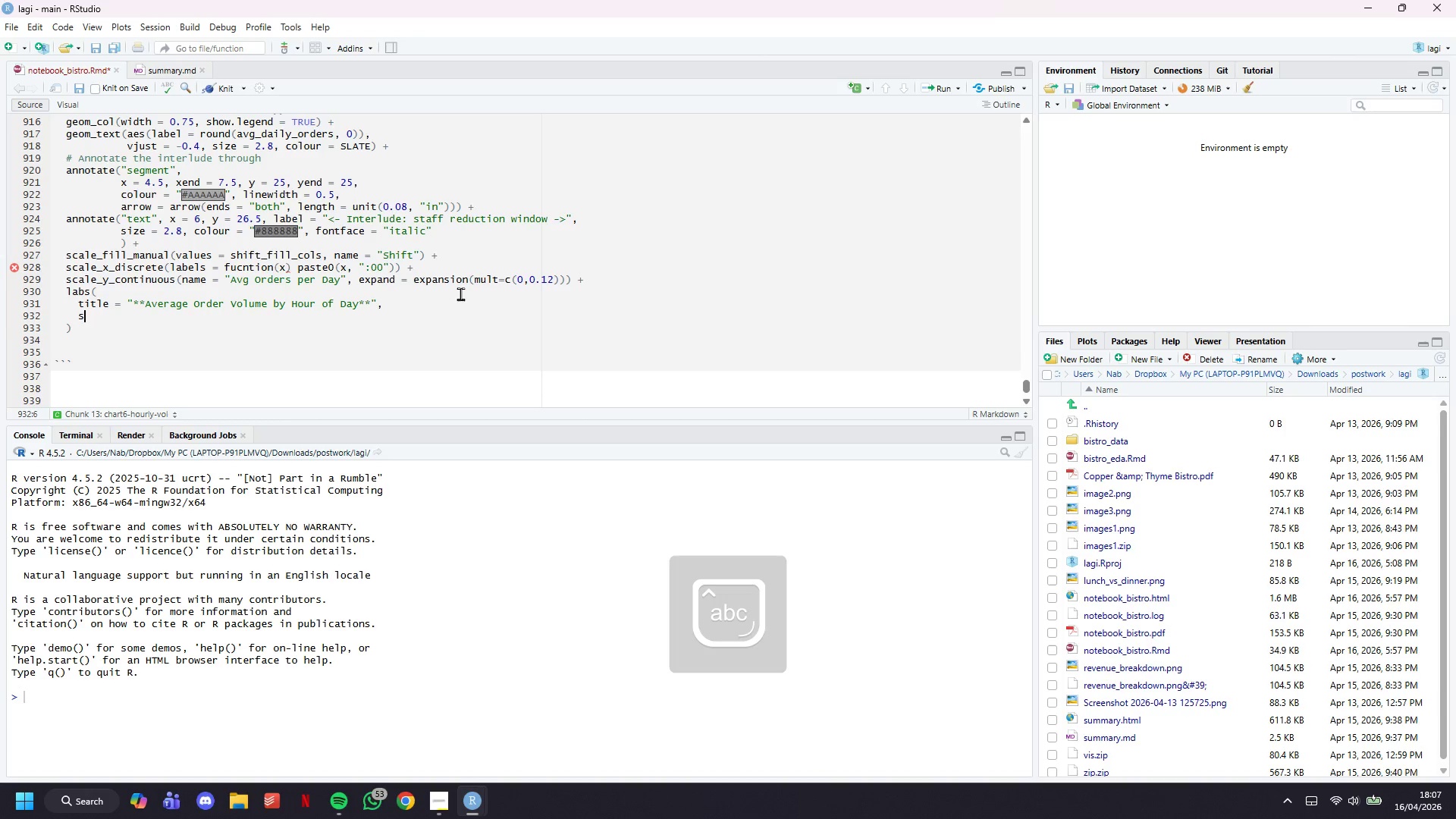 
type(subtitle = "Coloured by service shift | Numbers = avf daily orders at each hour)
 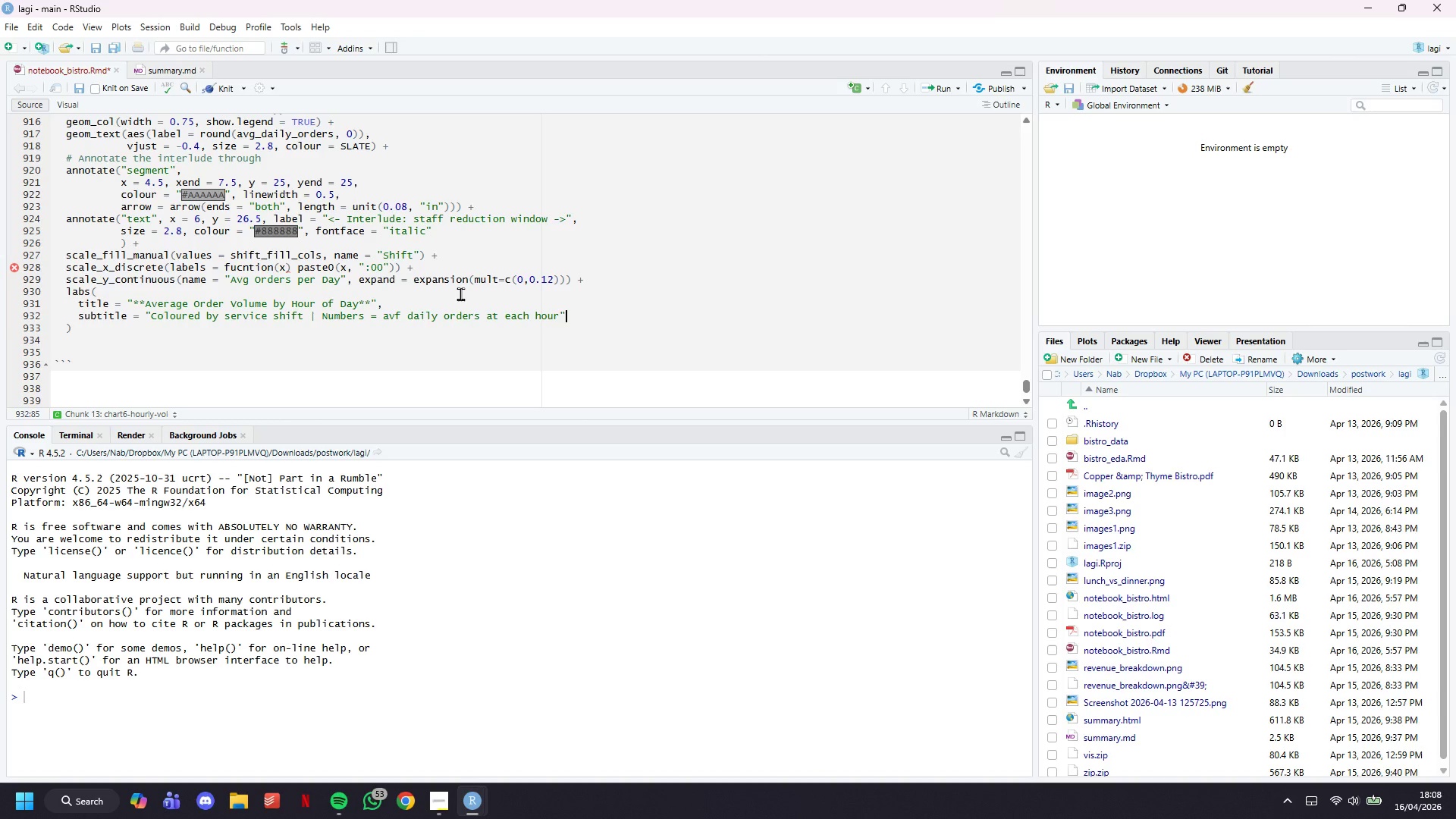 
 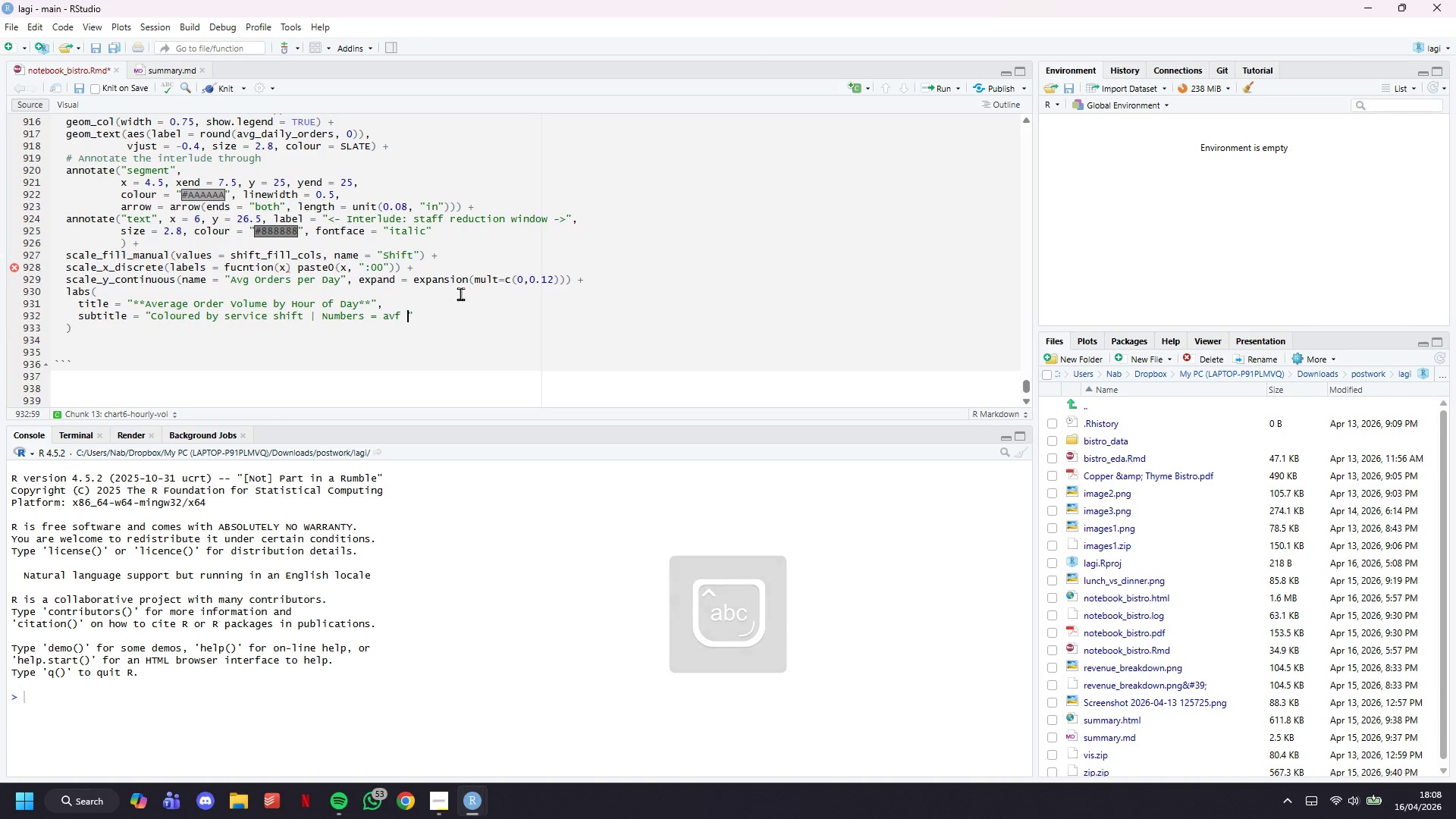 
key(ArrowRight)
 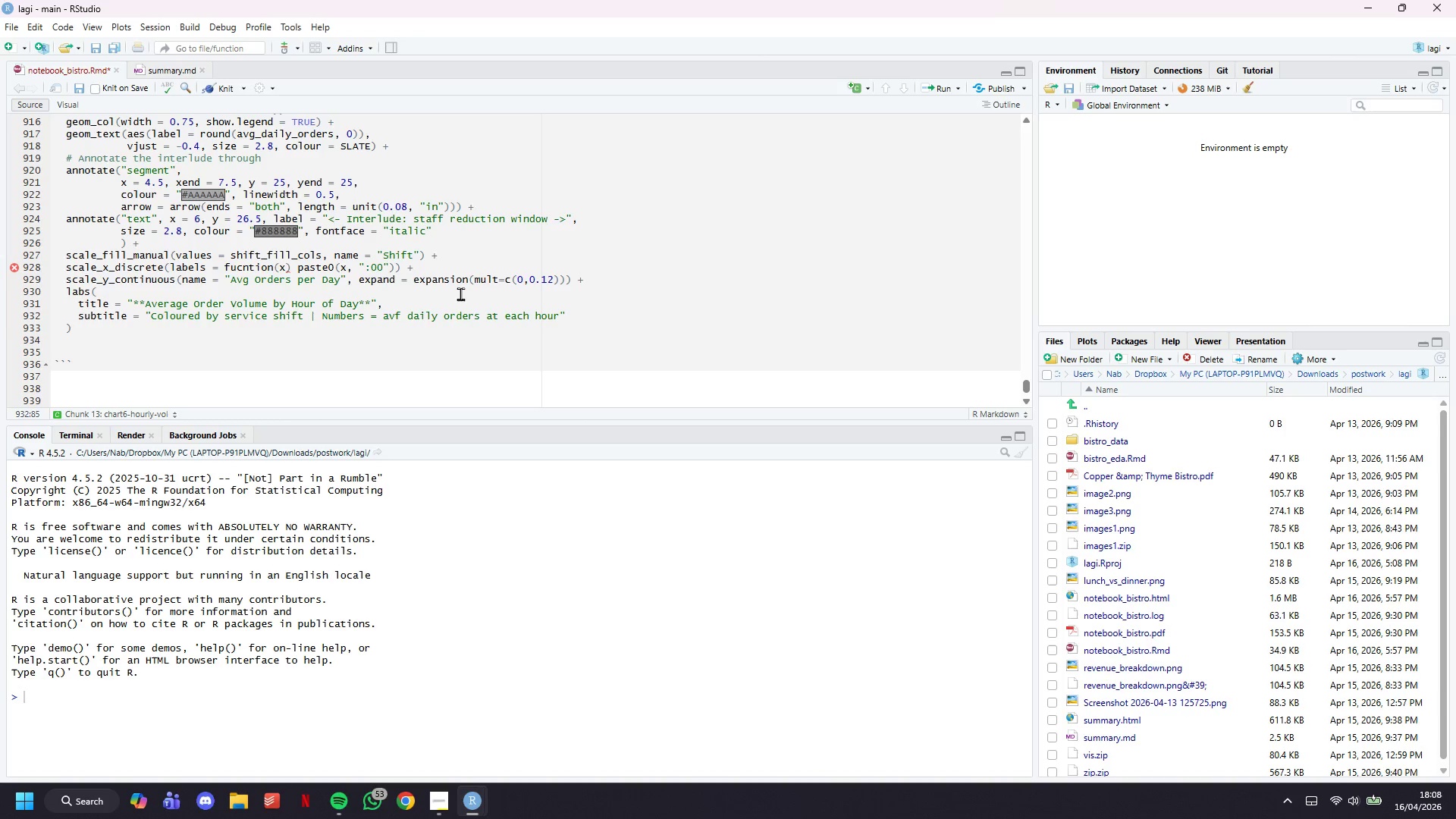 
key(Comma)
 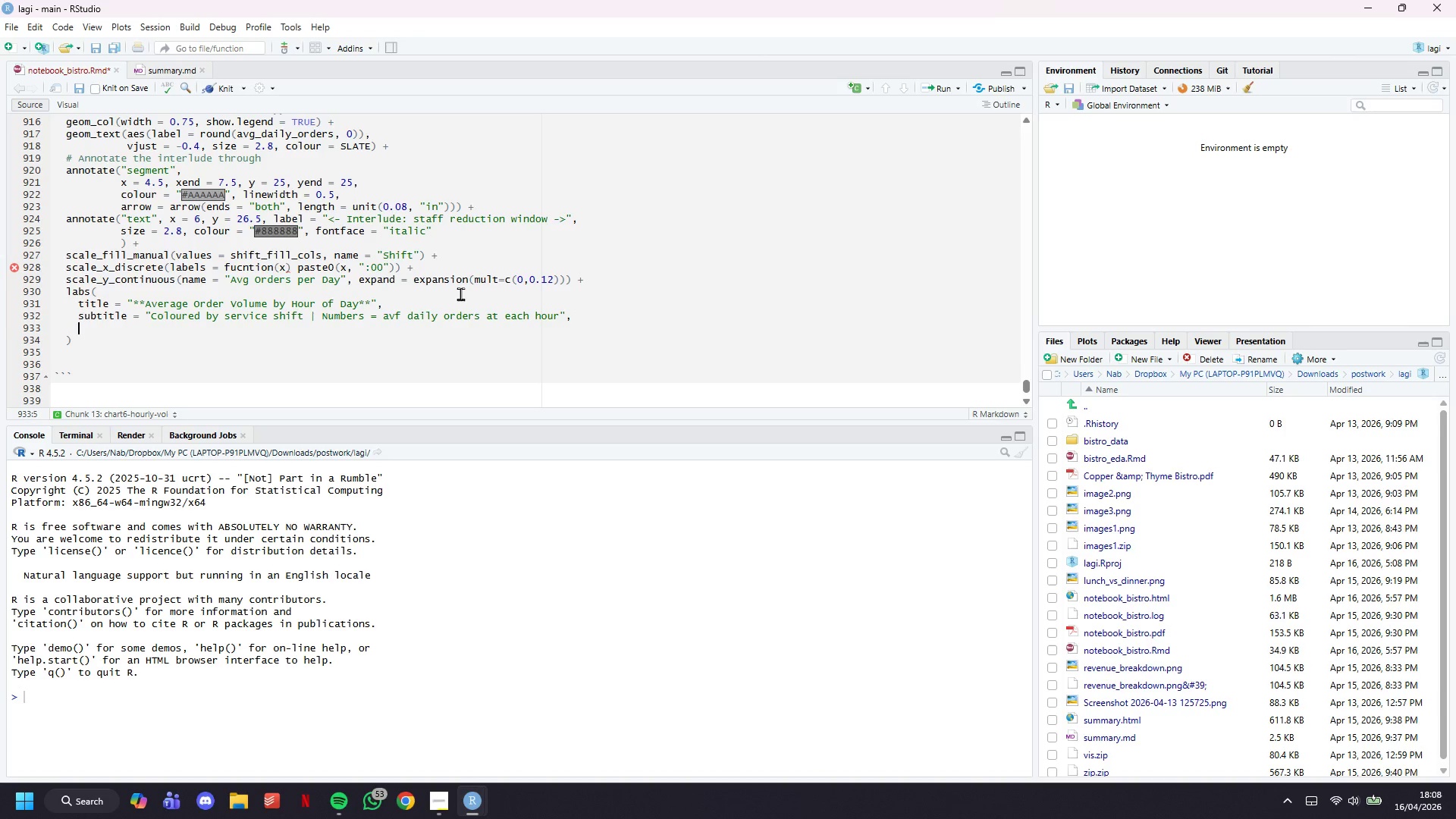 
key(Enter)
 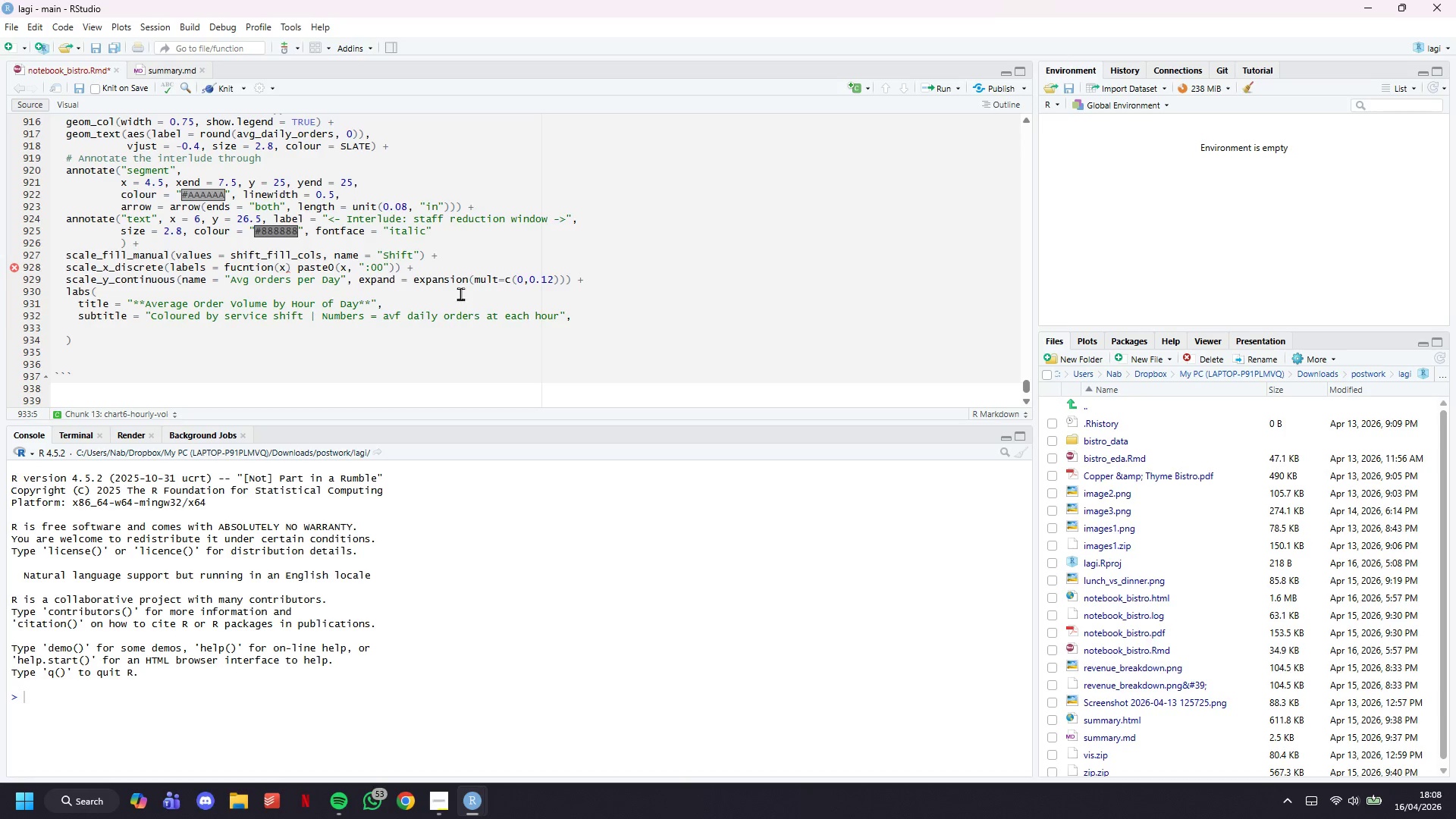 
type(x = "Hour o )
key(Backspace)
type(f Day)
 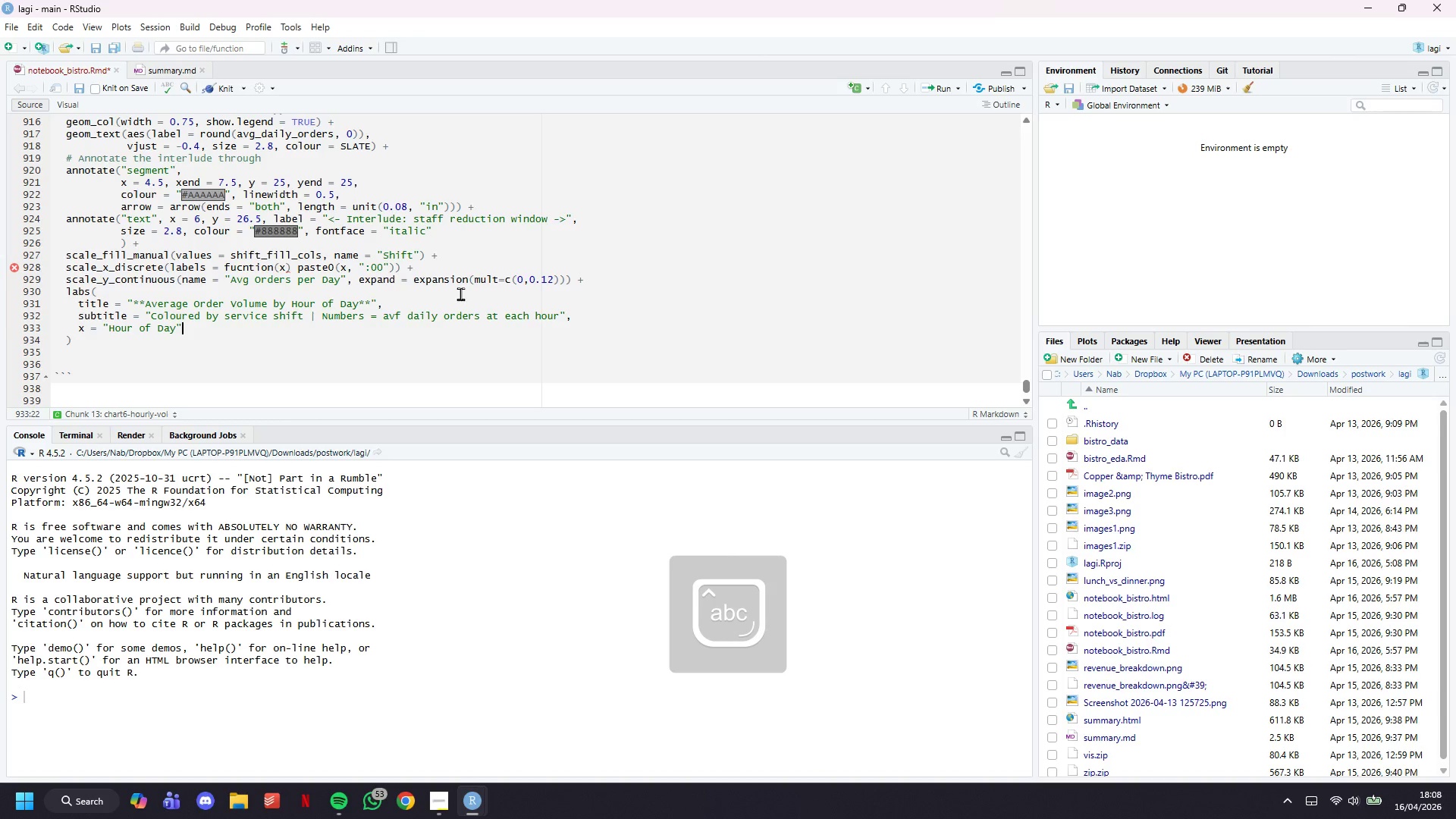 
 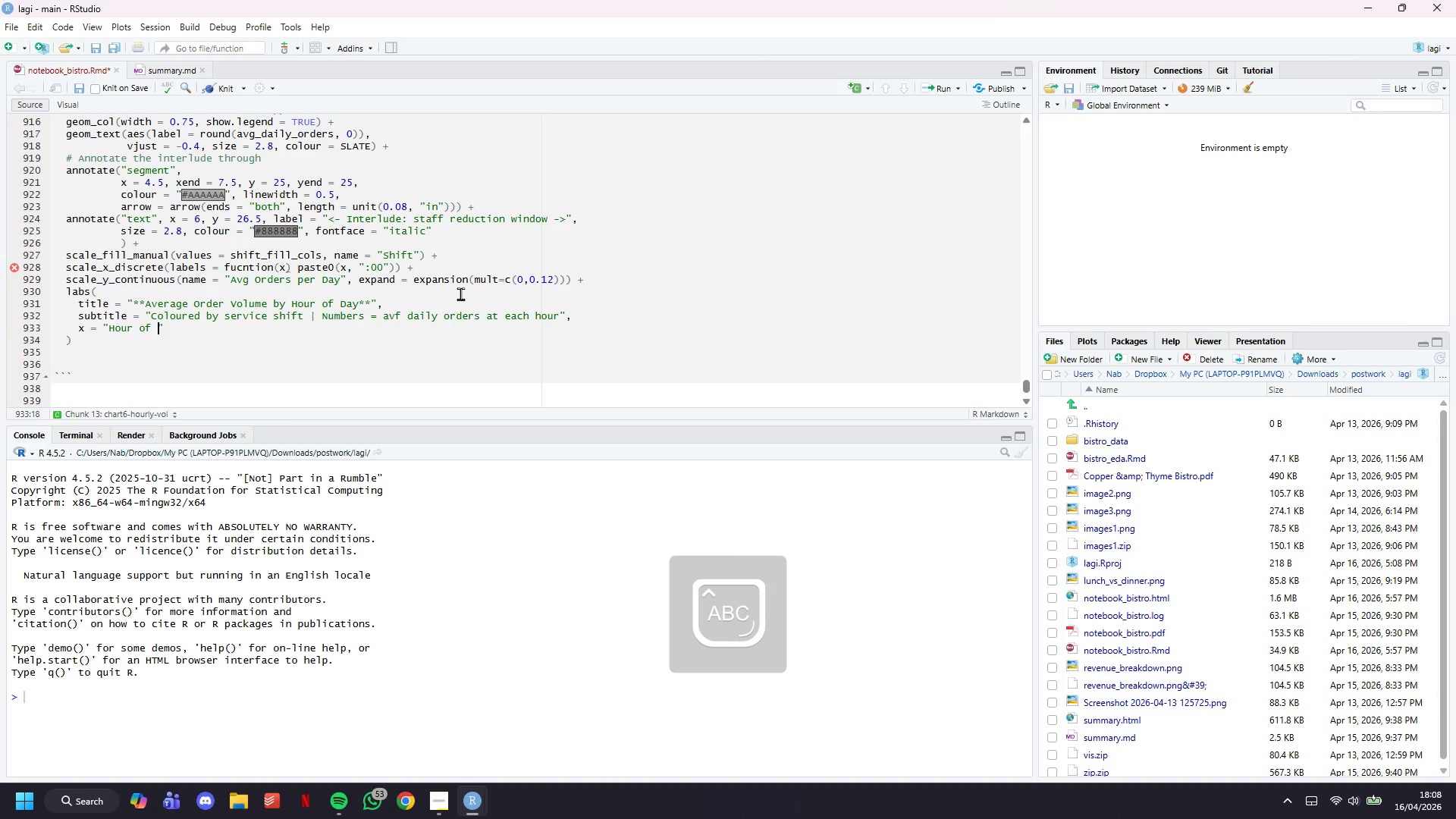 
key(ArrowRight)
 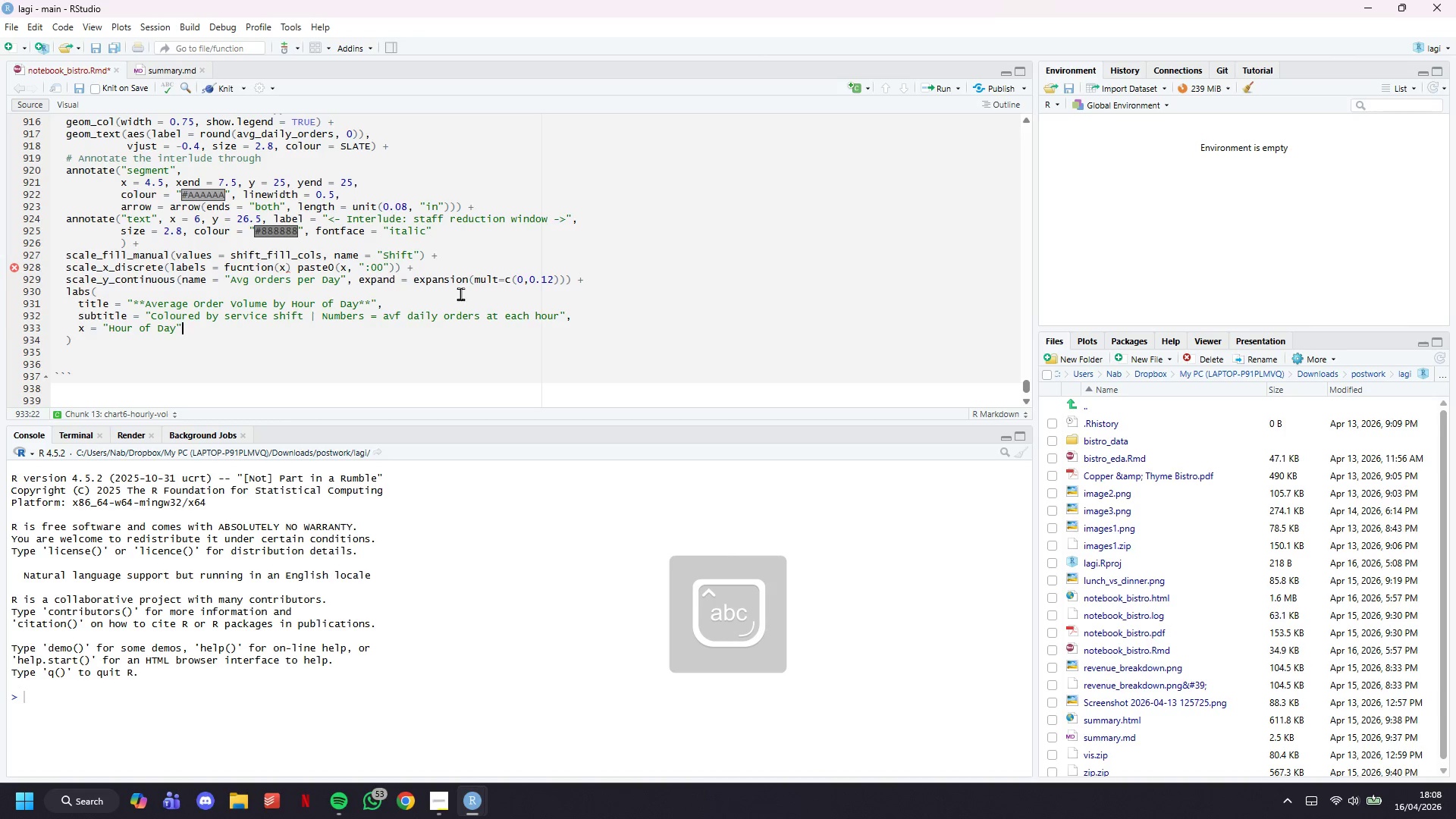 
key(Comma)
 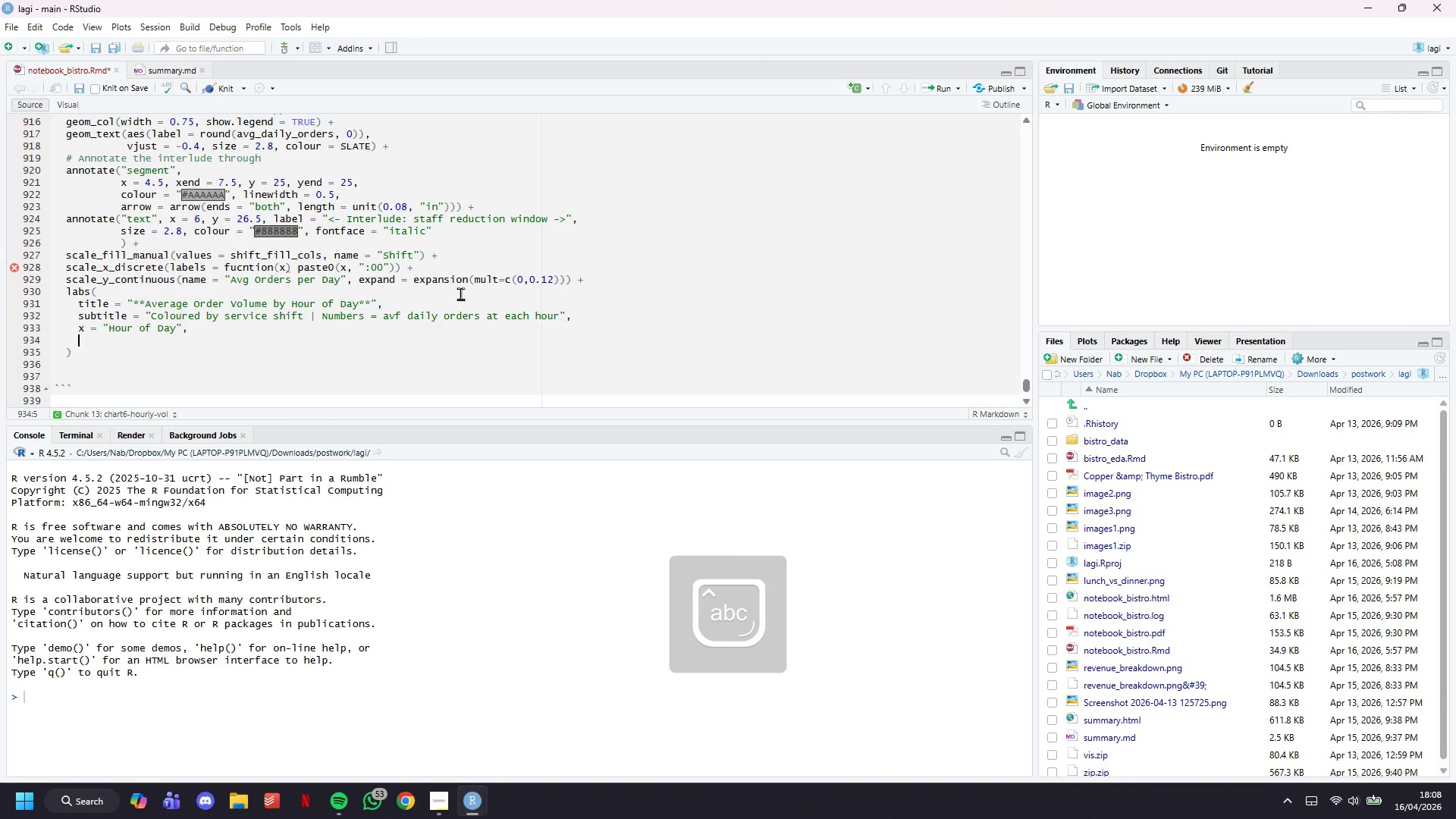 
key(Enter)
 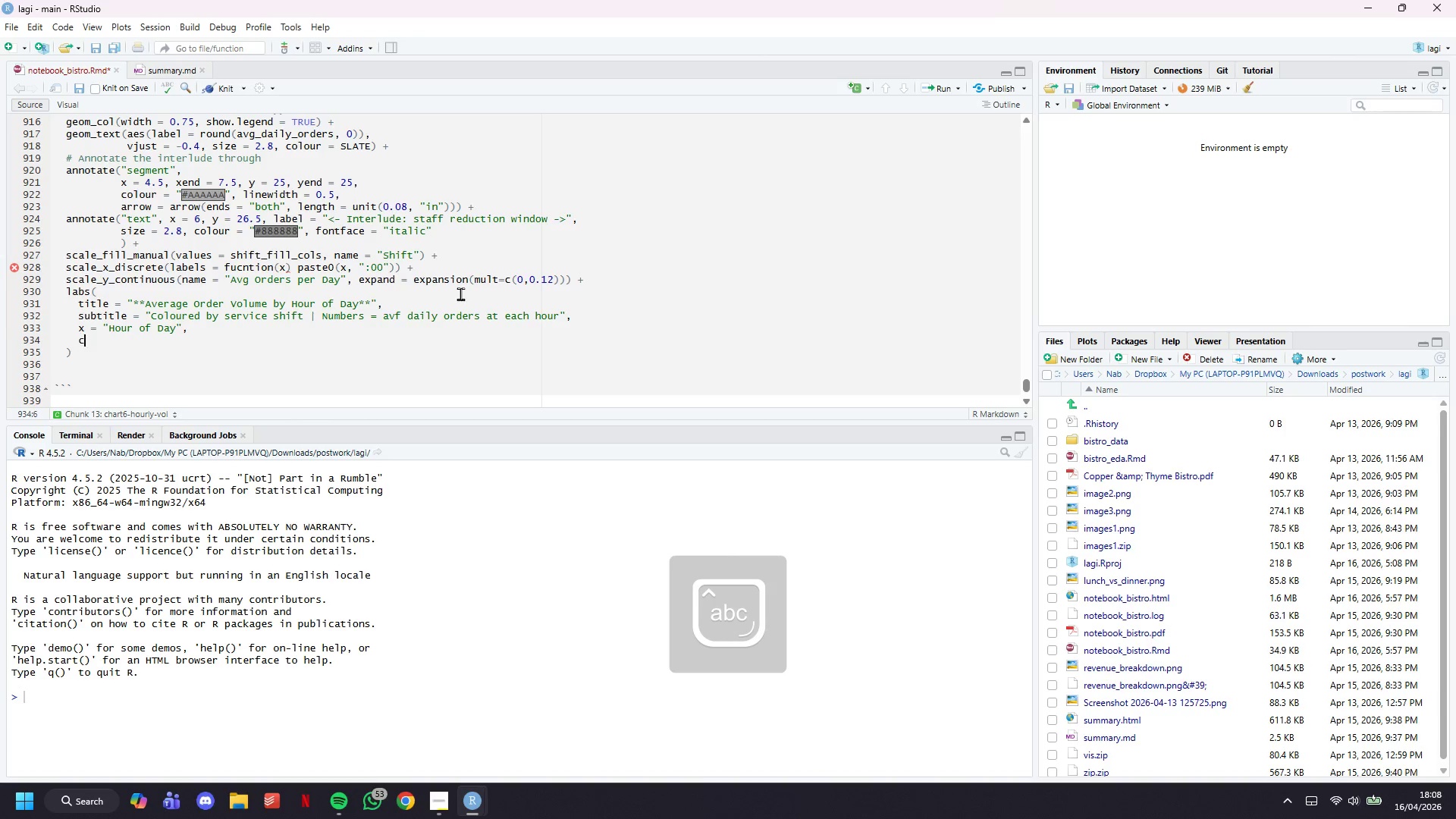 
type(caption = "Source: Copper & Thyme Bistro POS Daa)
key(Backspace)
type(ta, FY 2023)
 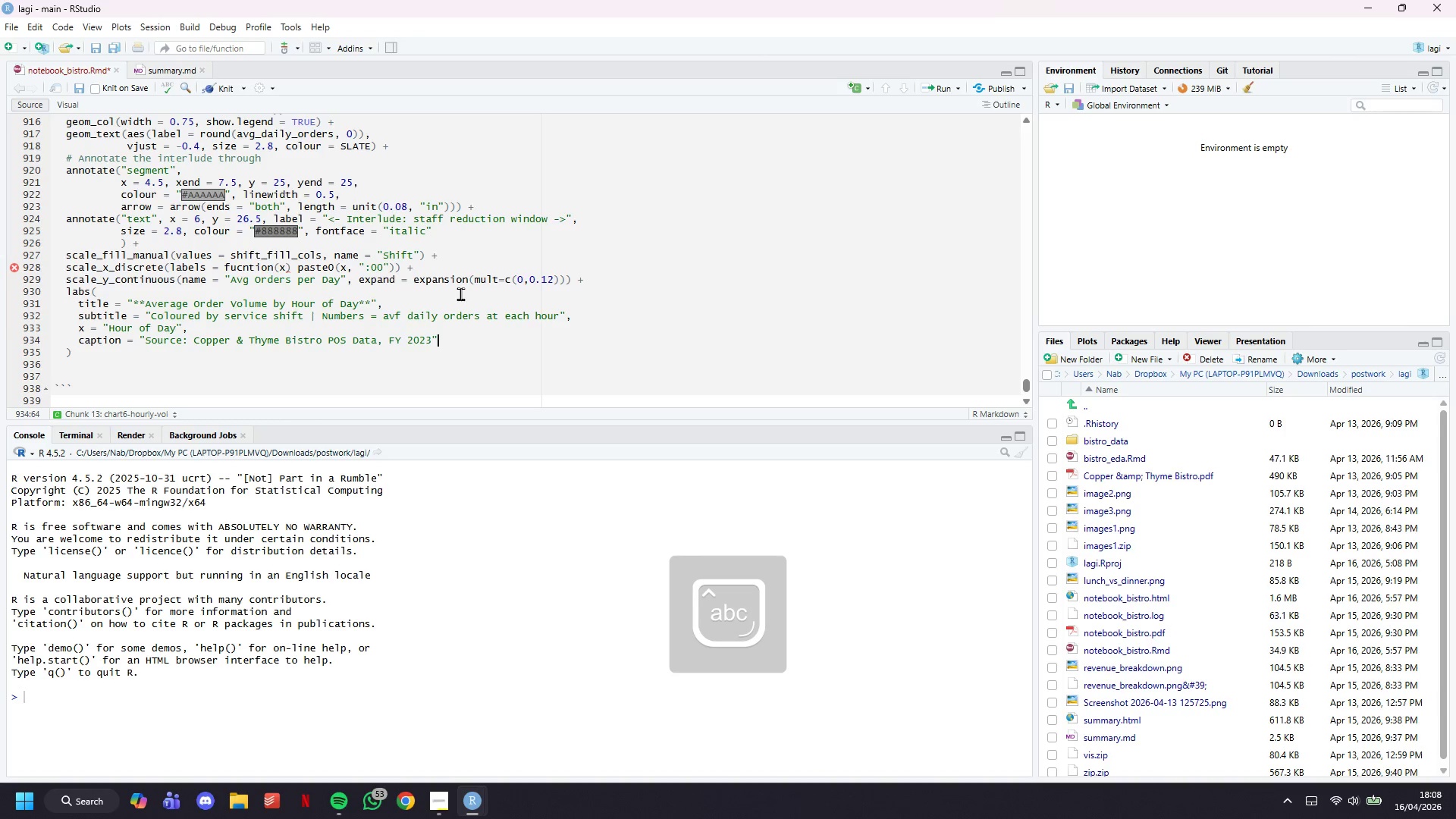 
 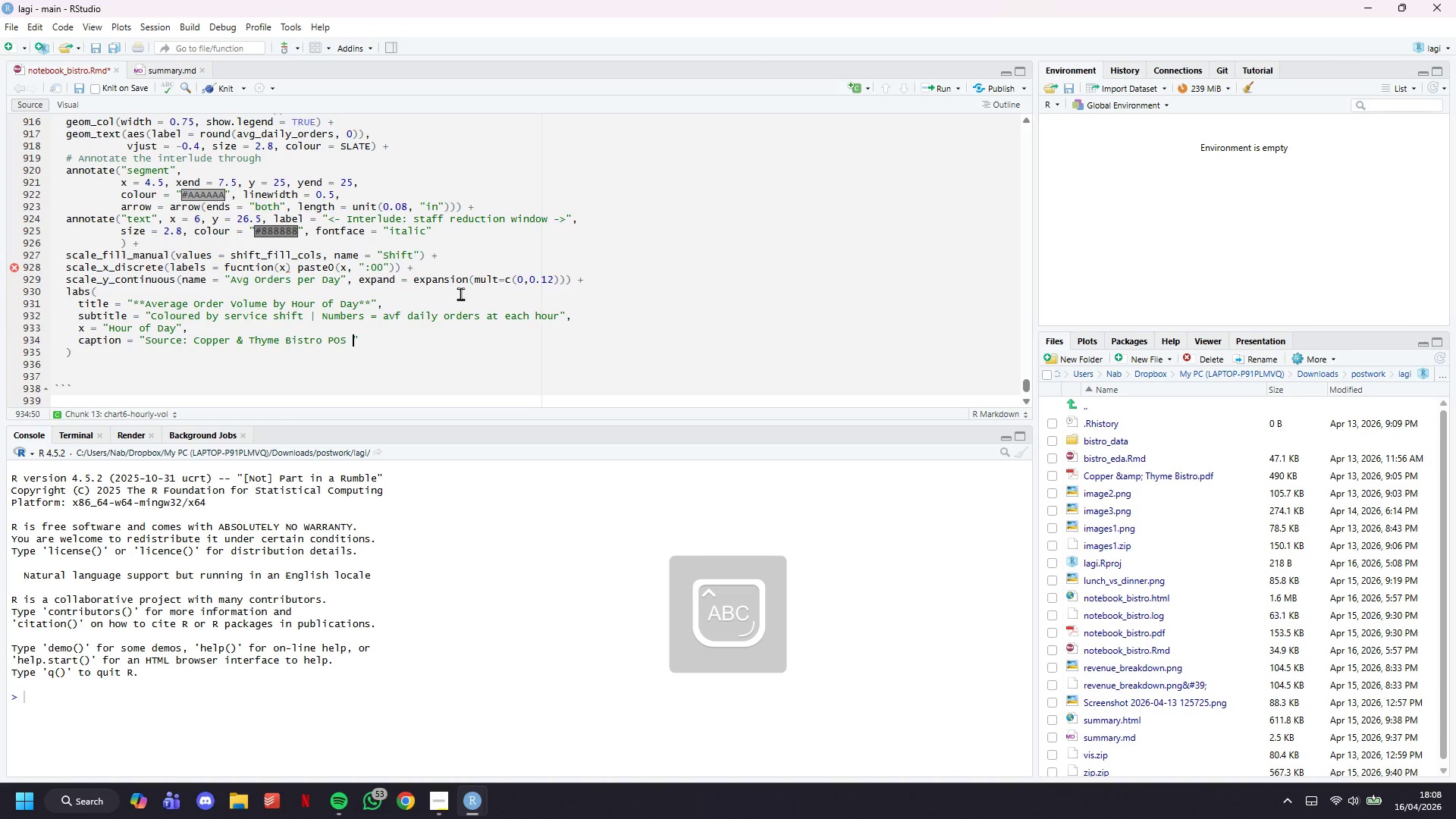 
key(ArrowRight)
 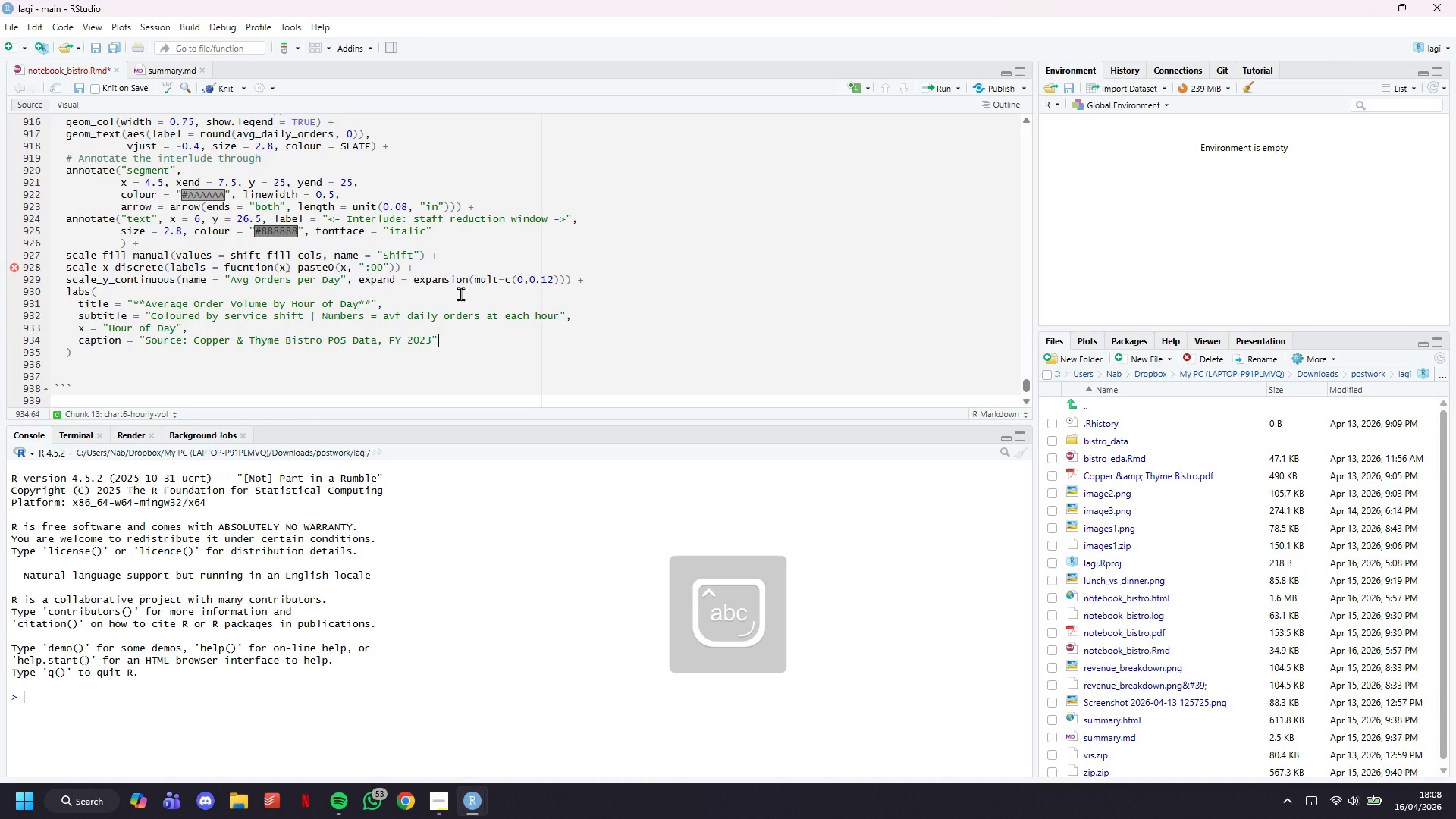 
key(ArrowDown)
 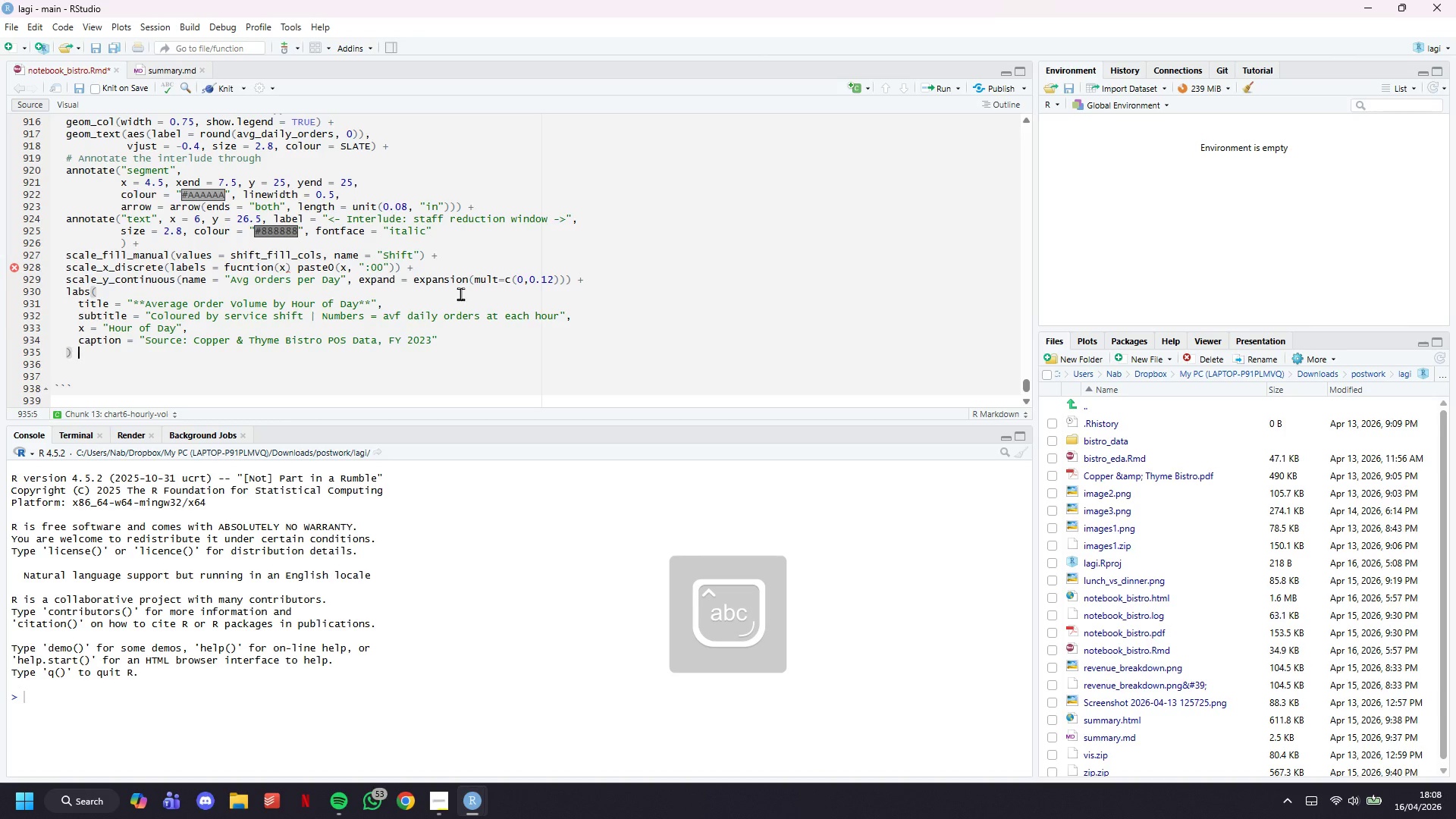 
key(Space)
 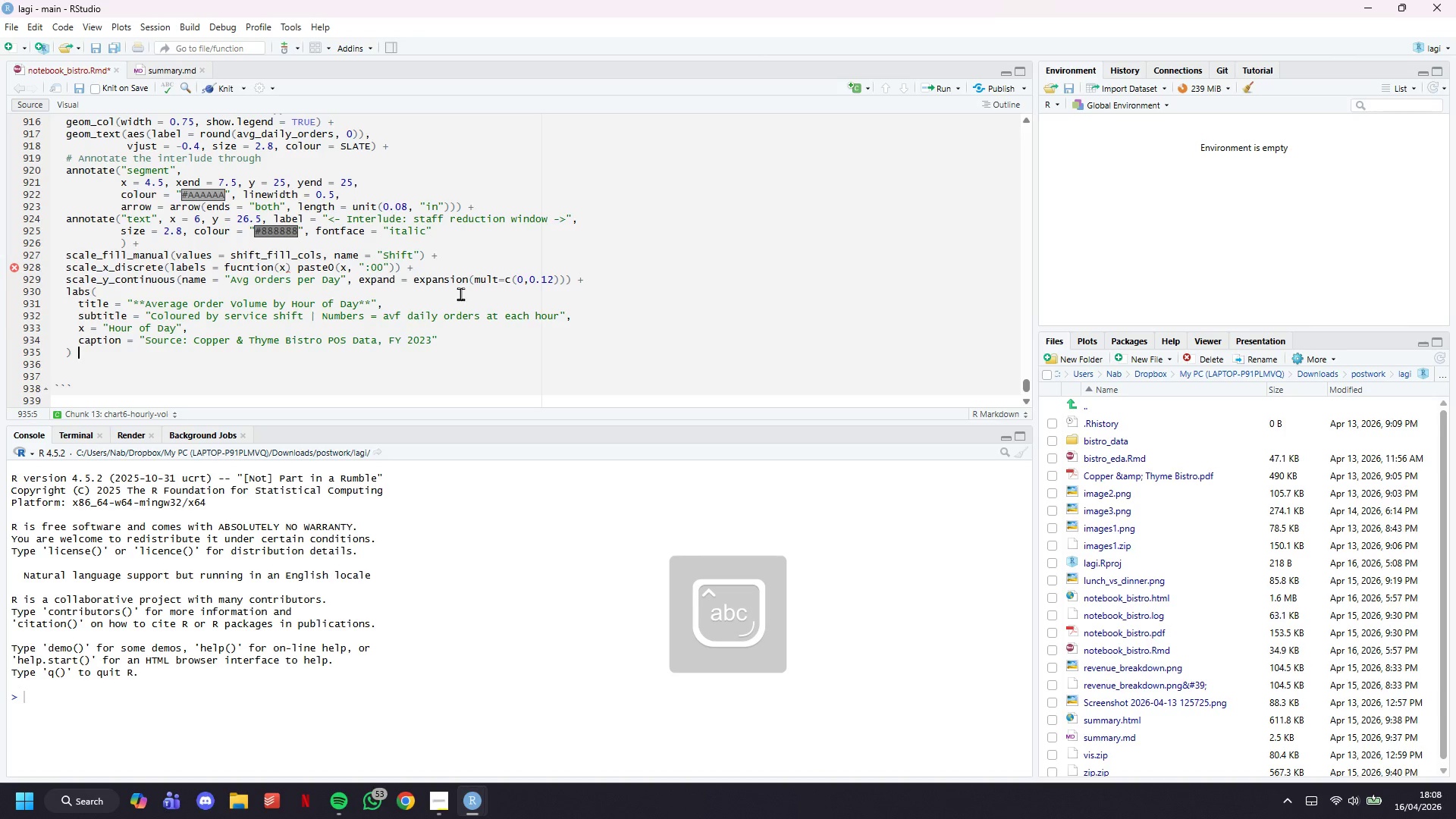 
key(Shift+Equal)
 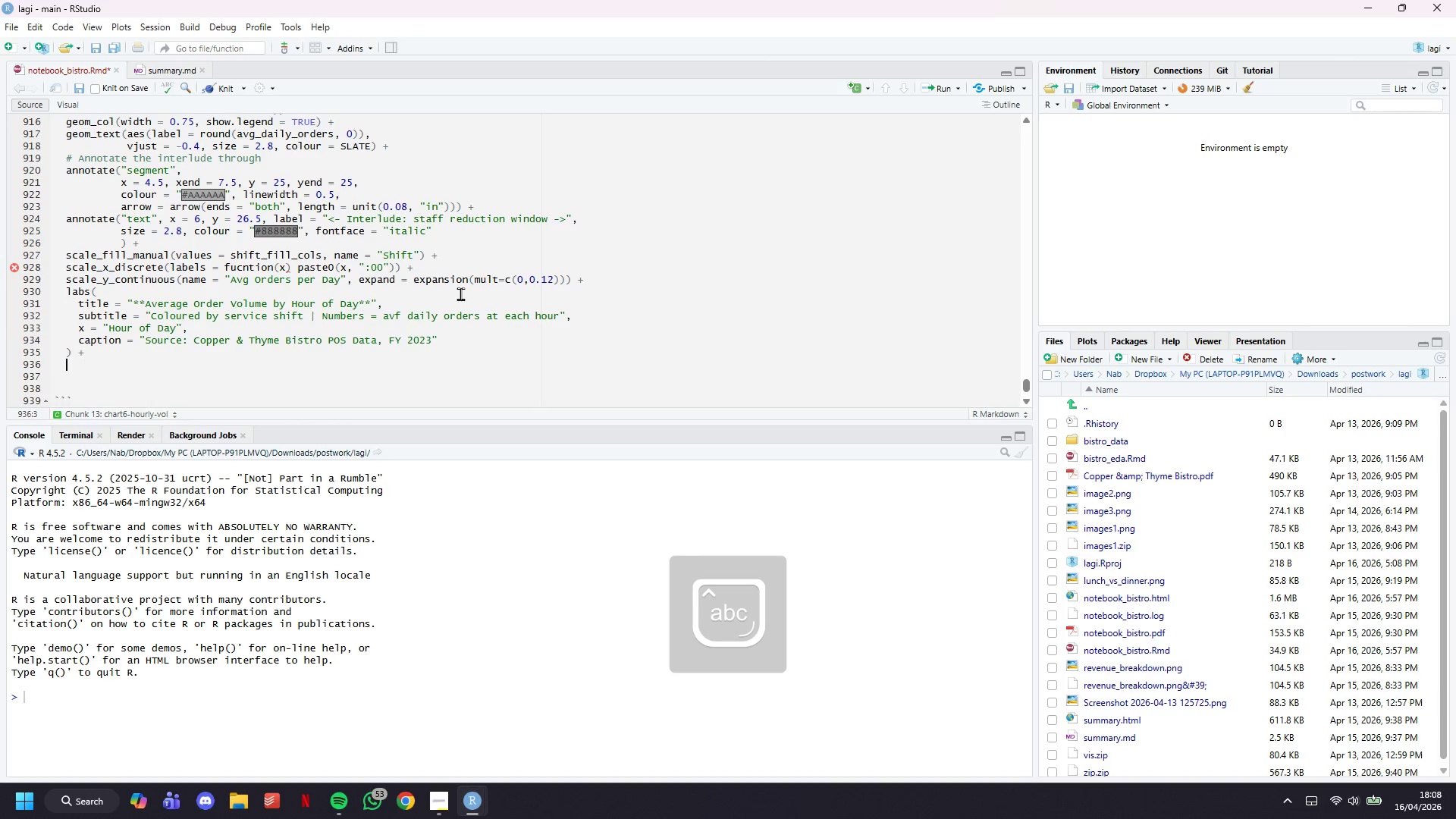 
key(Enter)
 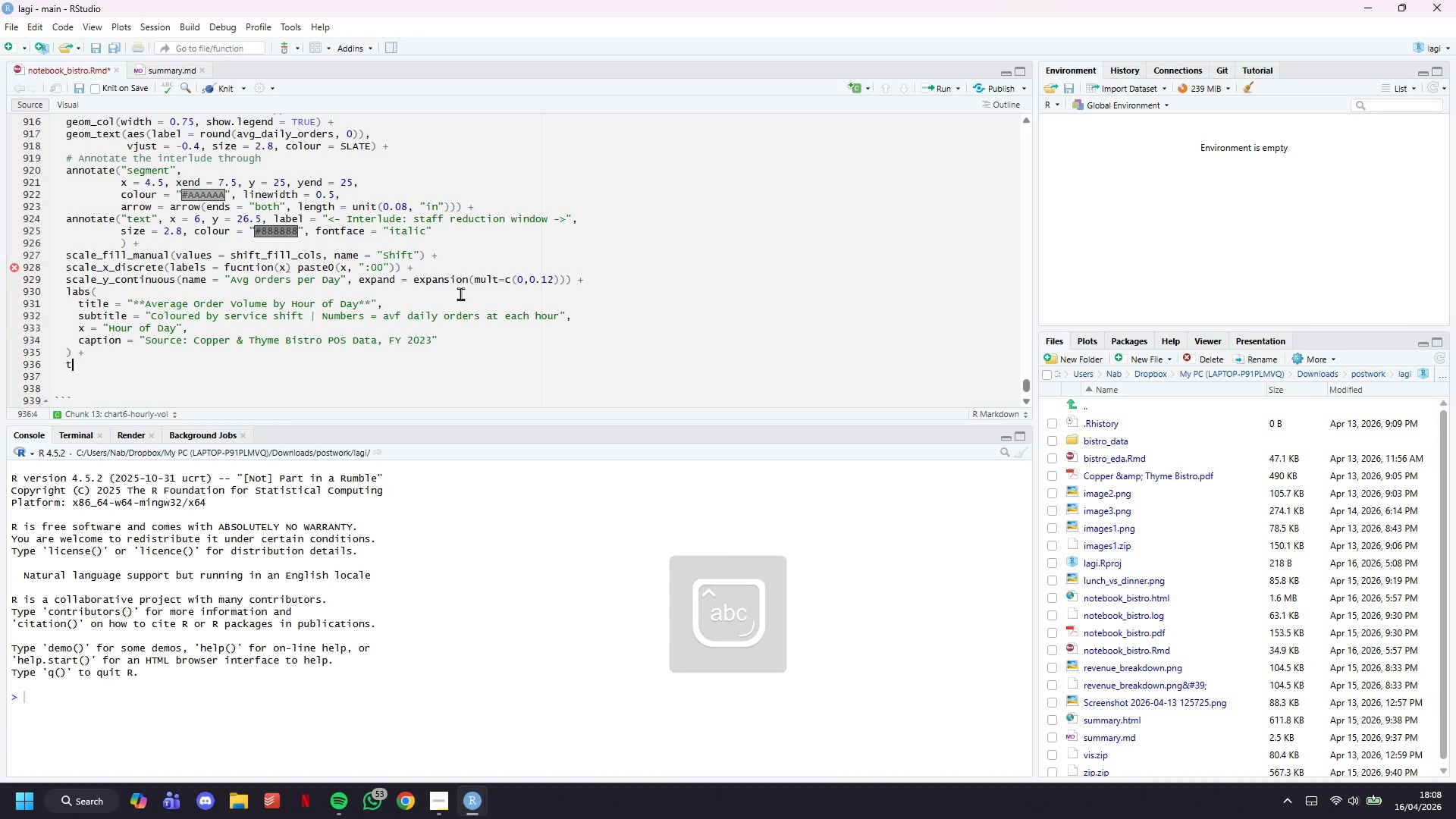 
type(theme_bistro()
 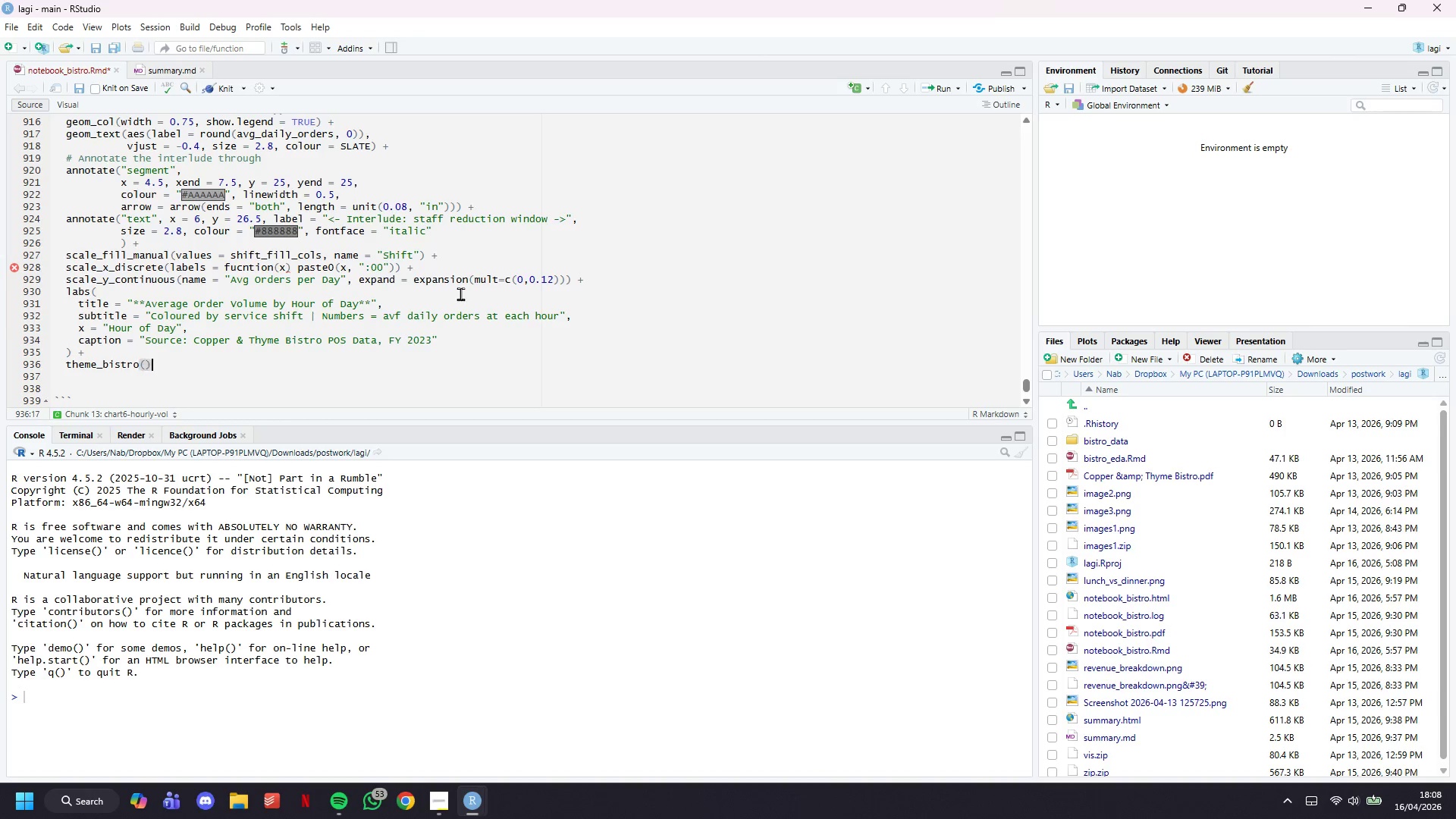 
key(ArrowRight)
 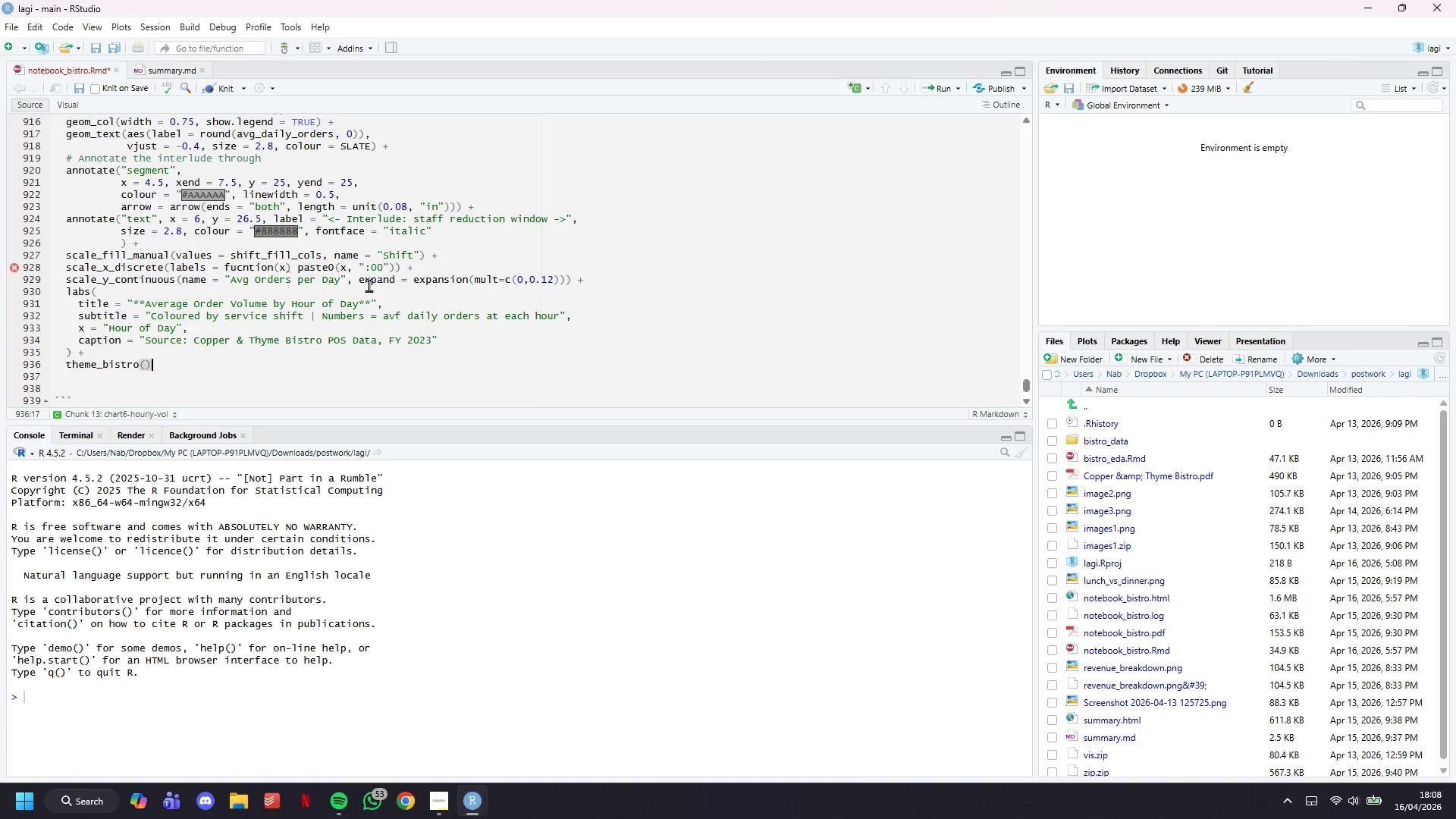 
wait(6.66)
 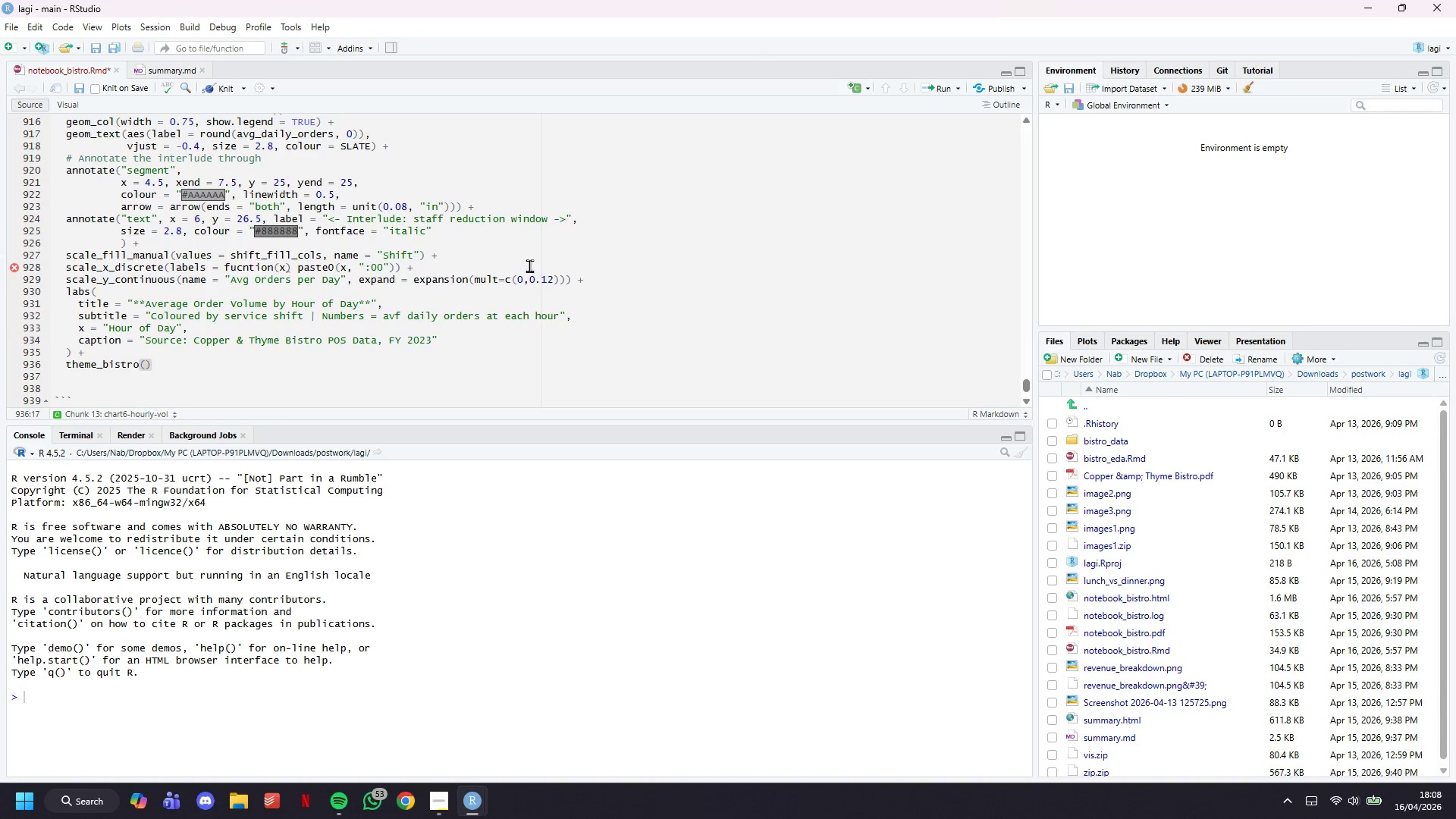 
left_click([249, 267])
 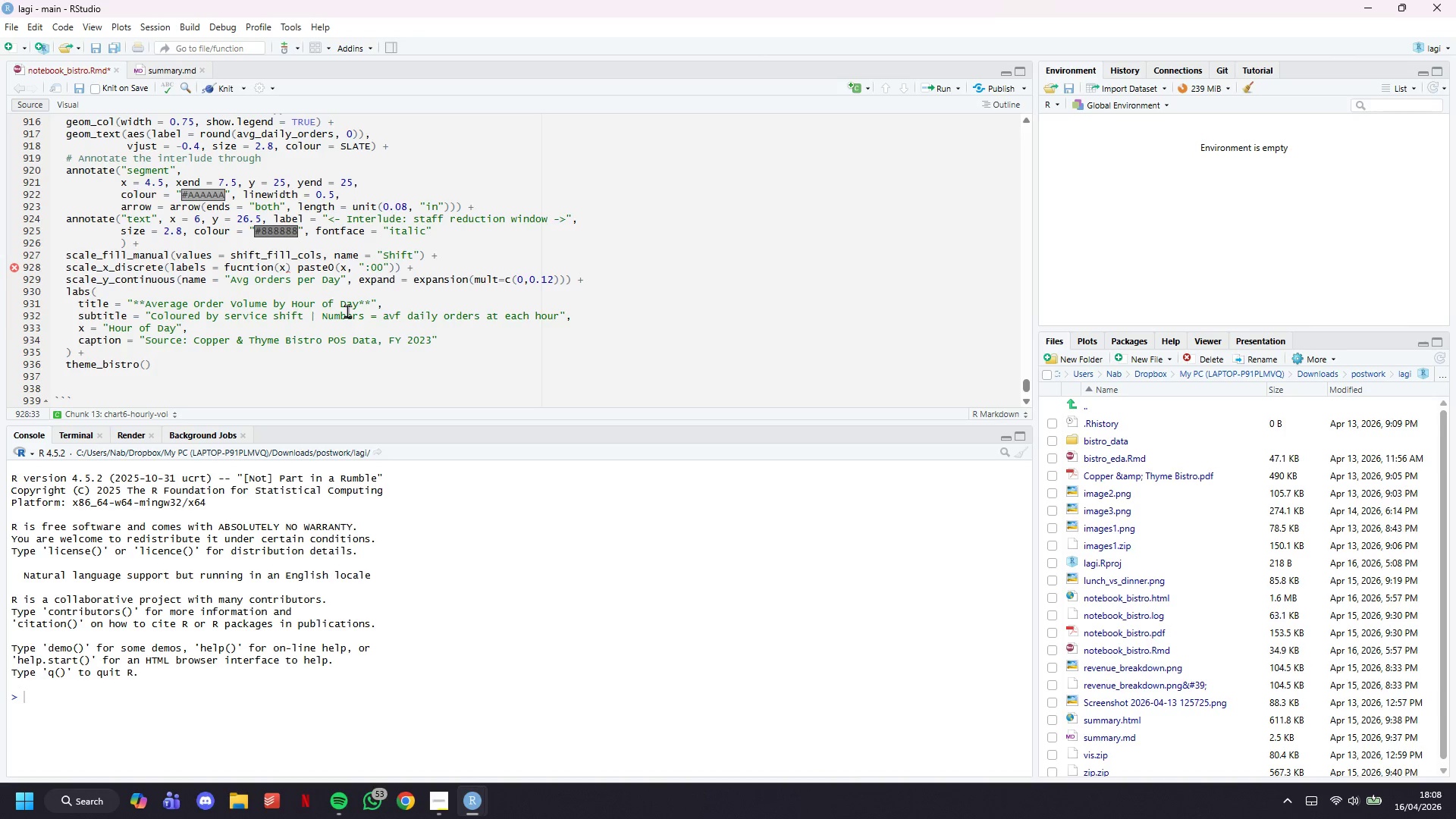 
key(ArrowLeft)
 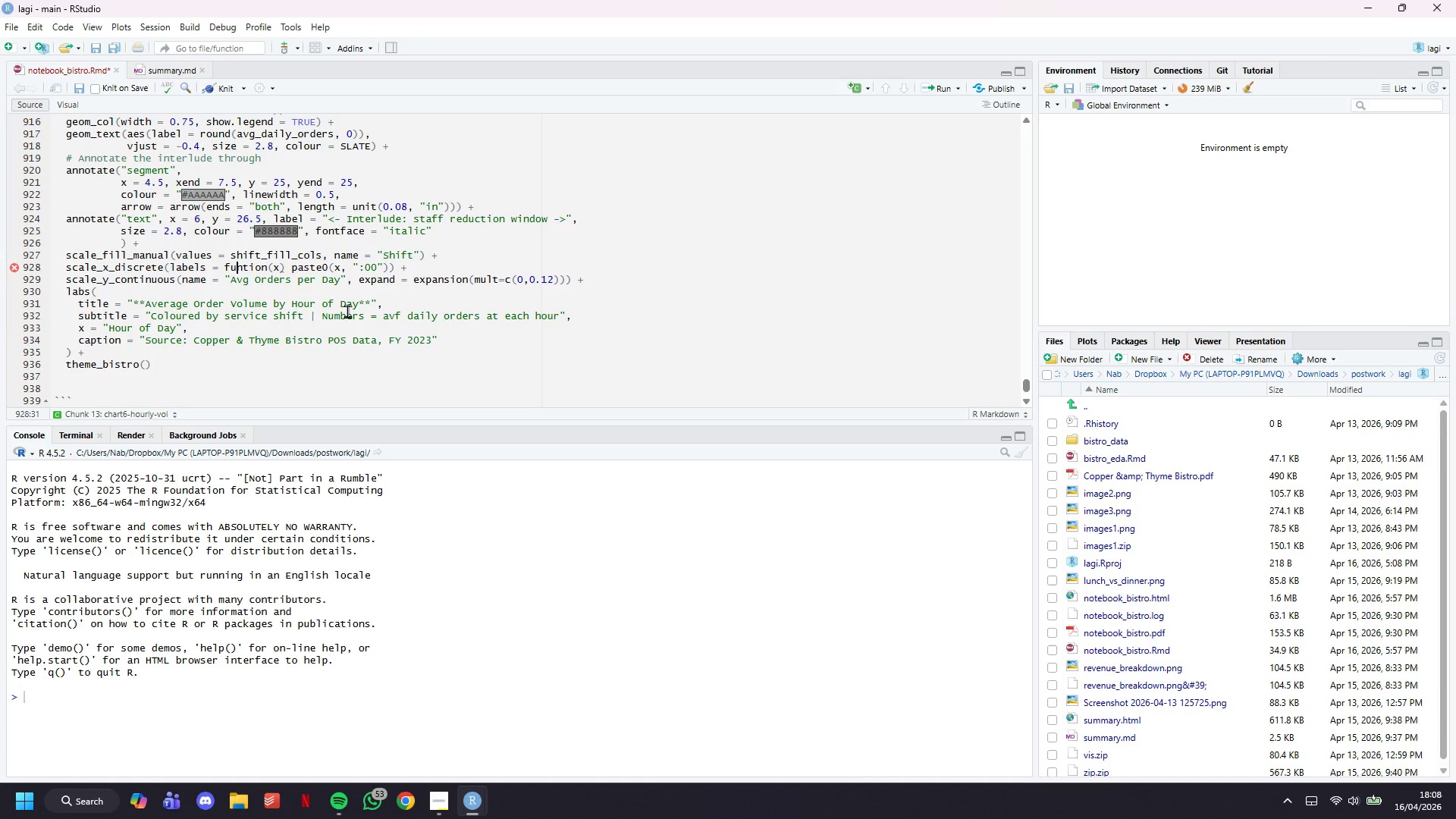 
key(Backspace)
 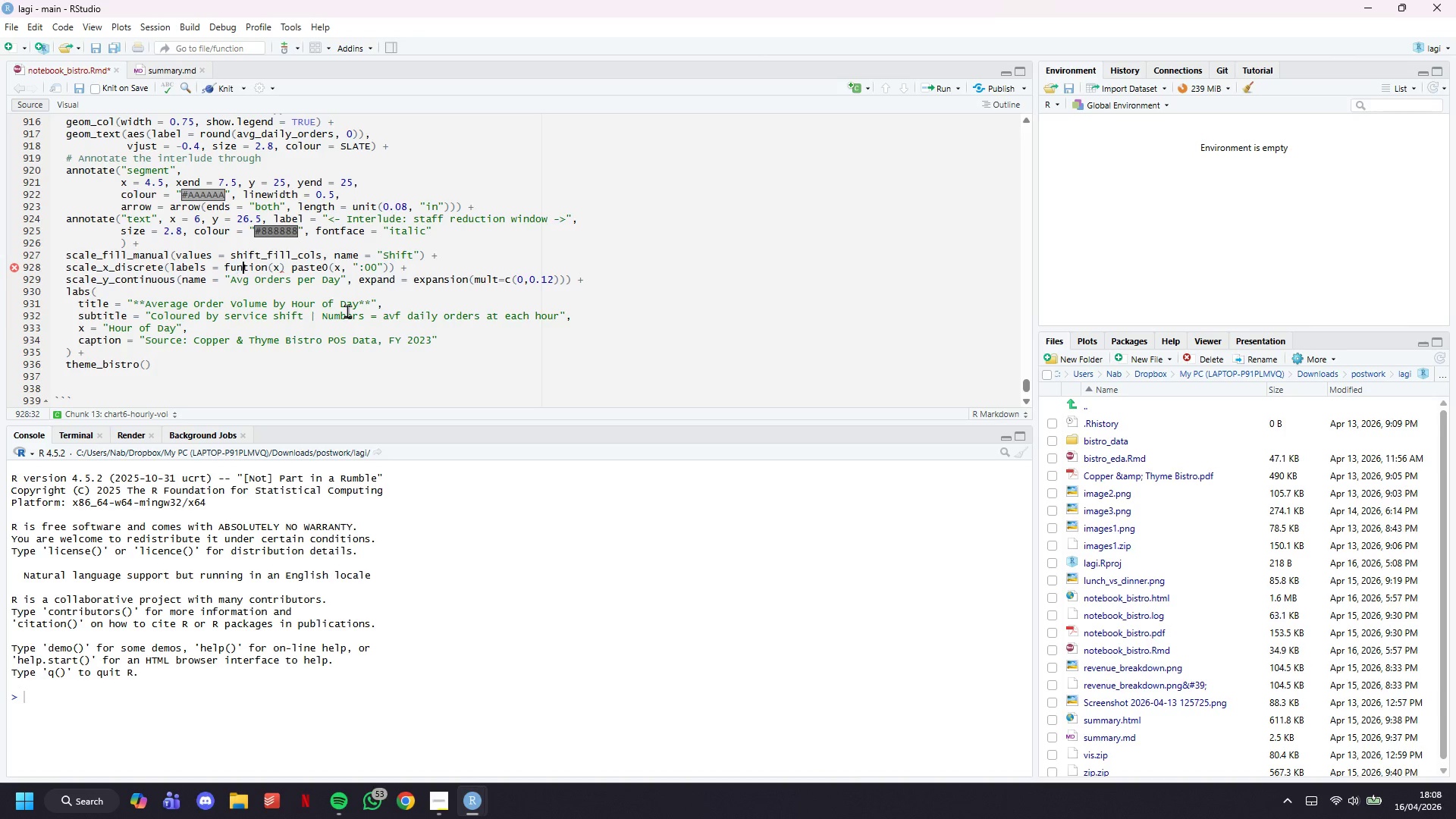 
key(ArrowRight)
 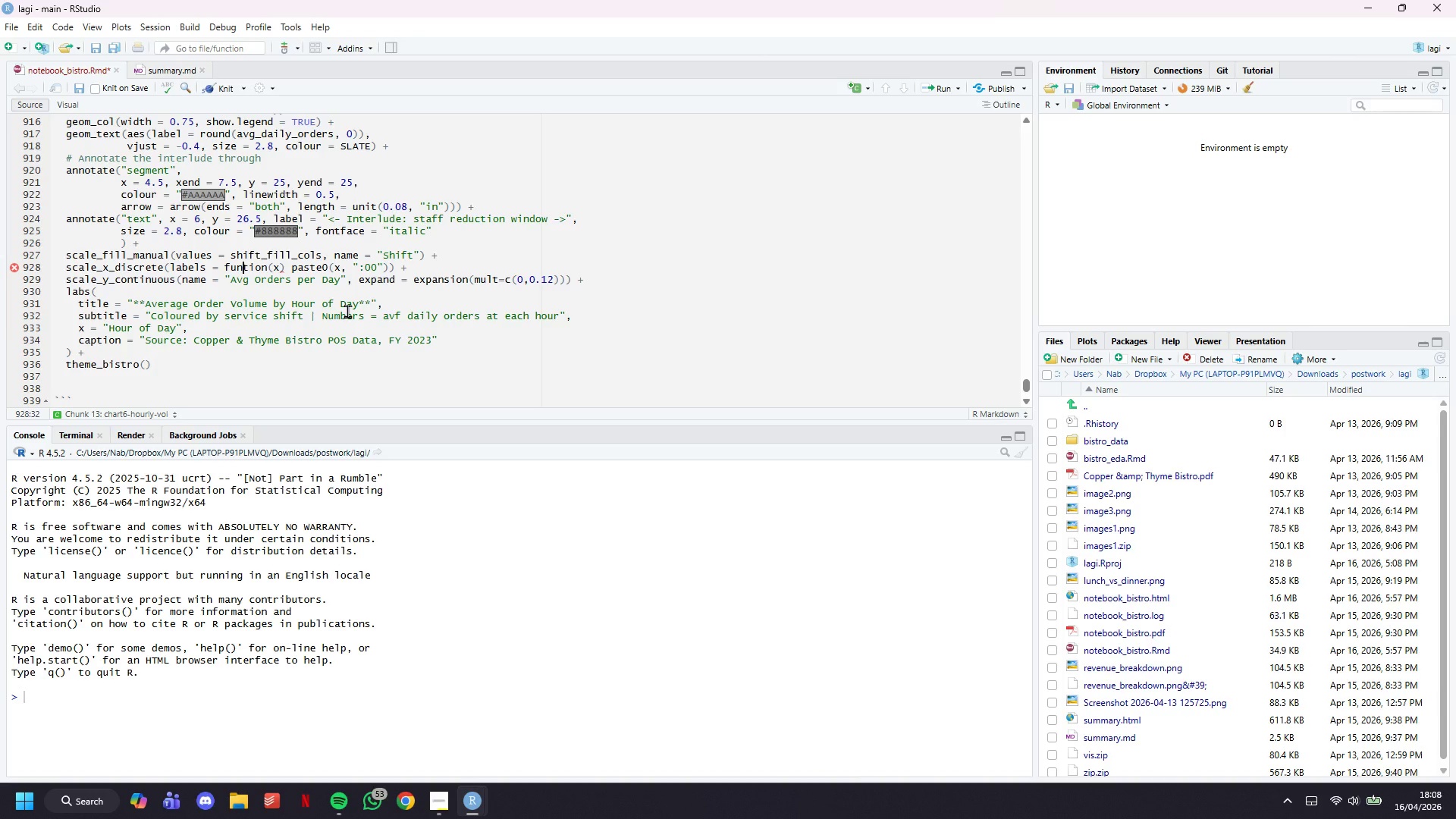 
key(C)
 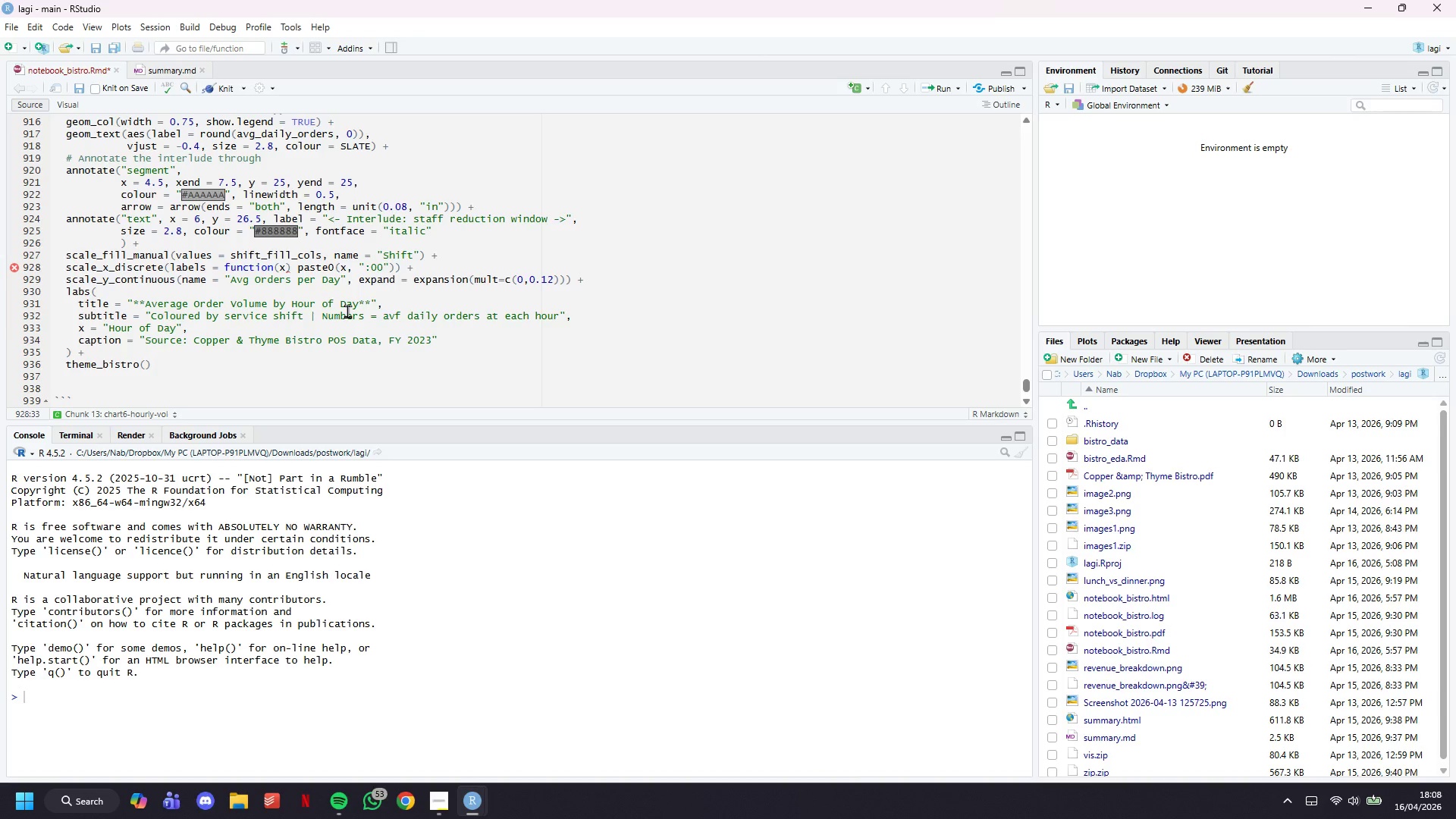 
hold_key(key=ArrowRight, duration=0.62)
 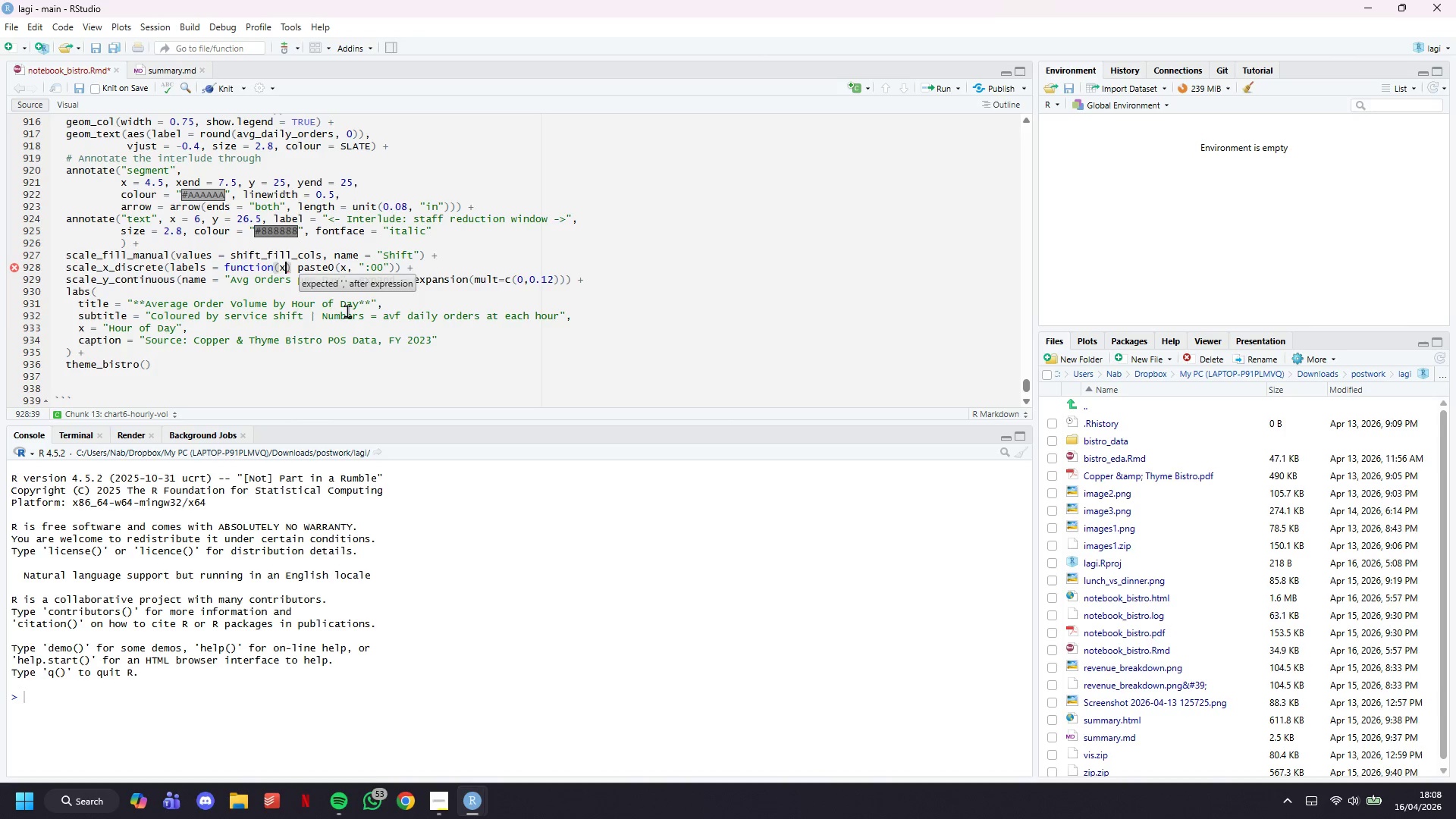 
key(Control+S)
 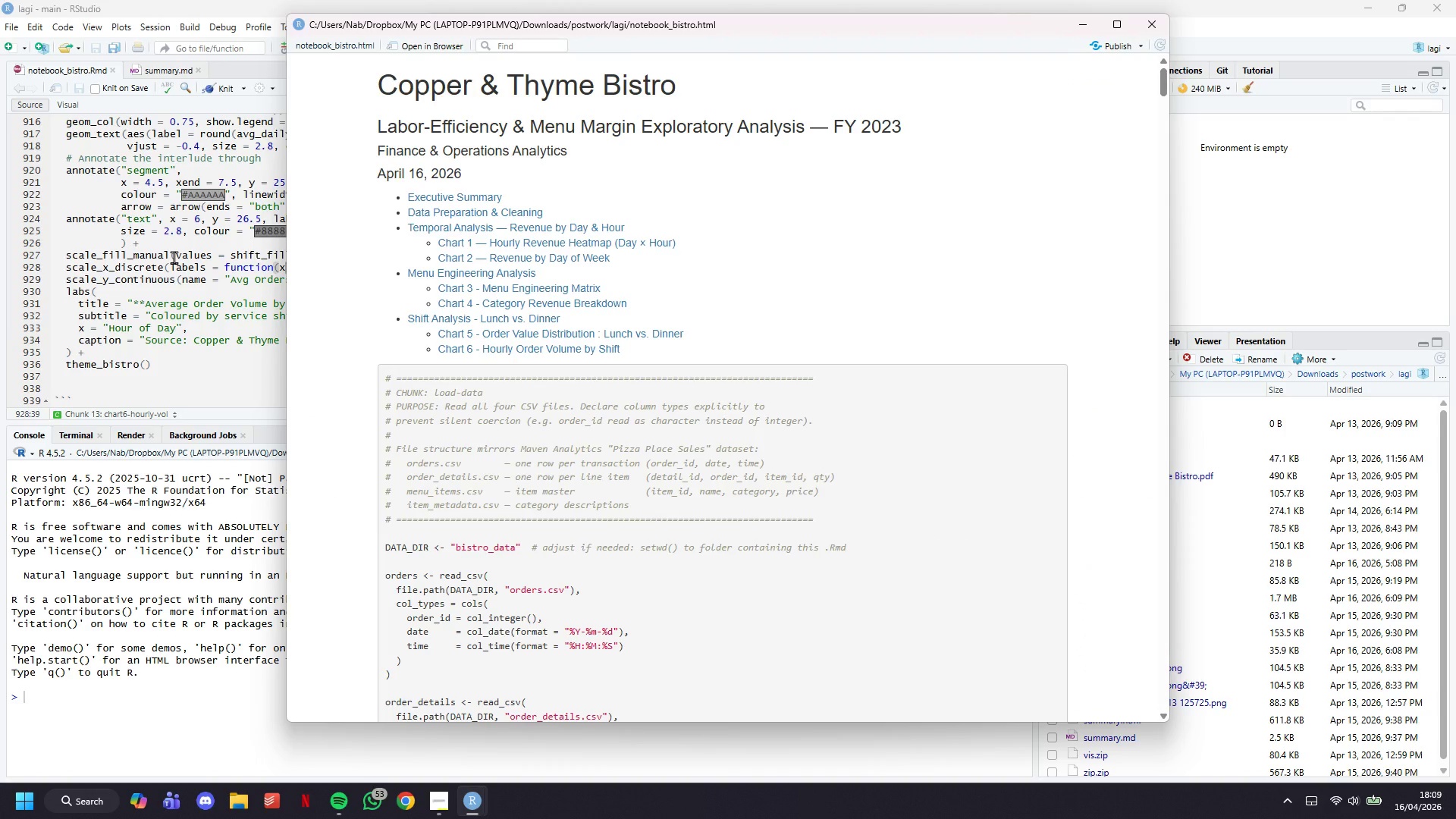 
wait(34.81)
 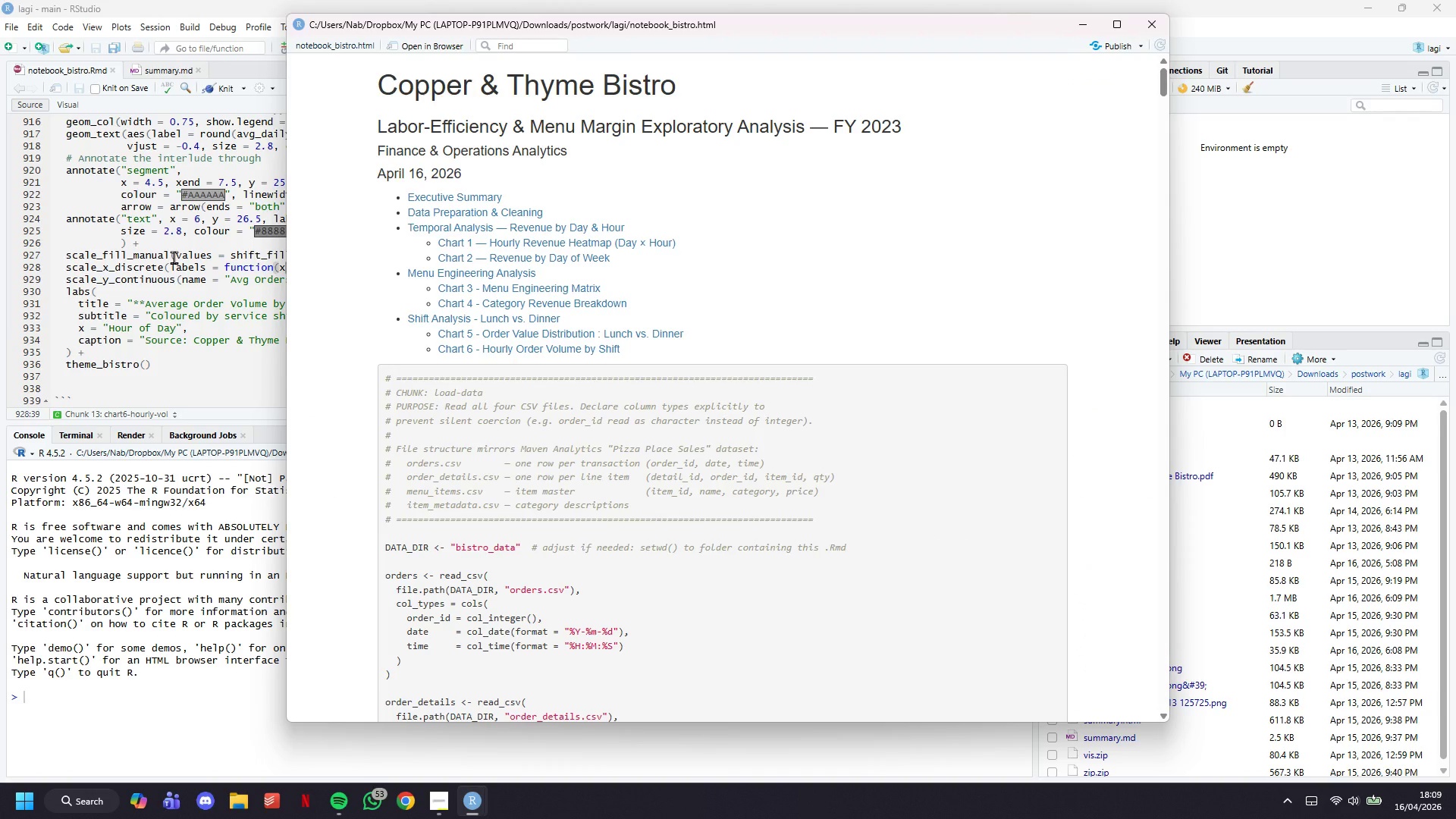 
scroll: coordinate [584, 241], scroll_direction: down, amount: 10.0
 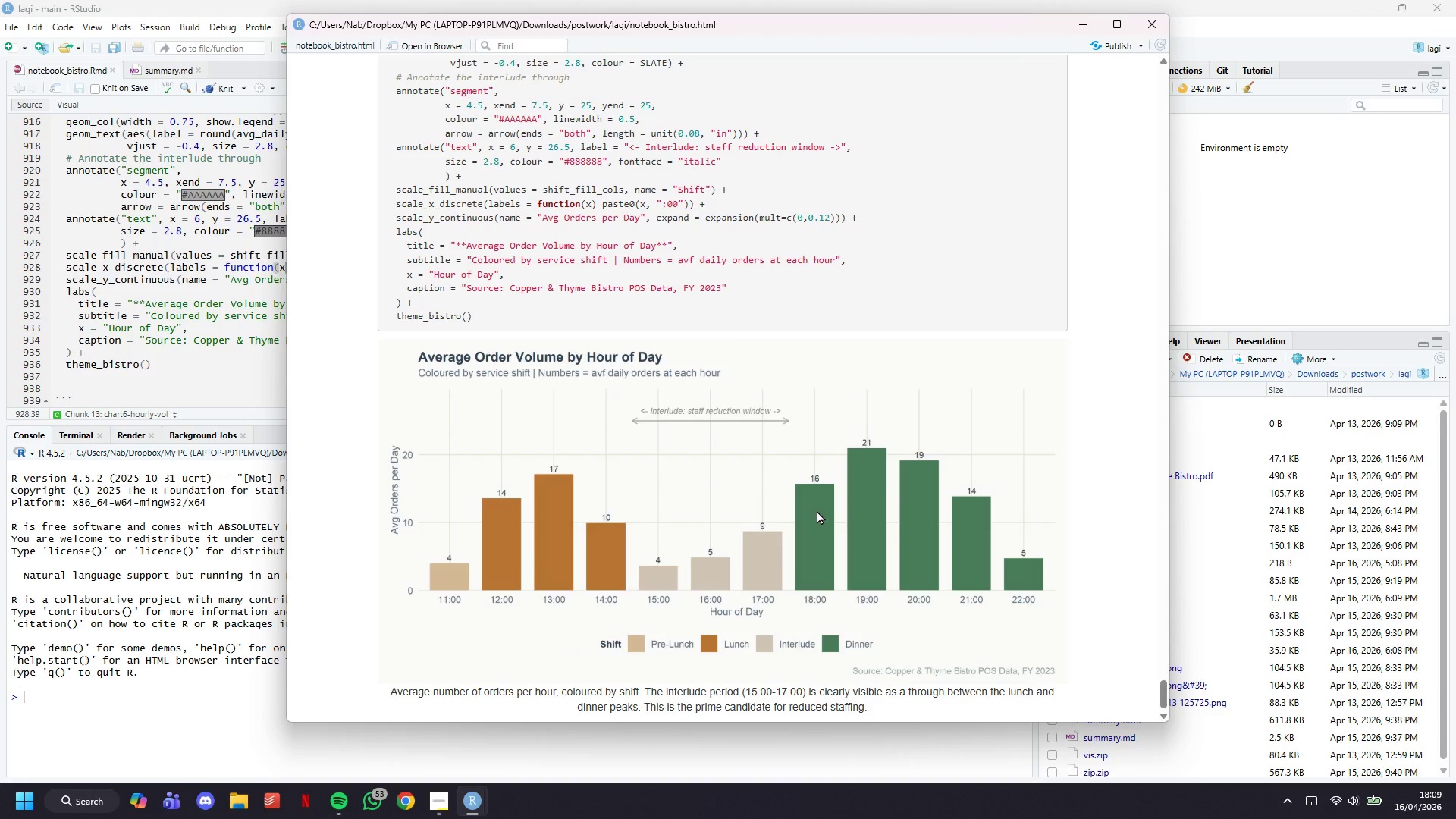 
right_click([817, 510])
 